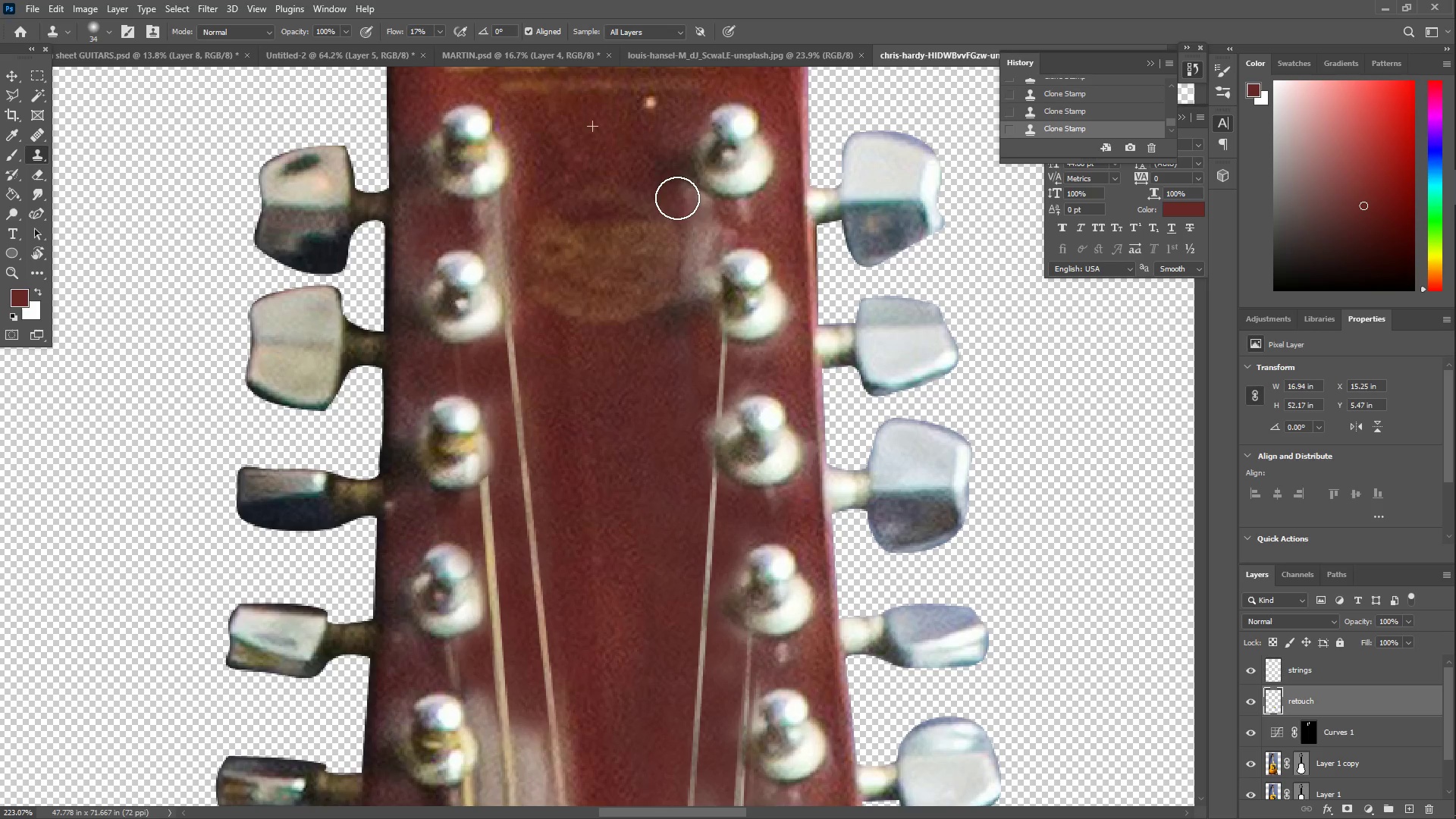 
hold_key(key=AltLeft, duration=0.39)
left_click([644, 148])
 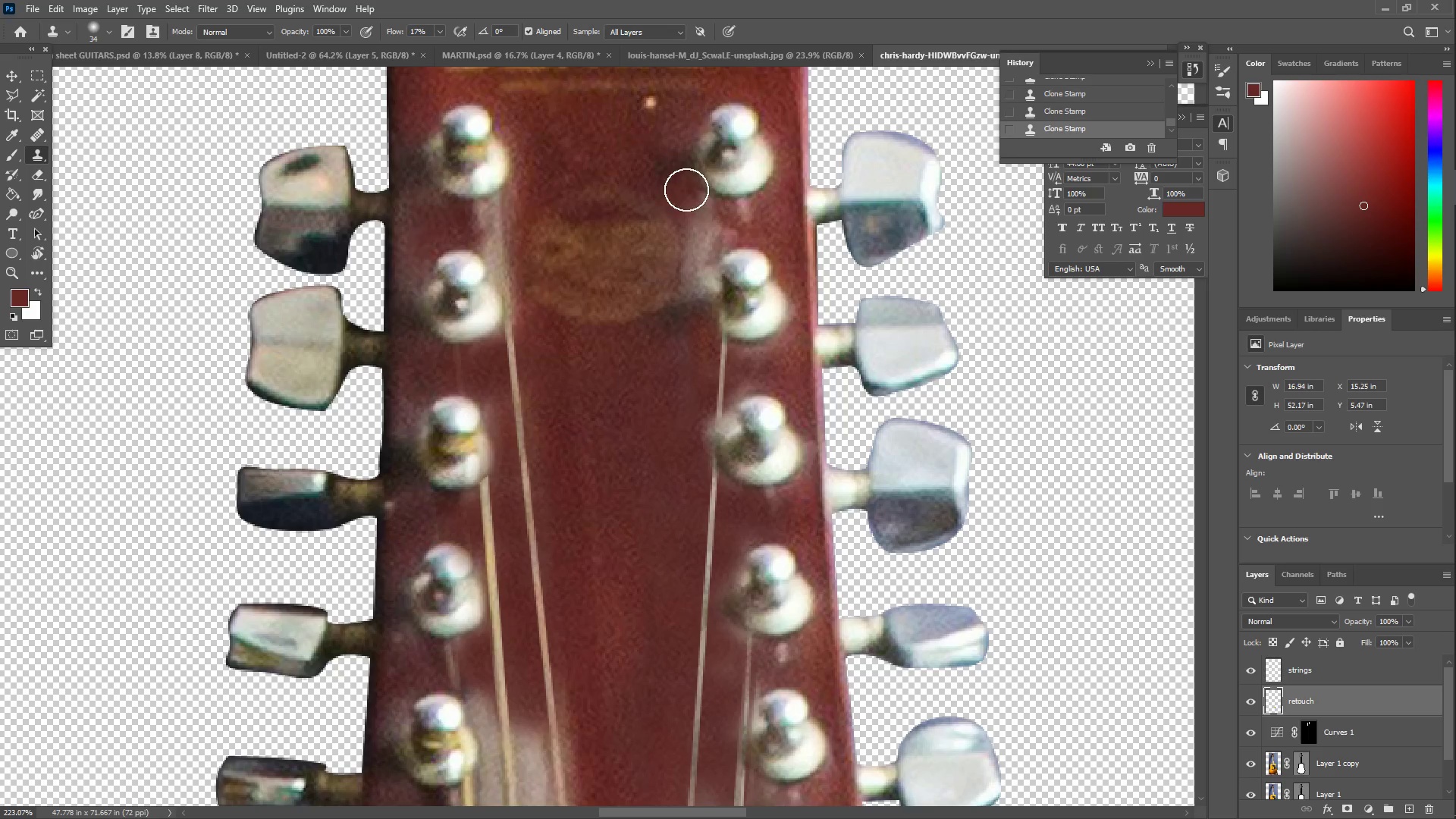 
left_click_drag(start_coordinate=[686, 191], to_coordinate=[679, 206])
 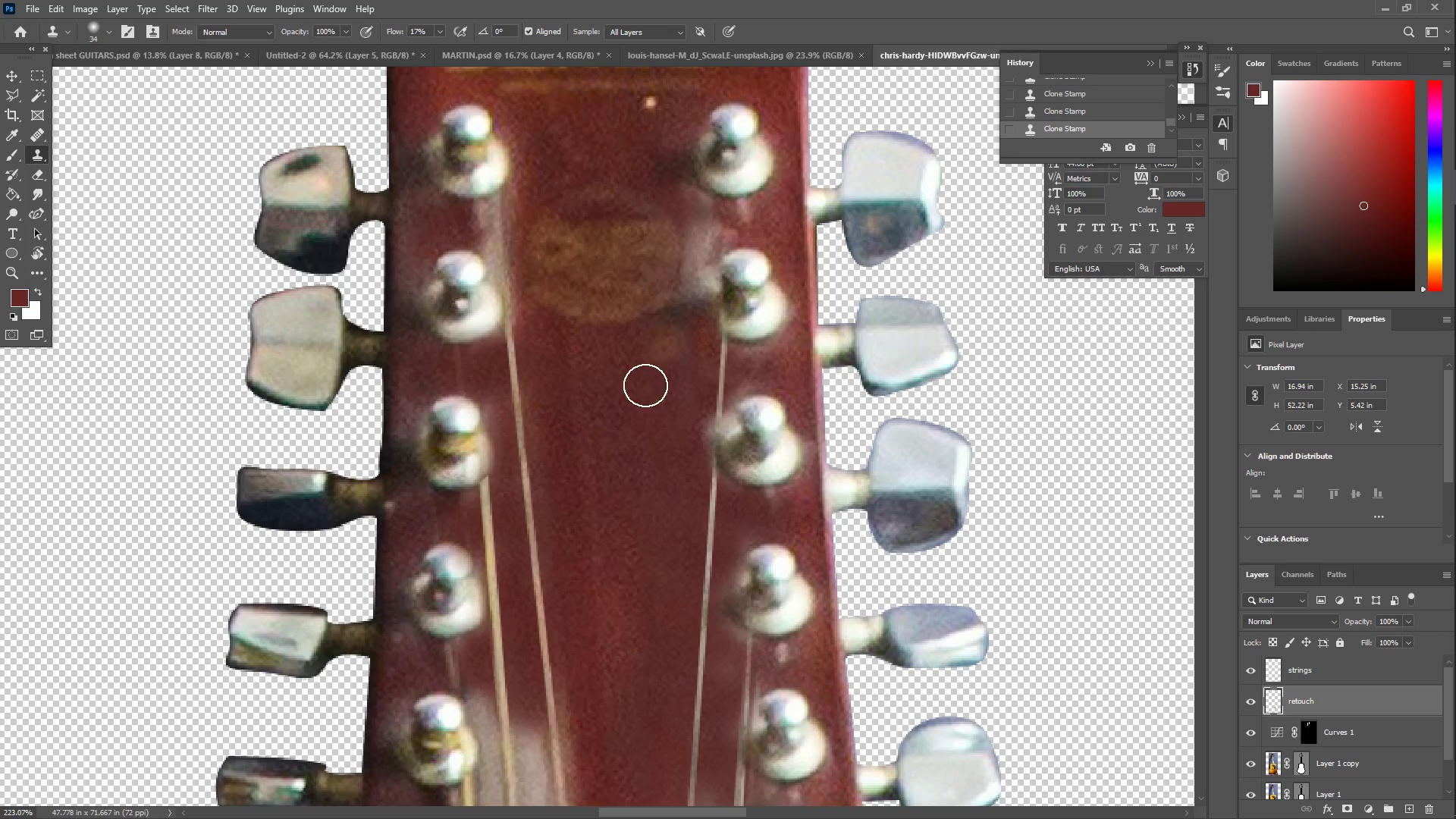 
key(Alt+AltLeft)
 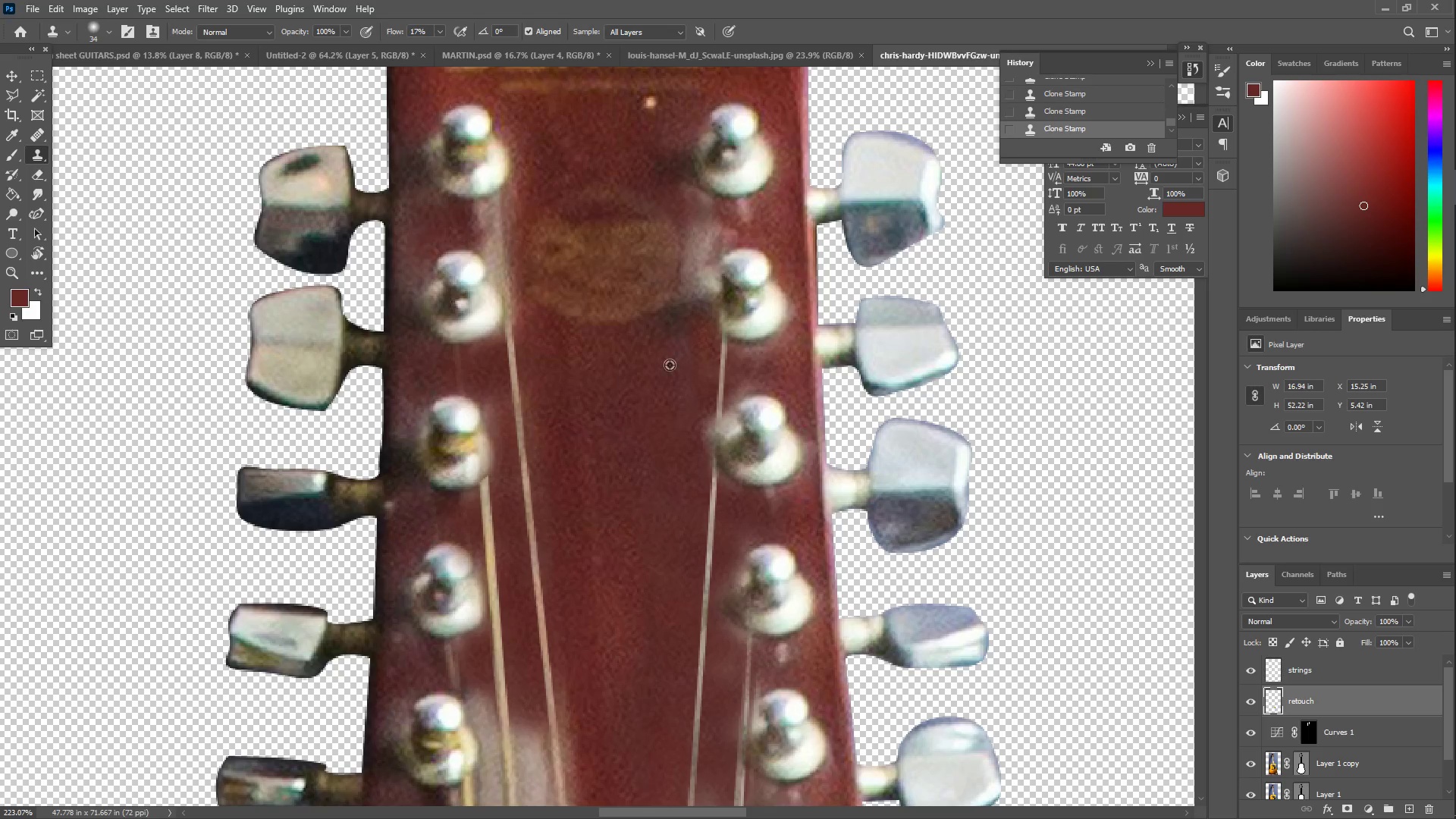 
left_click_drag(start_coordinate=[693, 346], to_coordinate=[732, 231])
 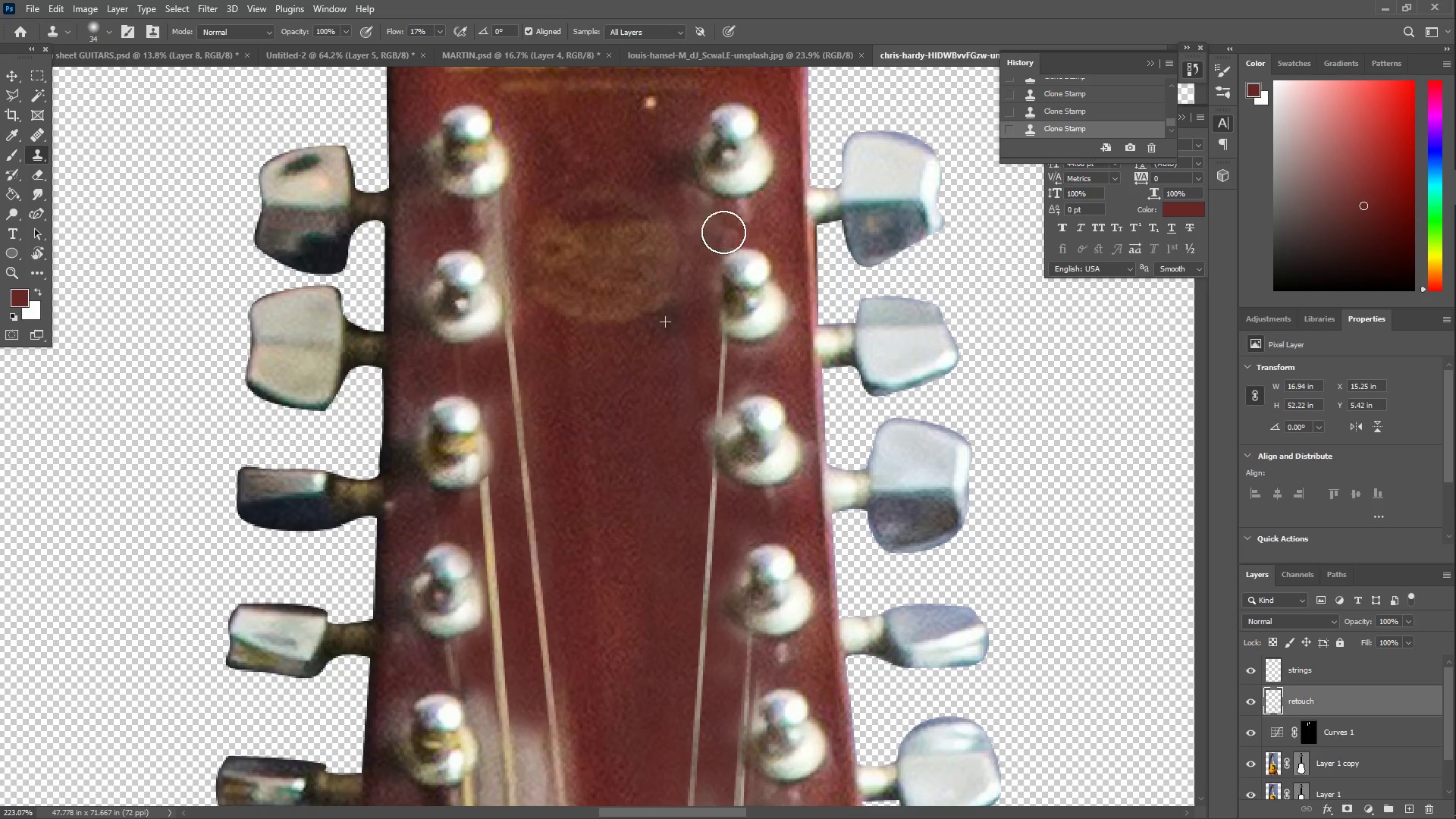 
hold_key(key=AltLeft, duration=0.92)
left_click_drag(start_coordinate=[614, 425], to_coordinate=[612, 462])
 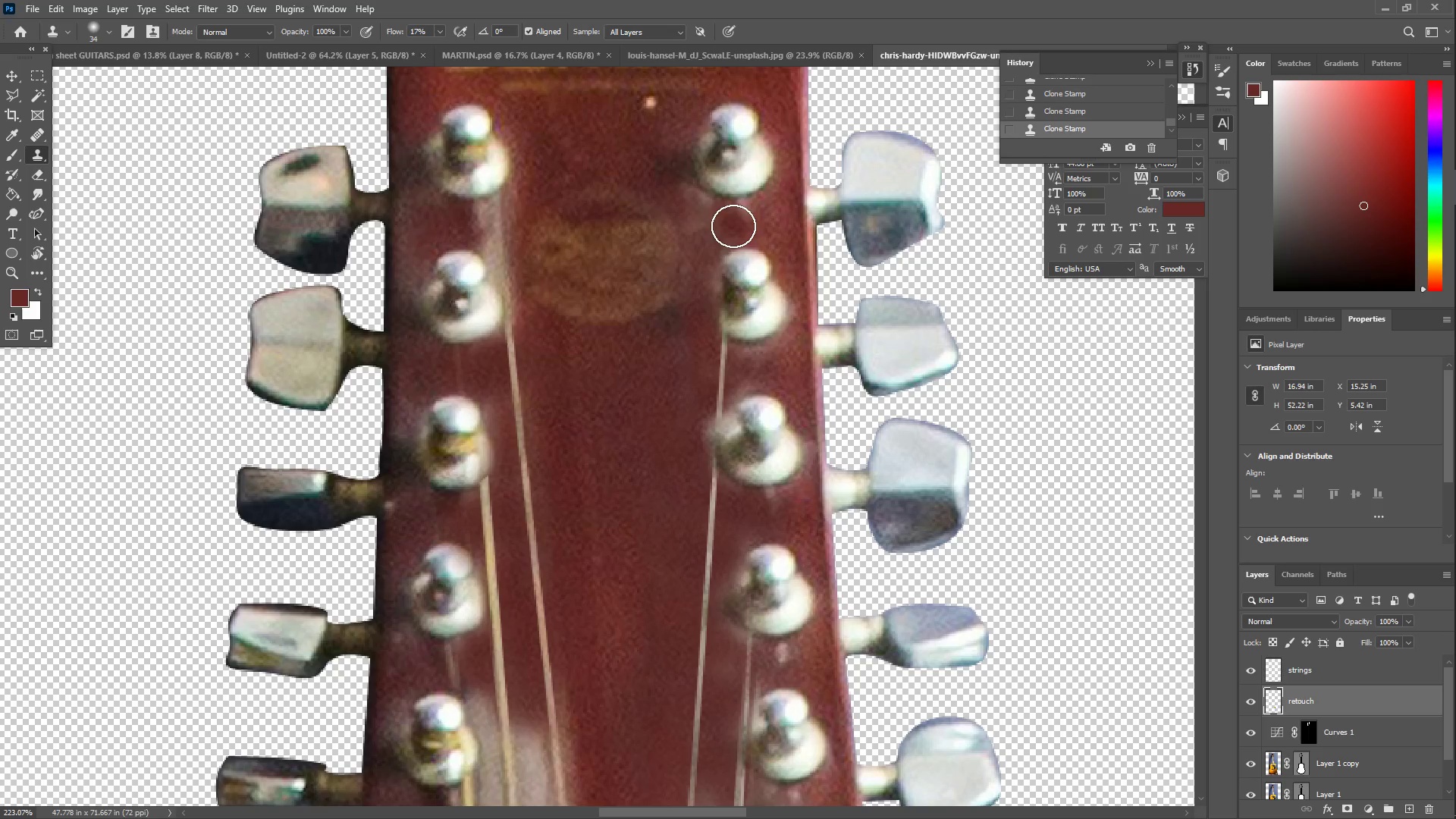 
left_click_drag(start_coordinate=[727, 221], to_coordinate=[685, 190])
 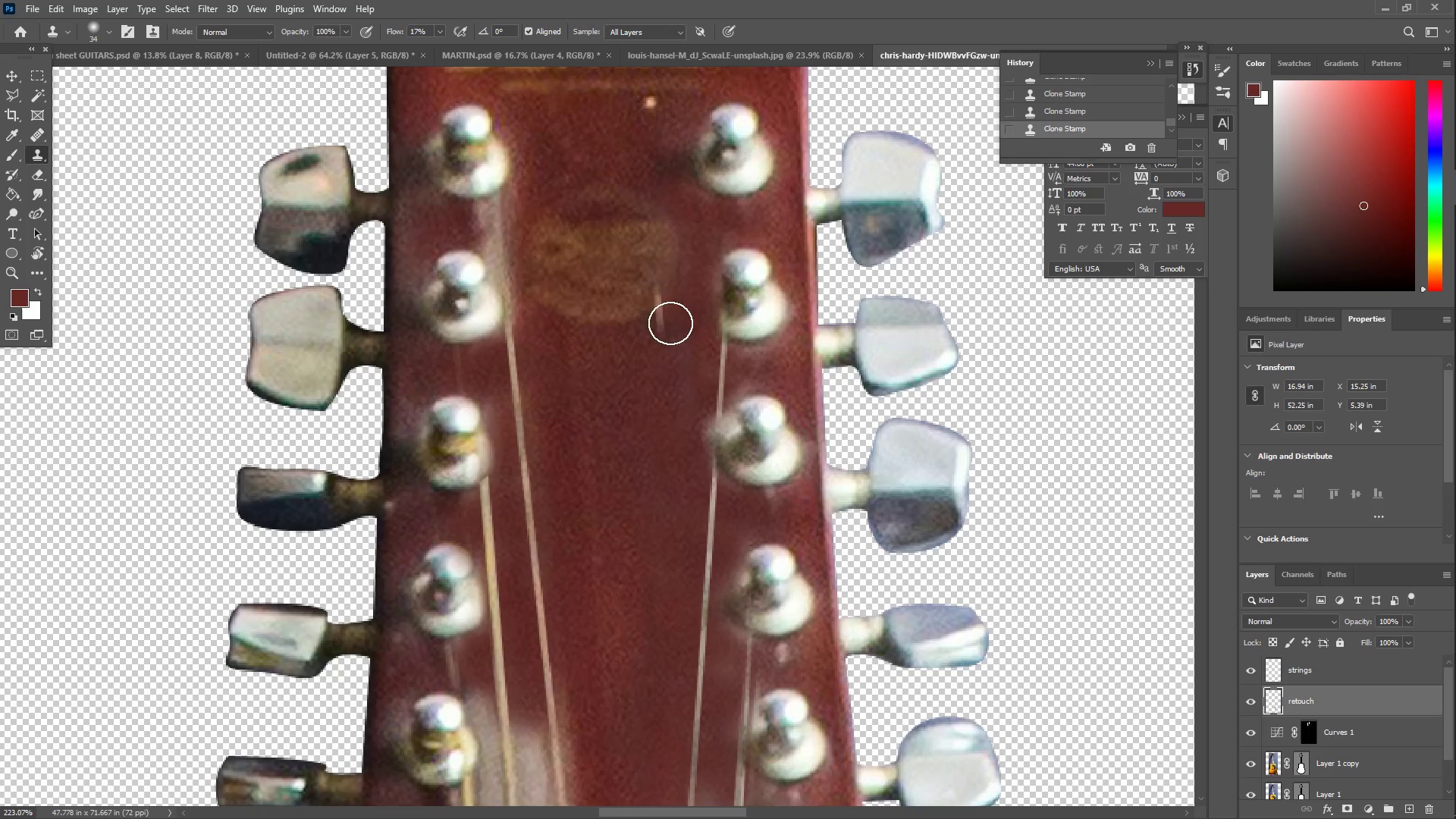 
hold_key(key=AltLeft, duration=0.34)
 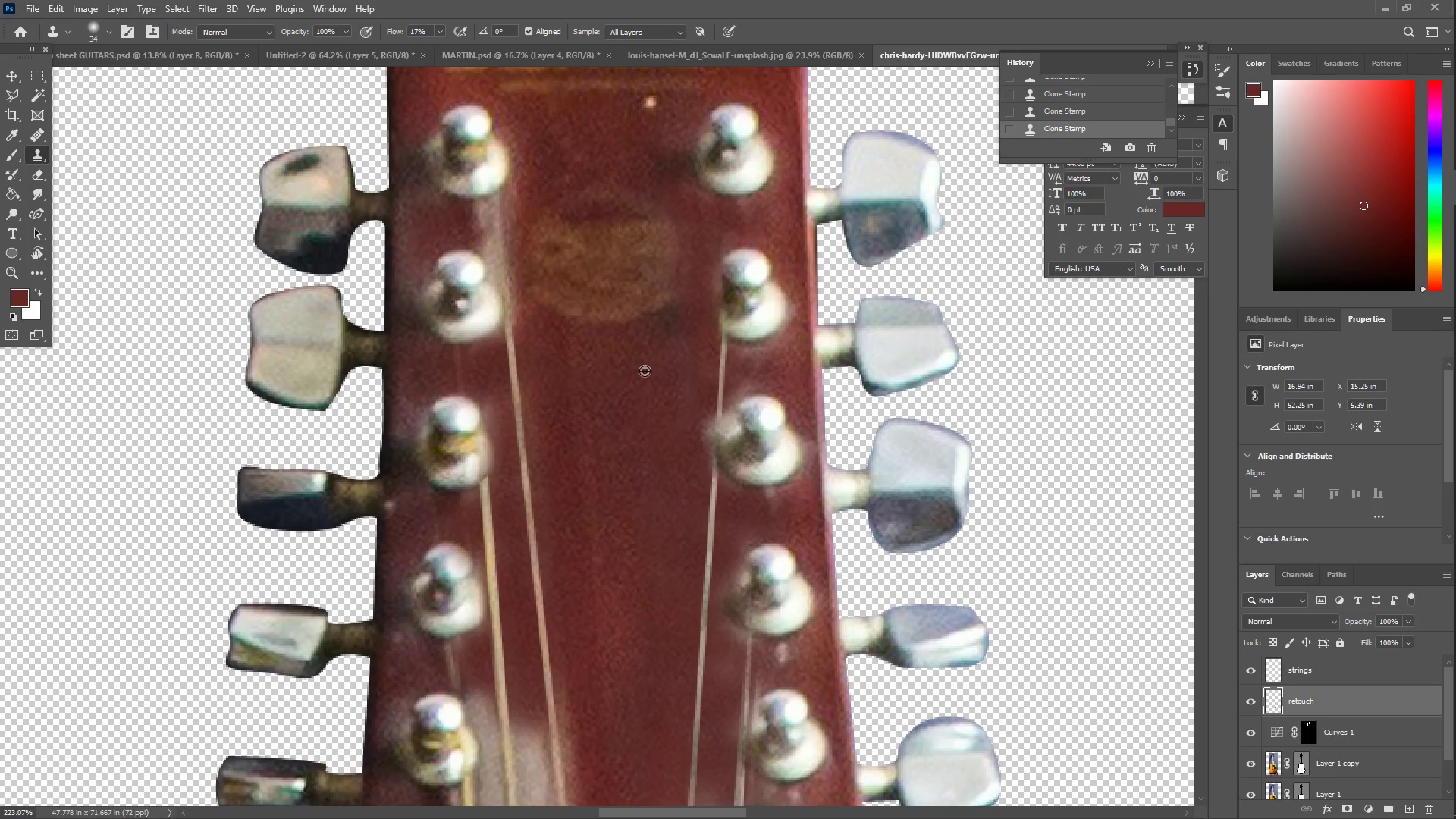 
left_click_drag(start_coordinate=[654, 350], to_coordinate=[678, 317])
 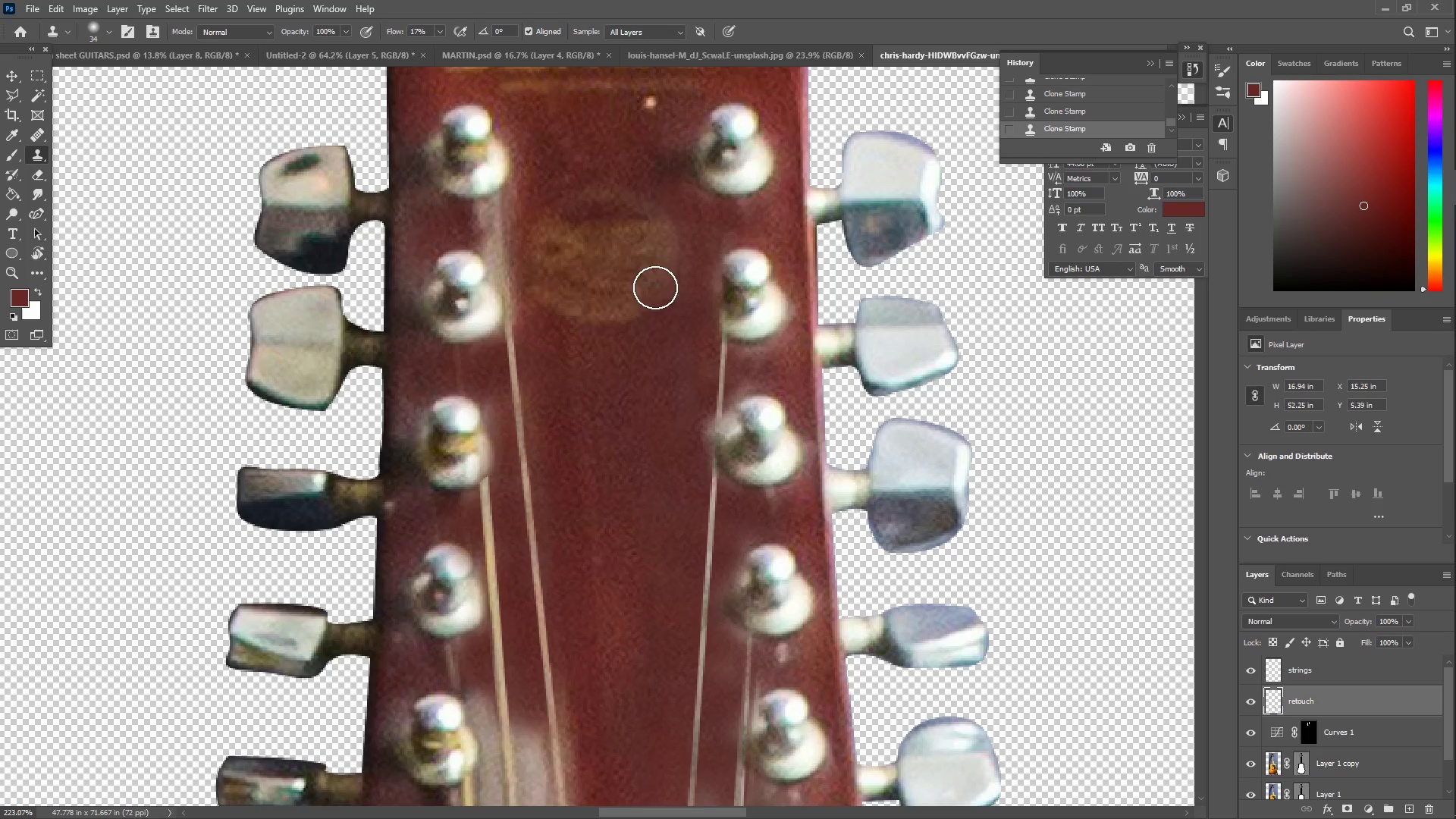 
hold_key(key=AltLeft, duration=0.77)
left_click_drag(start_coordinate=[579, 86], to_coordinate=[576, 109])
 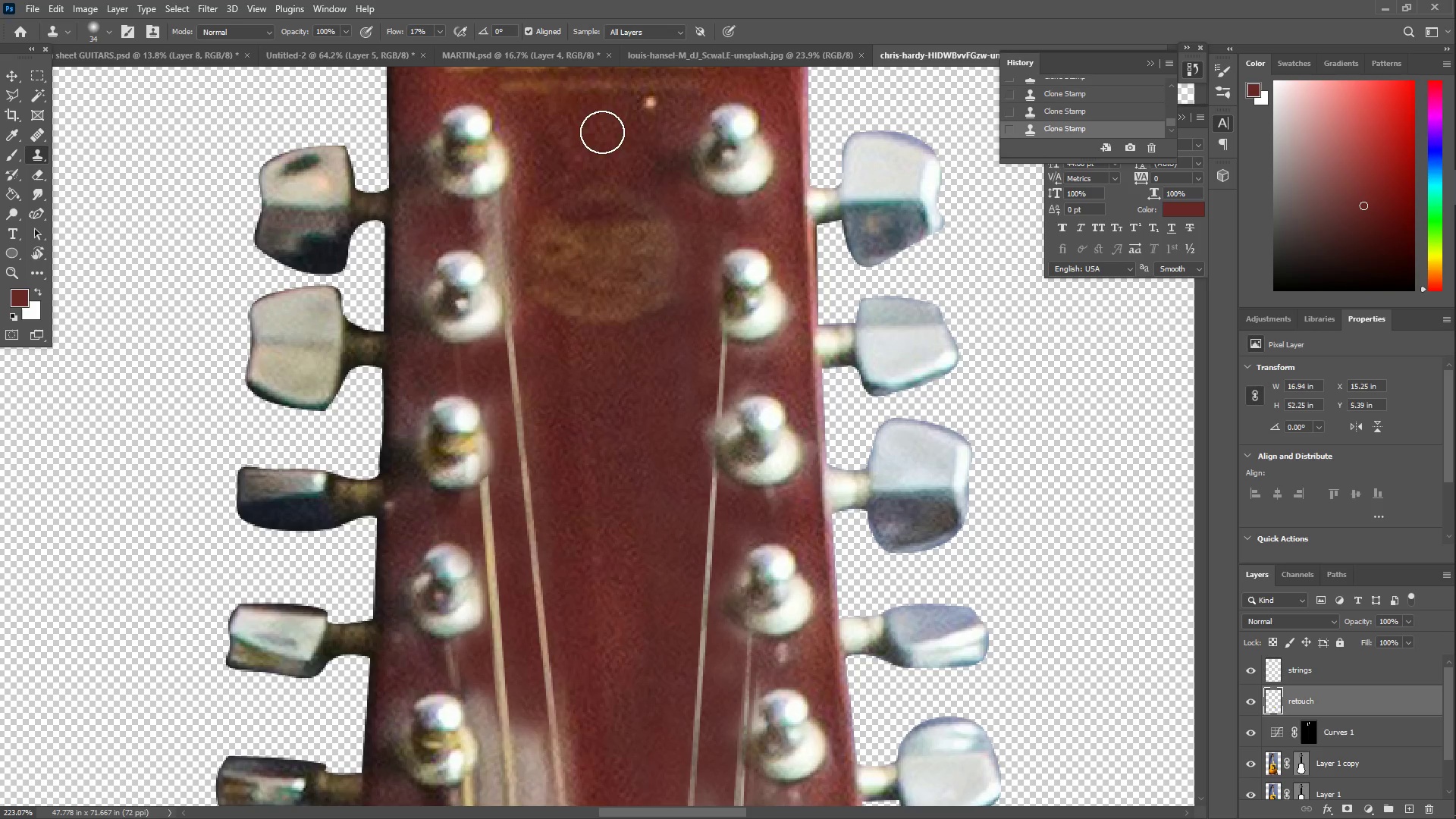 
left_click_drag(start_coordinate=[635, 152], to_coordinate=[666, 155])
 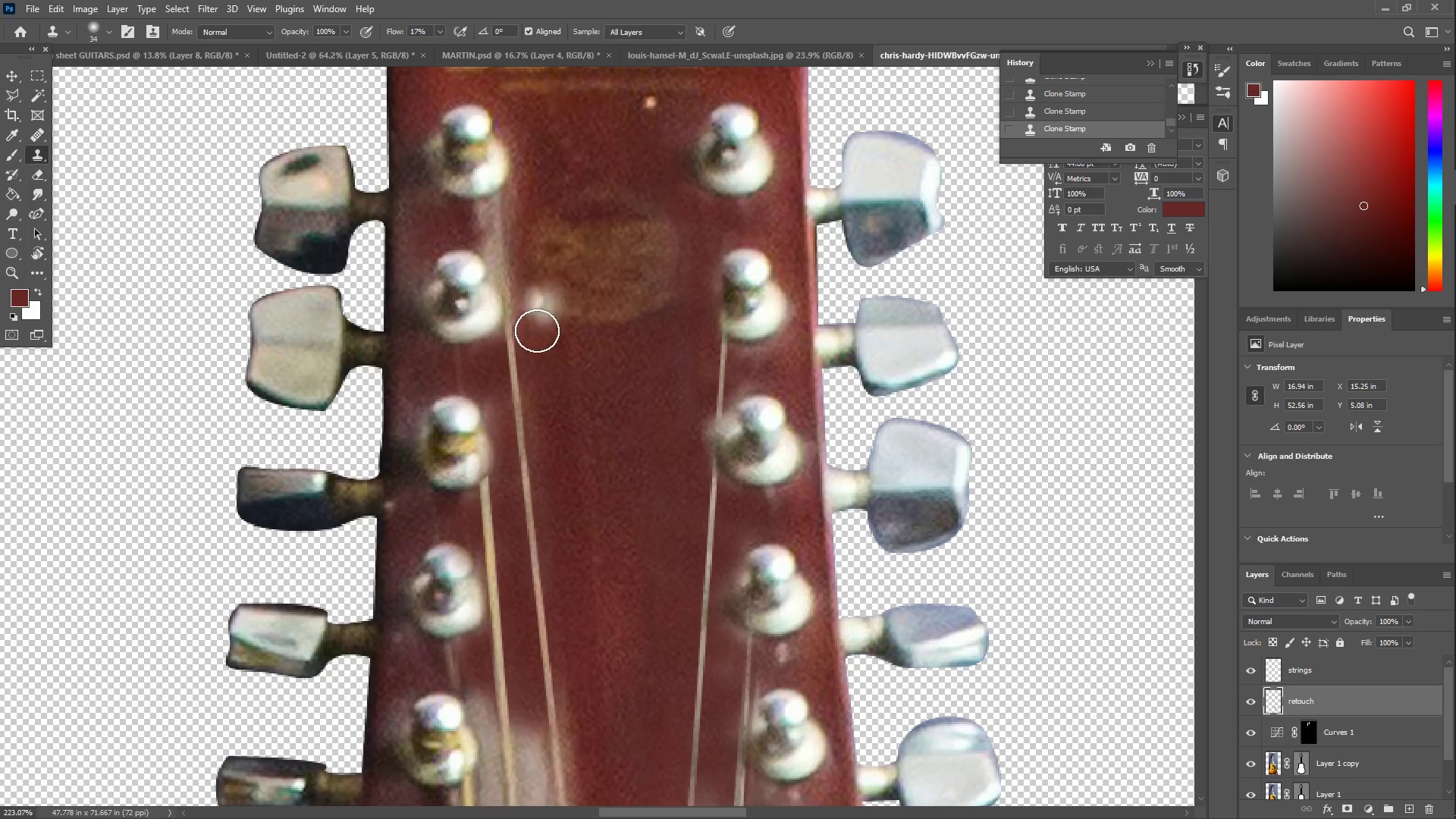 
hold_key(key=AltLeft, duration=0.58)
 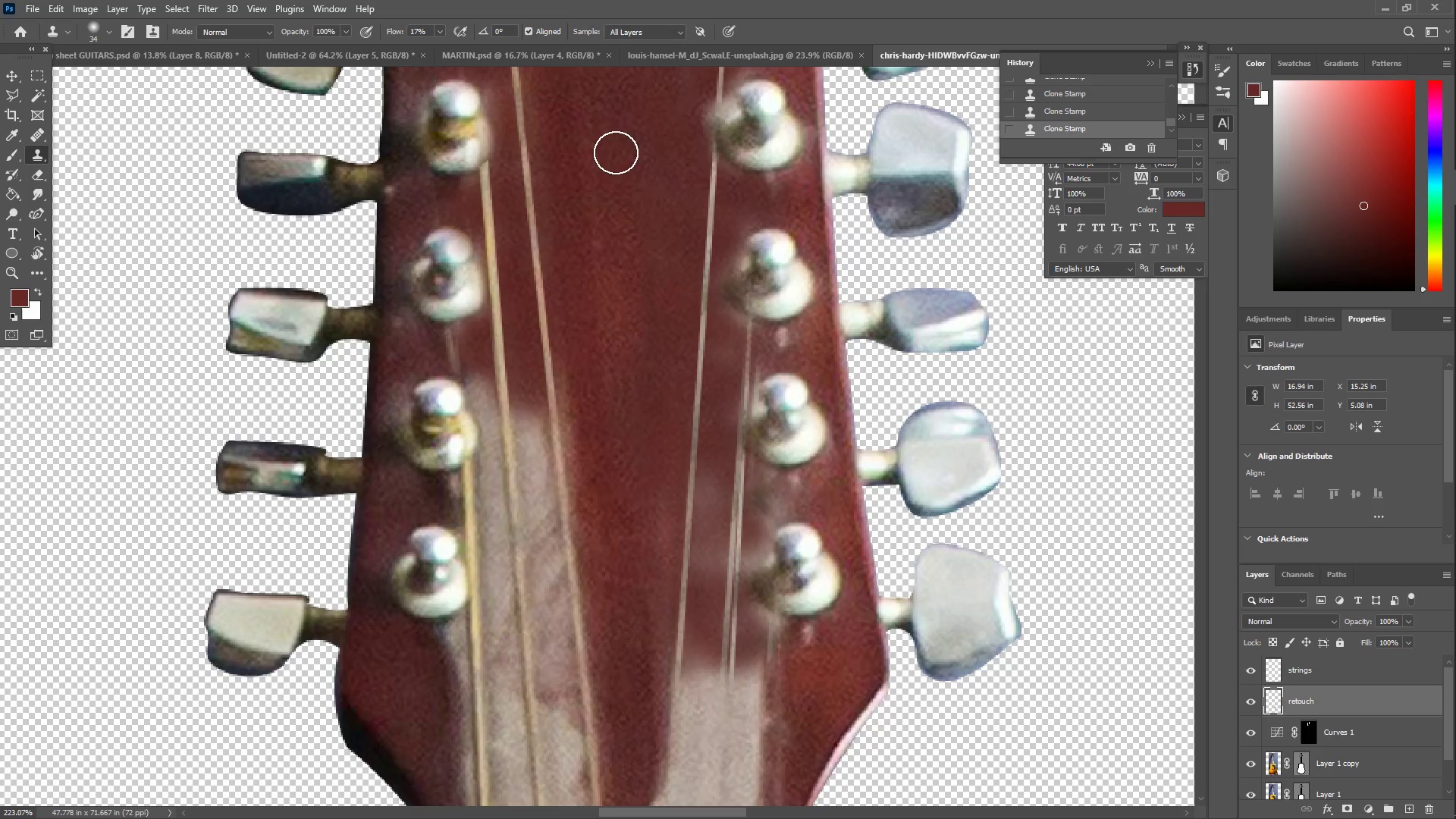 
scroll: coordinate [605, 470], scroll_direction: down, amount: 26.0
 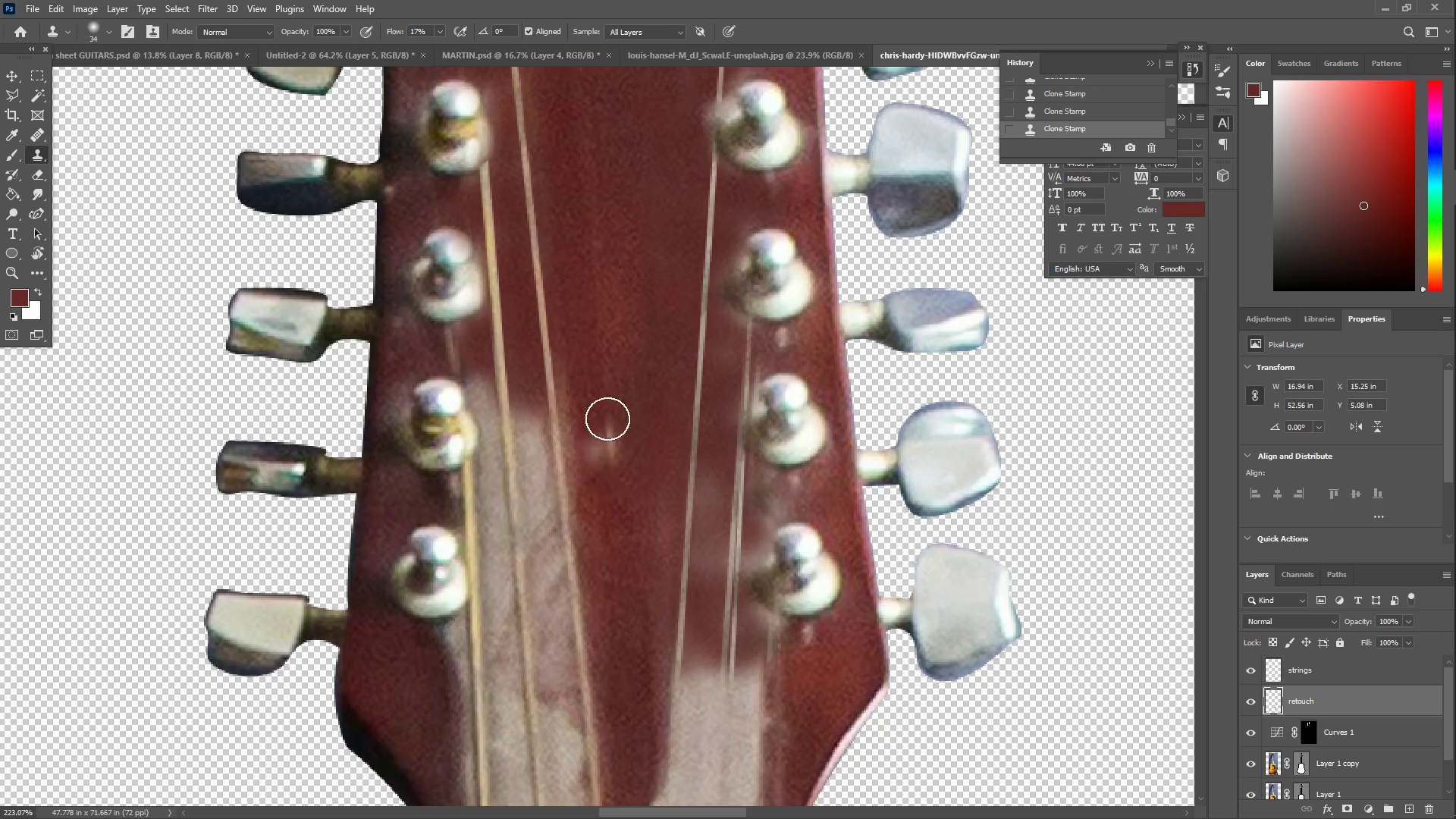 
left_click_drag(start_coordinate=[616, 165], to_coordinate=[619, 158])
 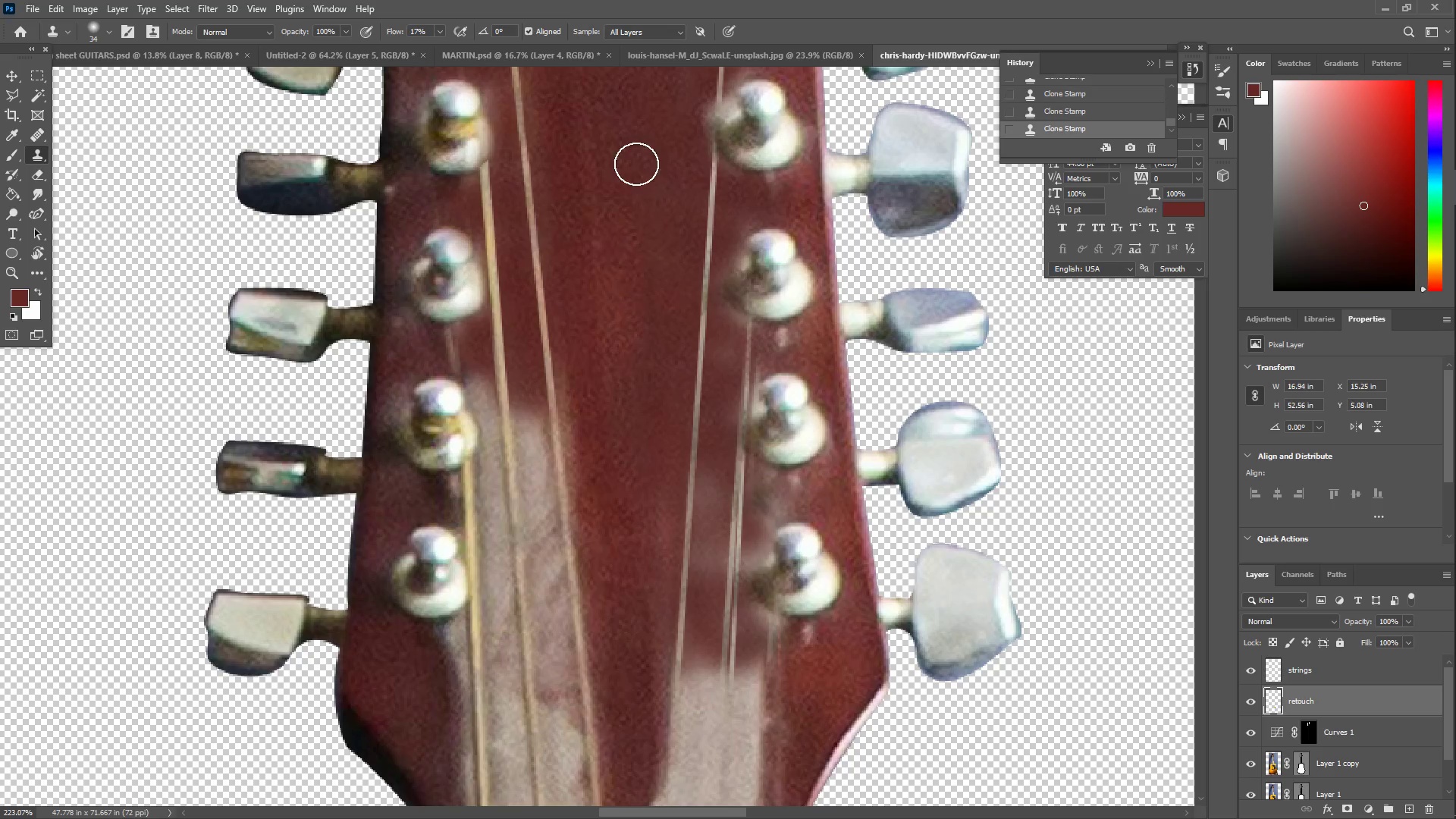 
hold_key(key=AltLeft, duration=0.5)
 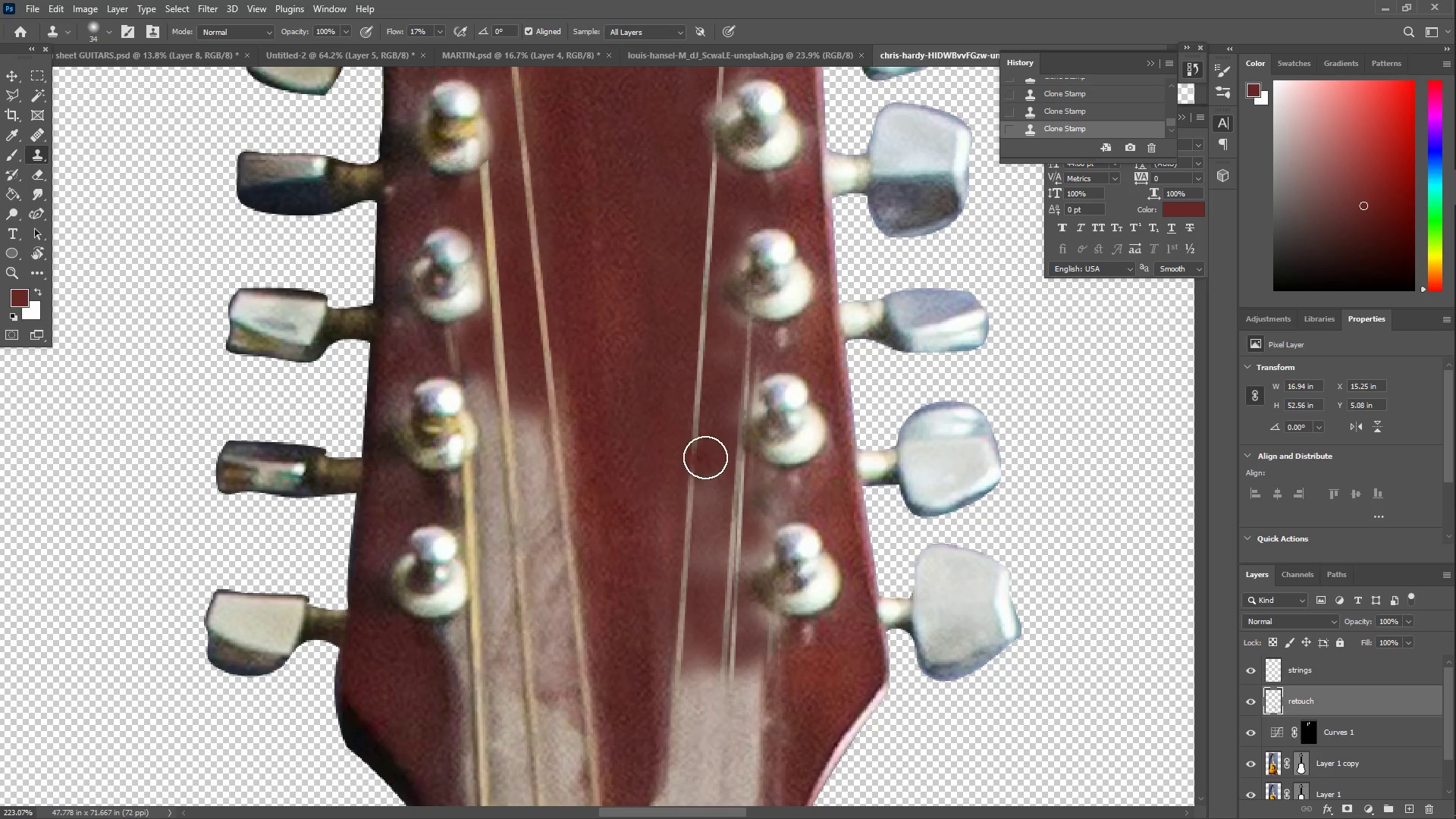 
left_click_drag(start_coordinate=[708, 401], to_coordinate=[752, 348])
 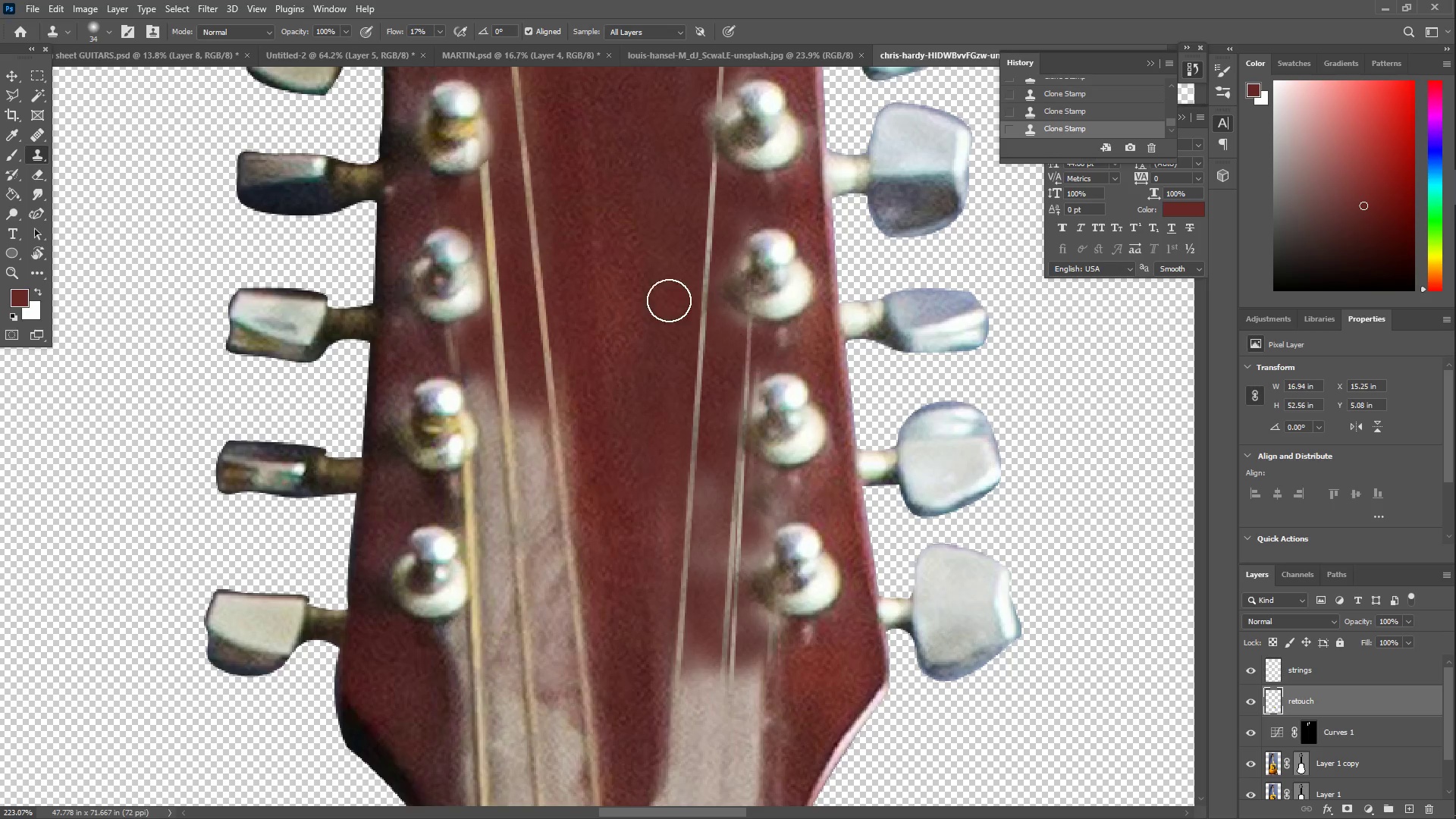 
key(Alt+AltLeft)
 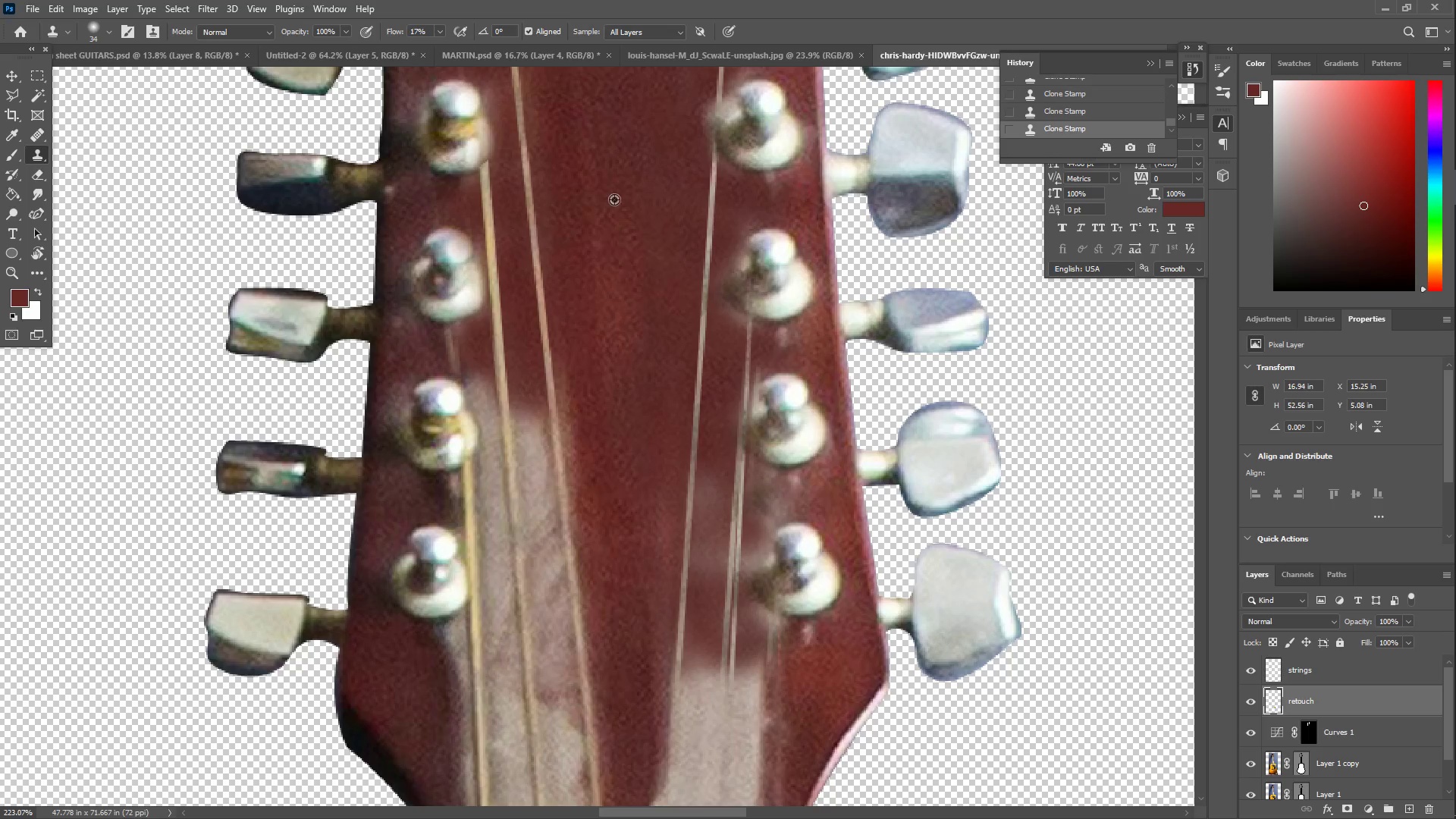 
left_click([607, 189])
 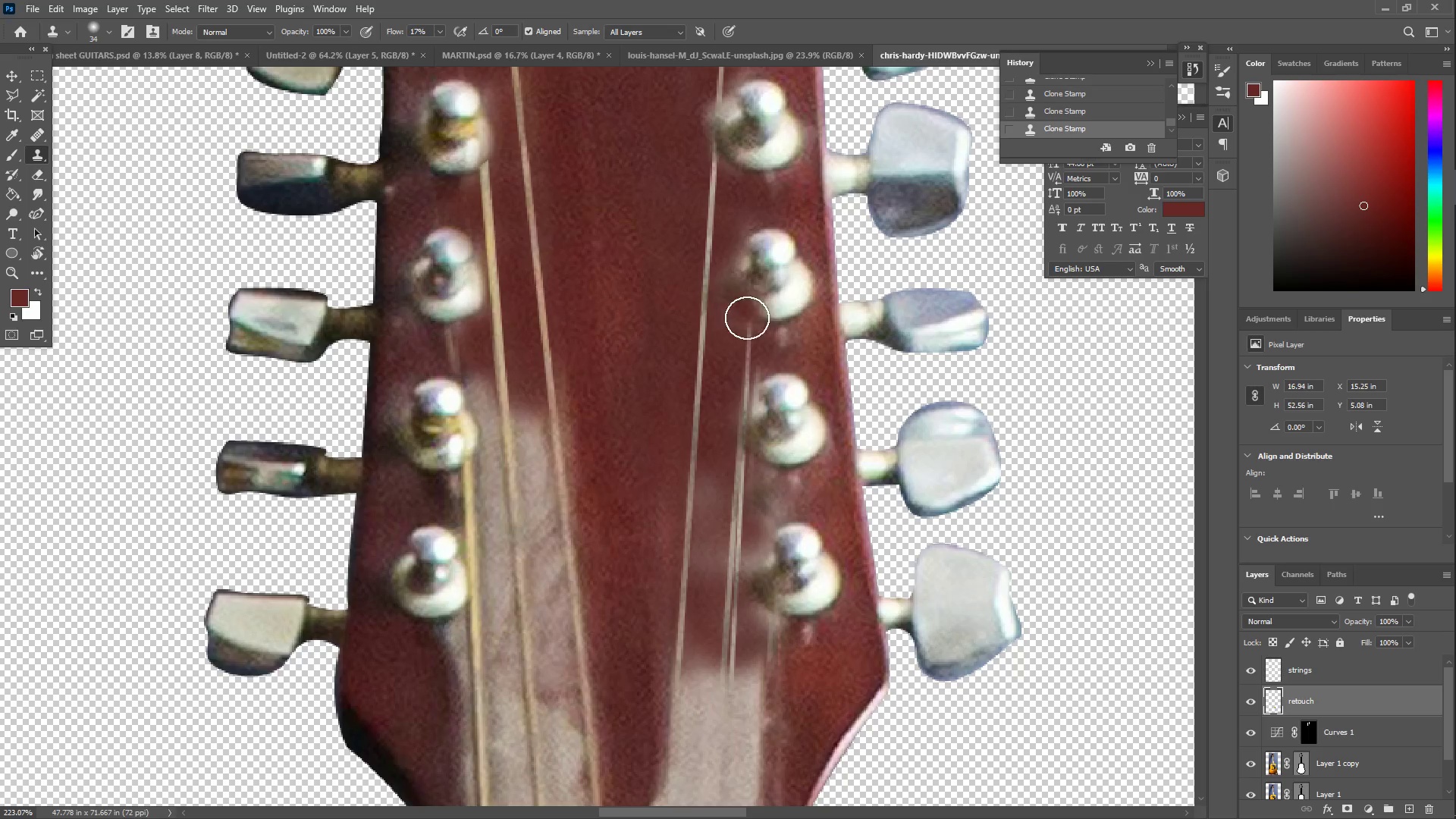 
left_click_drag(start_coordinate=[786, 350], to_coordinate=[771, 350])
 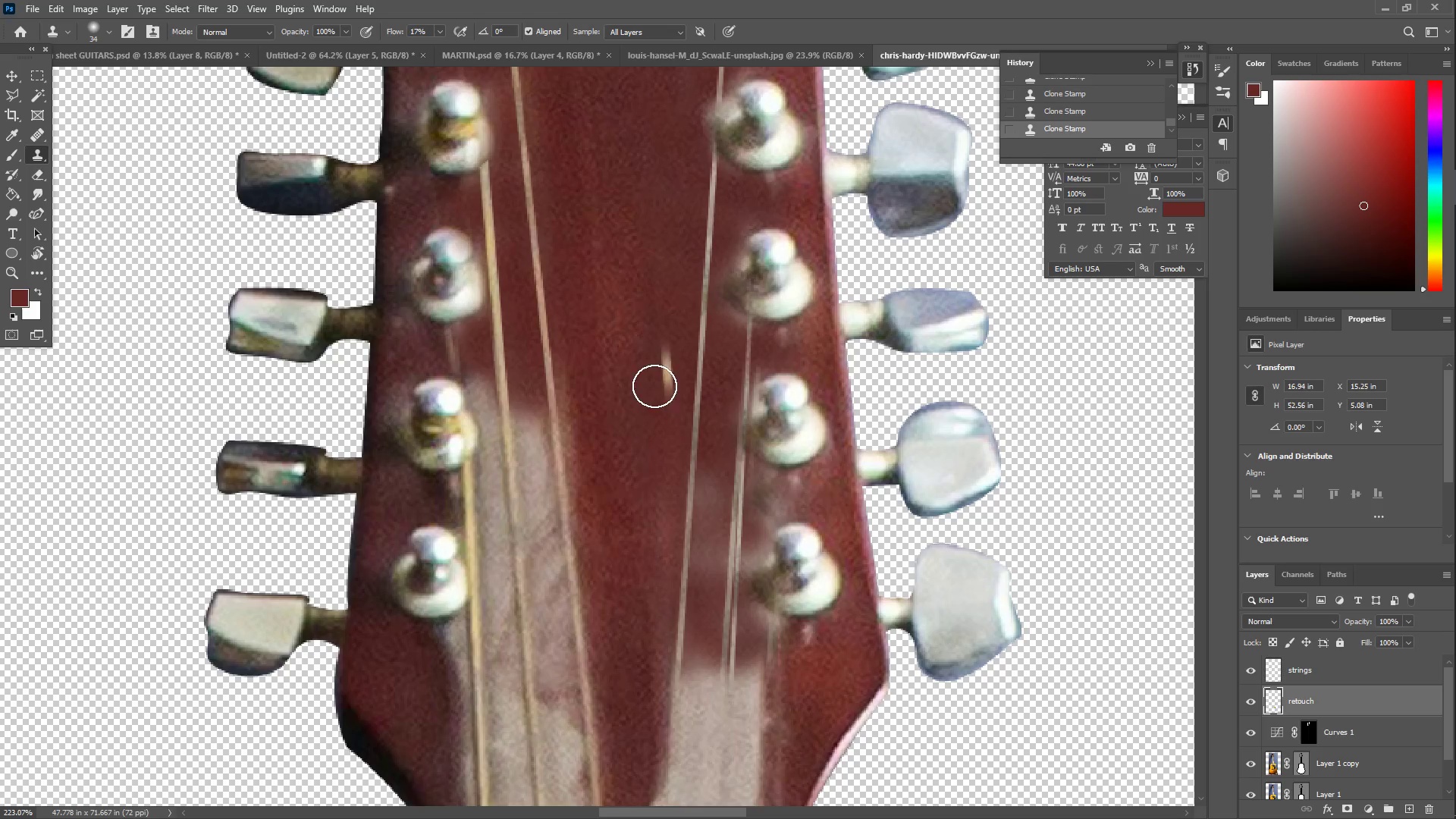 
key(Alt+AltLeft)
 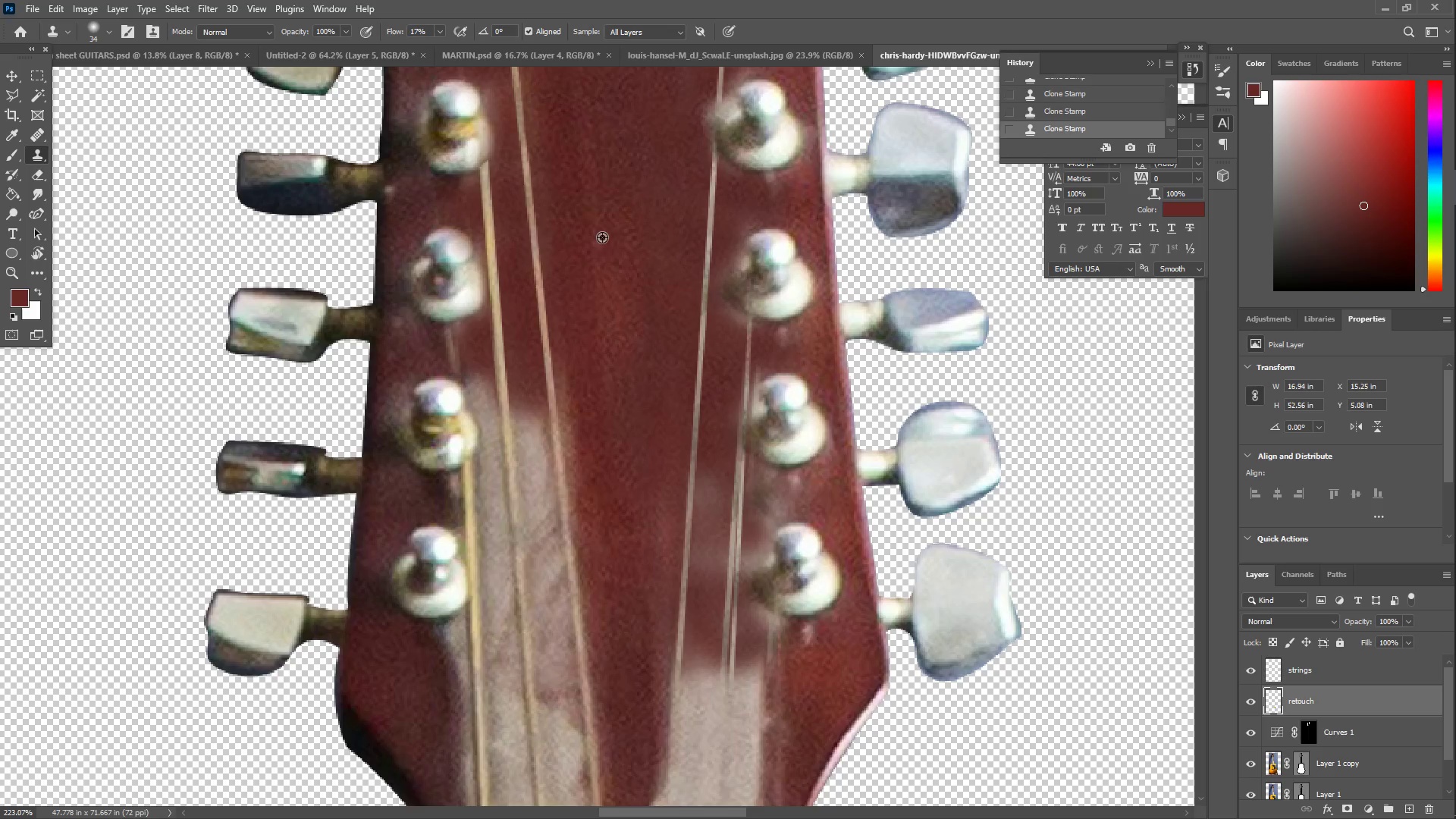 
left_click_drag(start_coordinate=[603, 230], to_coordinate=[607, 232])
 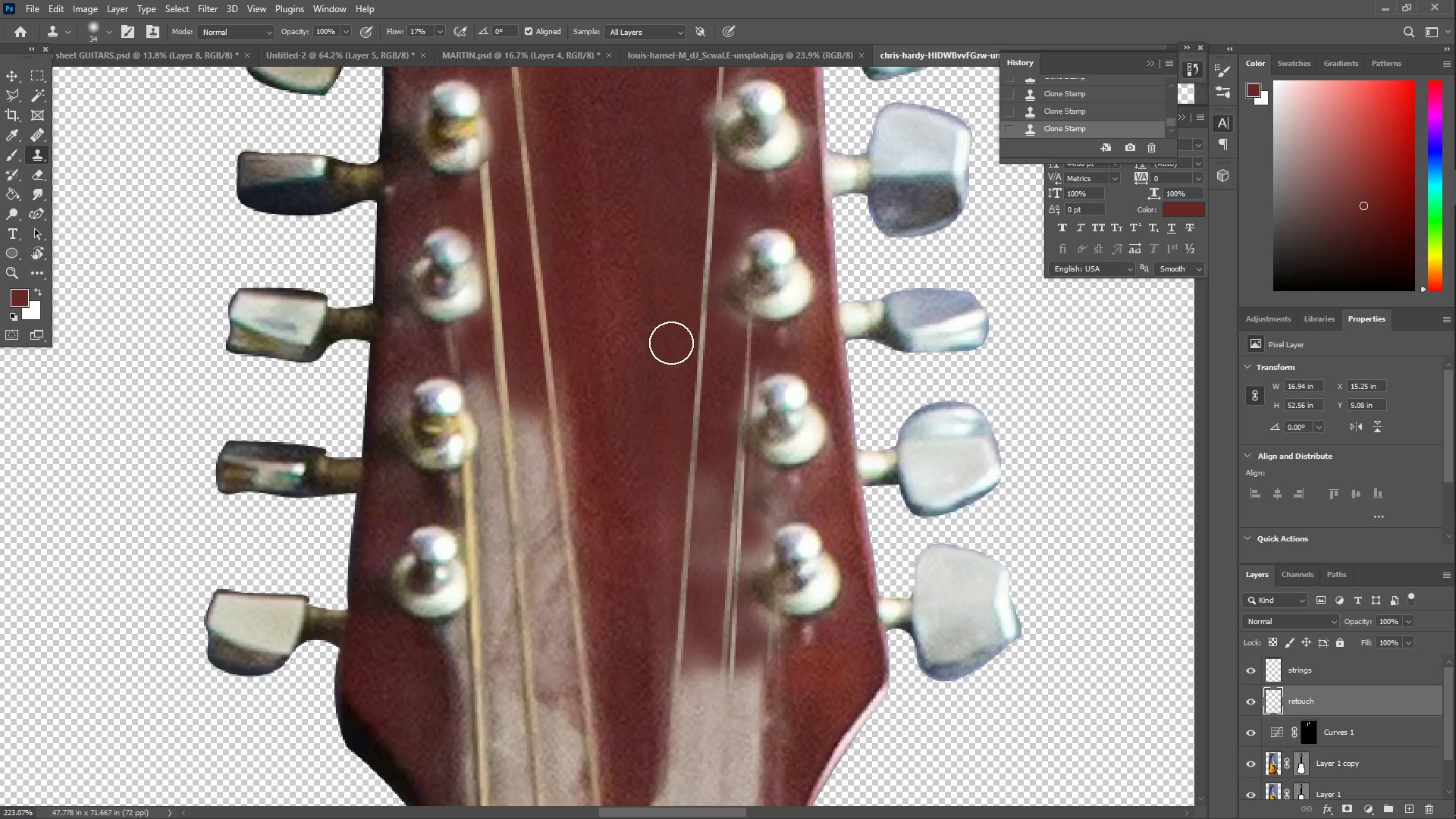 
left_click_drag(start_coordinate=[675, 449], to_coordinate=[755, 495])
 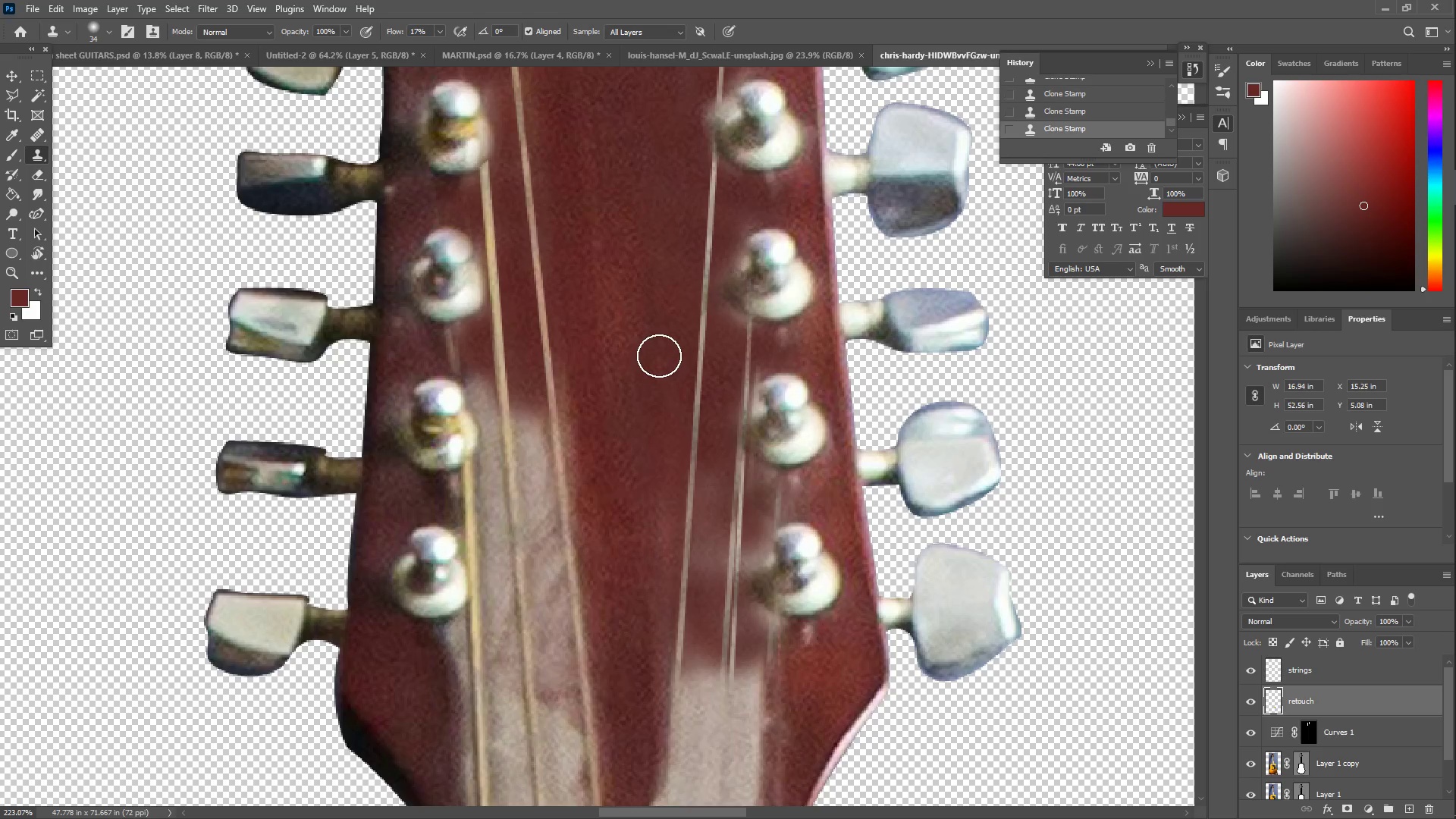 
key(Control+Z)
 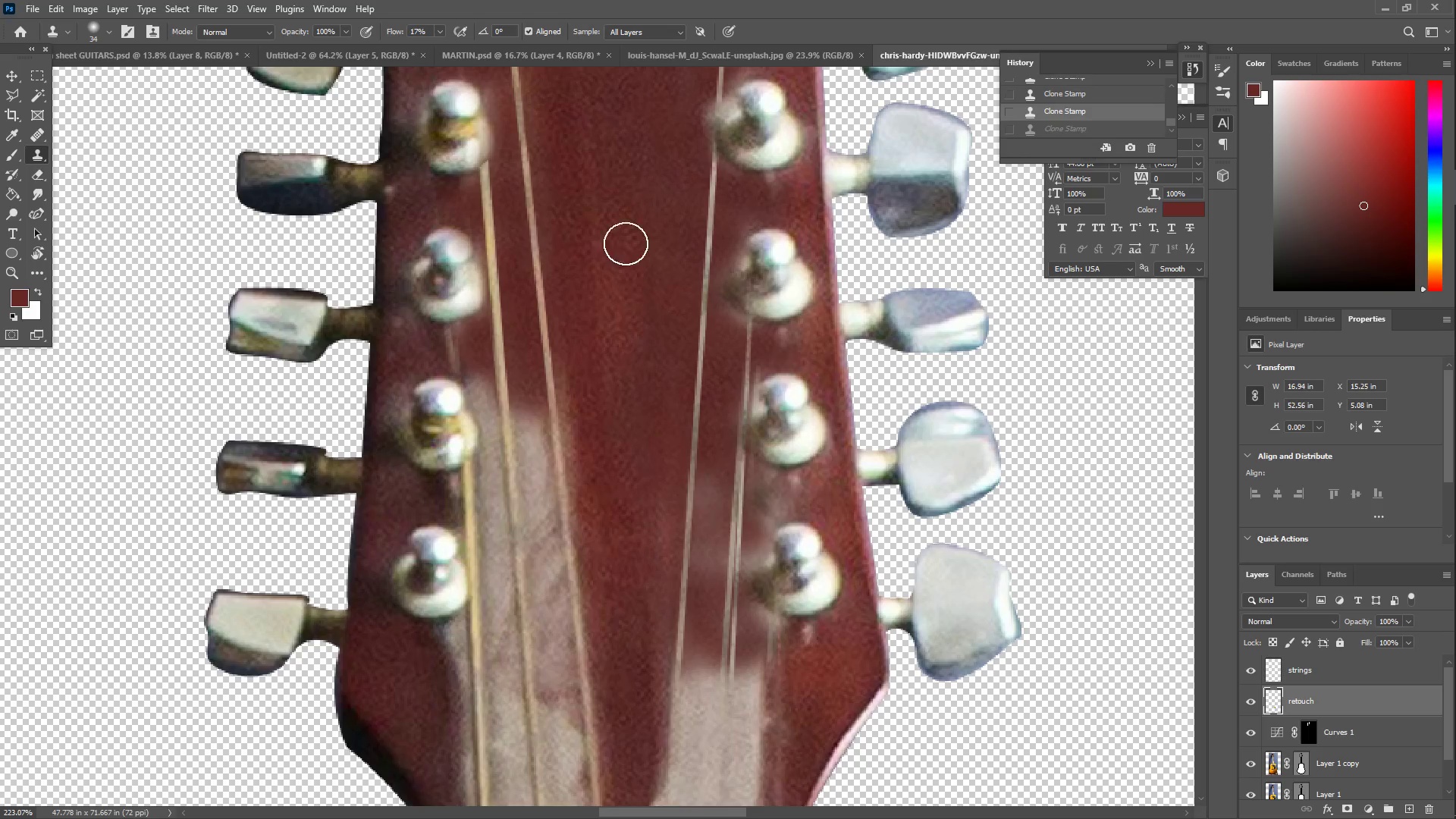 
hold_key(key=AltLeft, duration=0.53)
left_click([588, 139])
 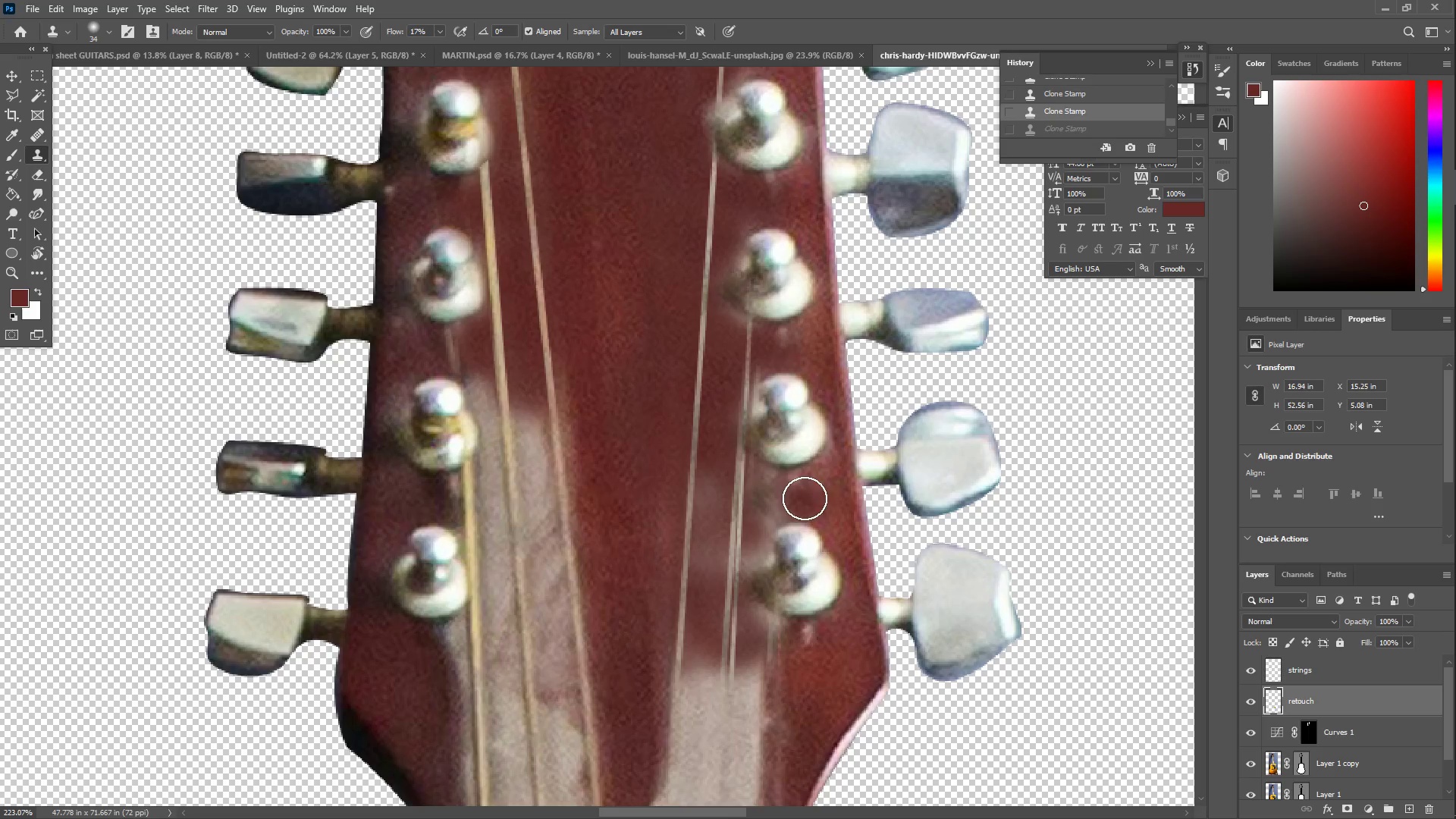 
left_click_drag(start_coordinate=[811, 491], to_coordinate=[787, 489])
 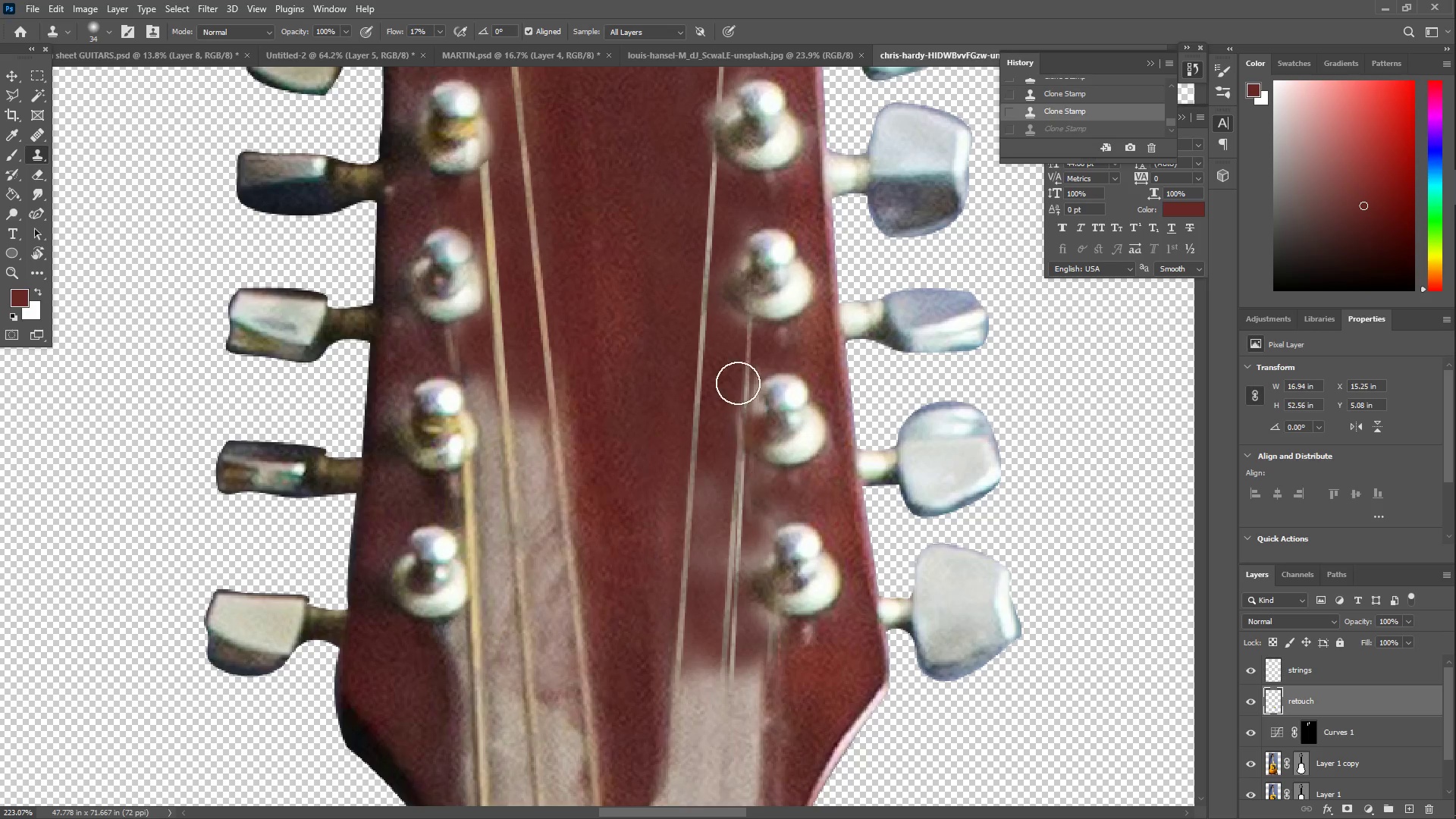 
hold_key(key=AltLeft, duration=0.5)
left_click([620, 115])
 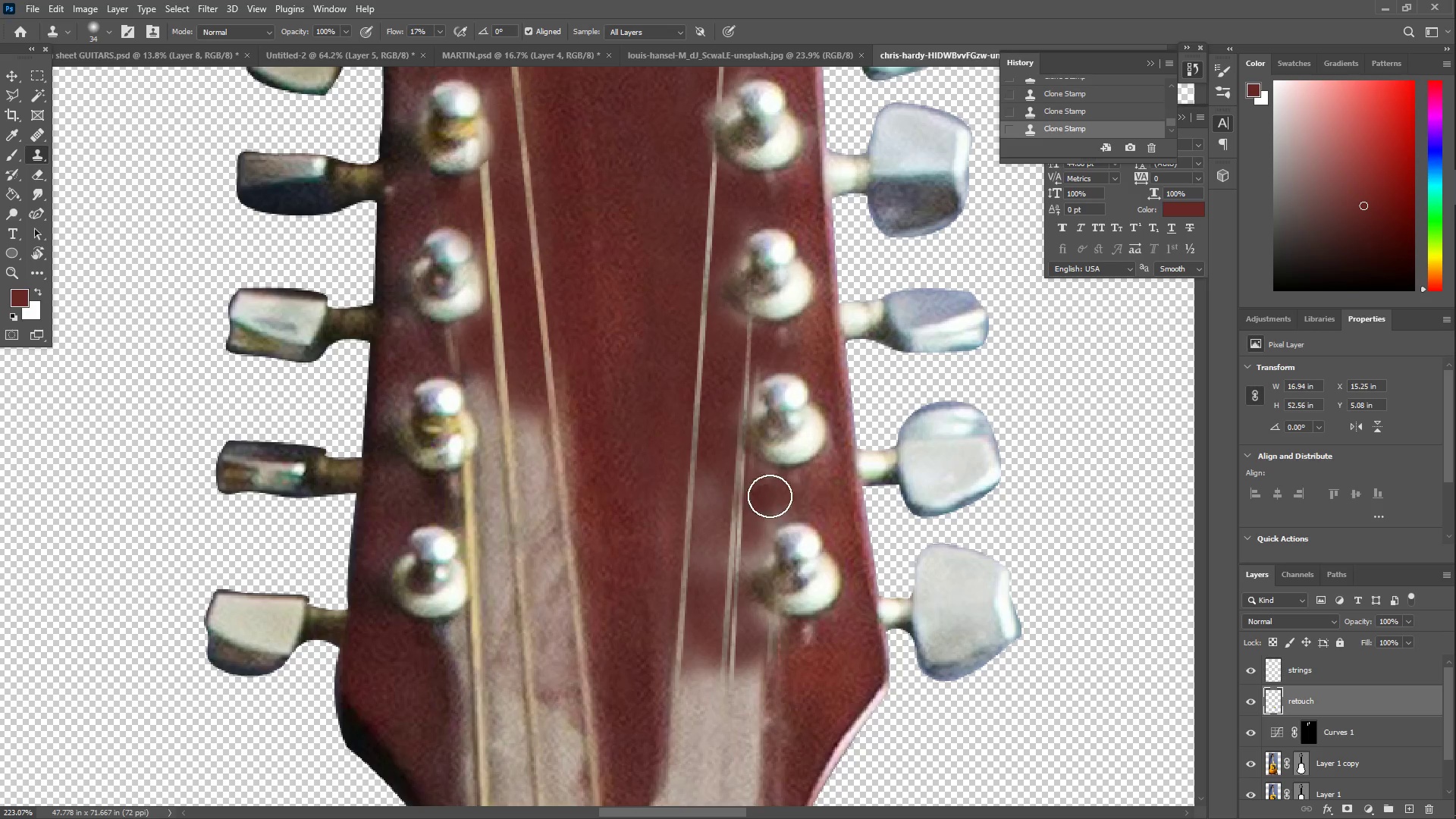 
left_click_drag(start_coordinate=[799, 492], to_coordinate=[713, 544])
 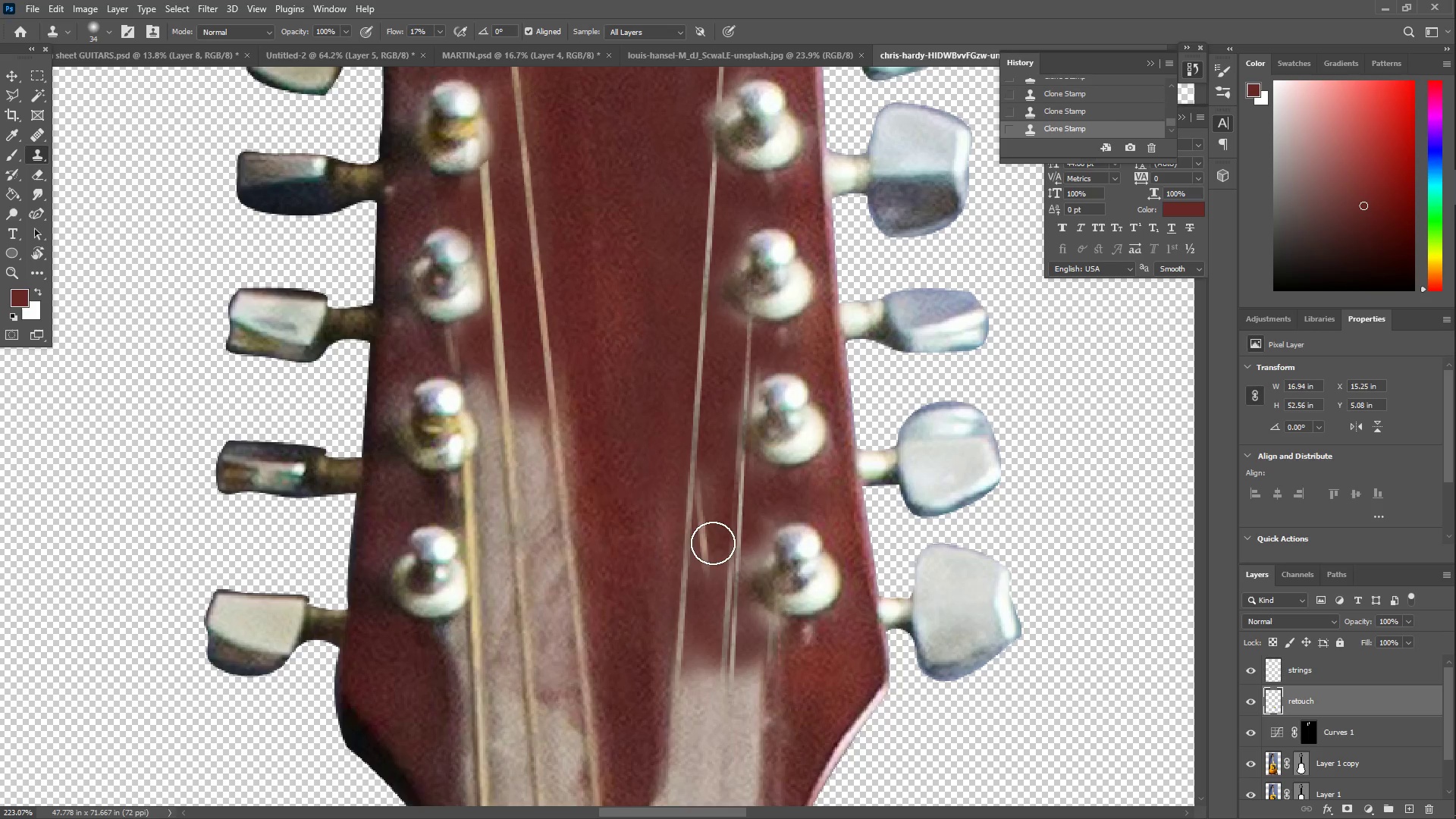 
key(Control+Z)
 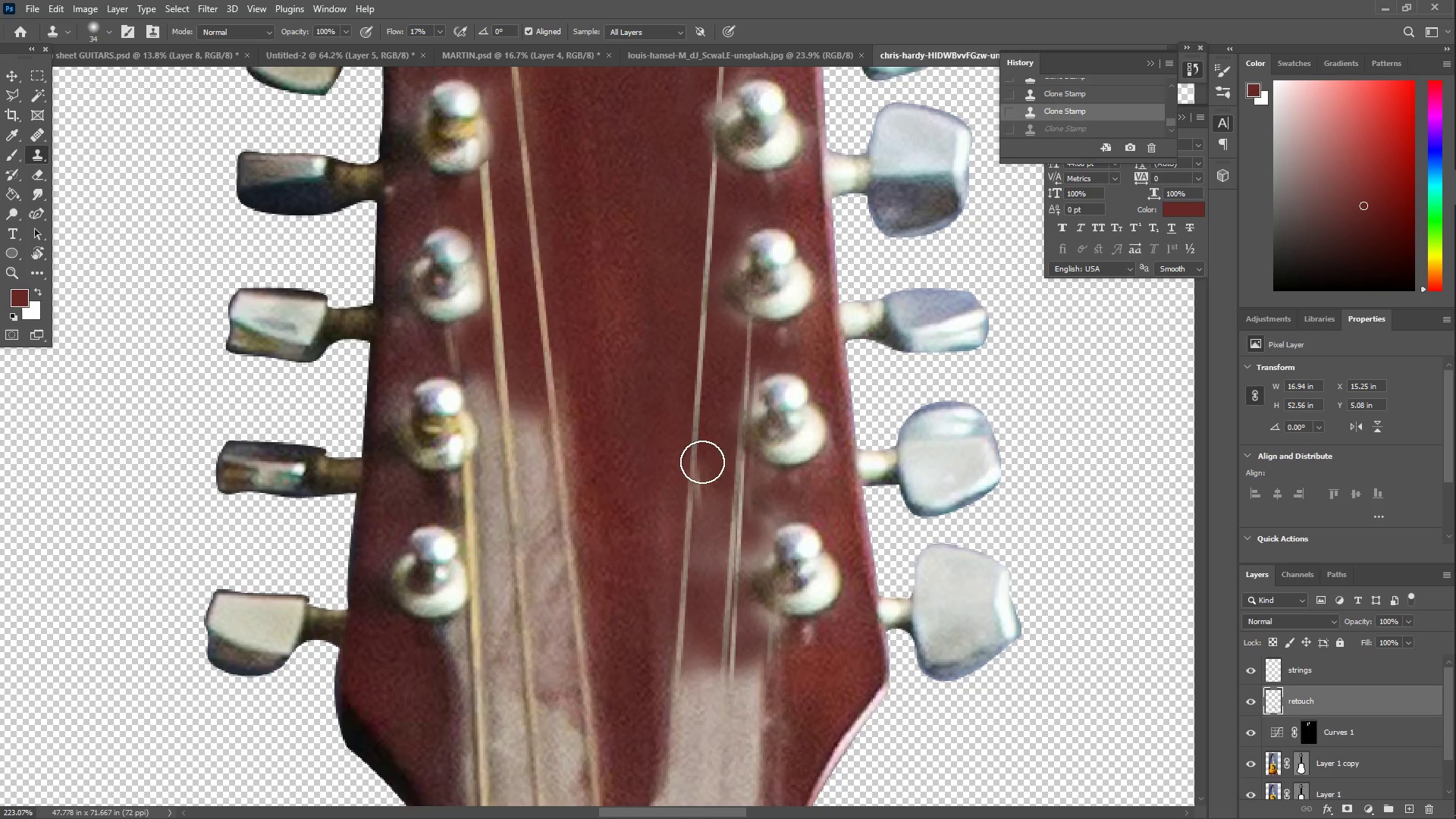 
hold_key(key=AltLeft, duration=0.34)
left_click([608, 231])
 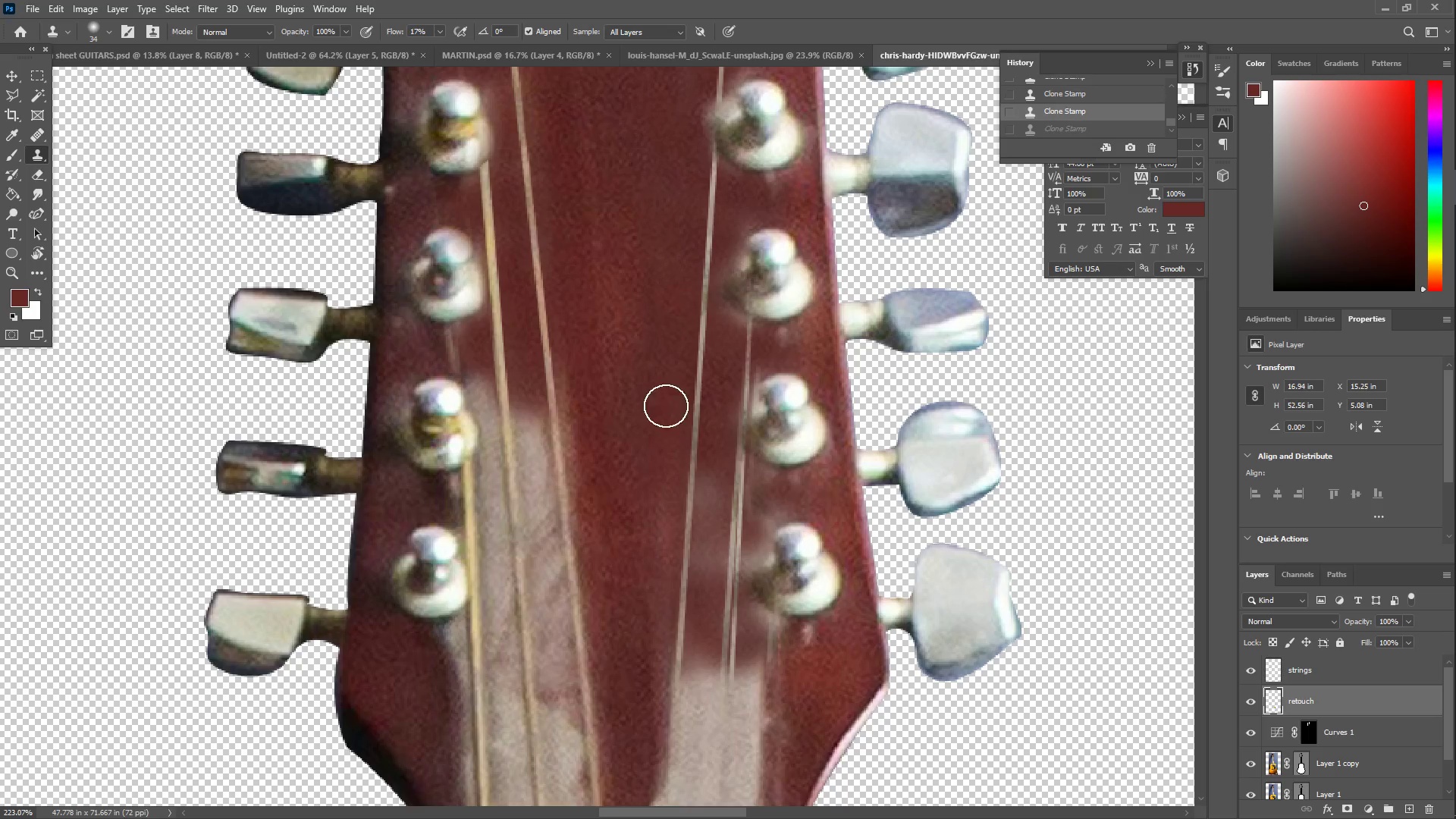 
left_click_drag(start_coordinate=[680, 507], to_coordinate=[732, 589])
 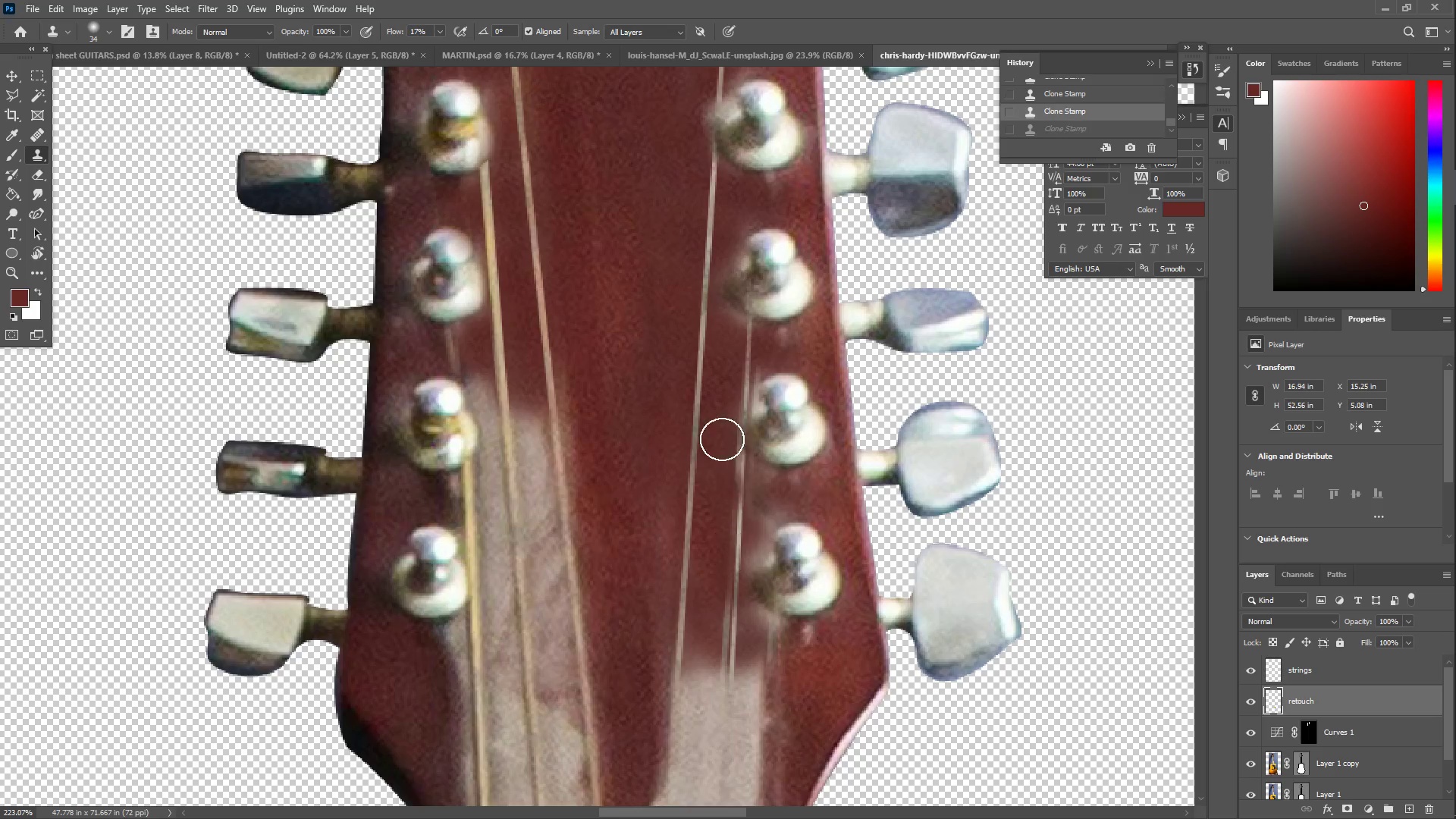 
hold_key(key=AltLeft, duration=0.45)
left_click([609, 124])
 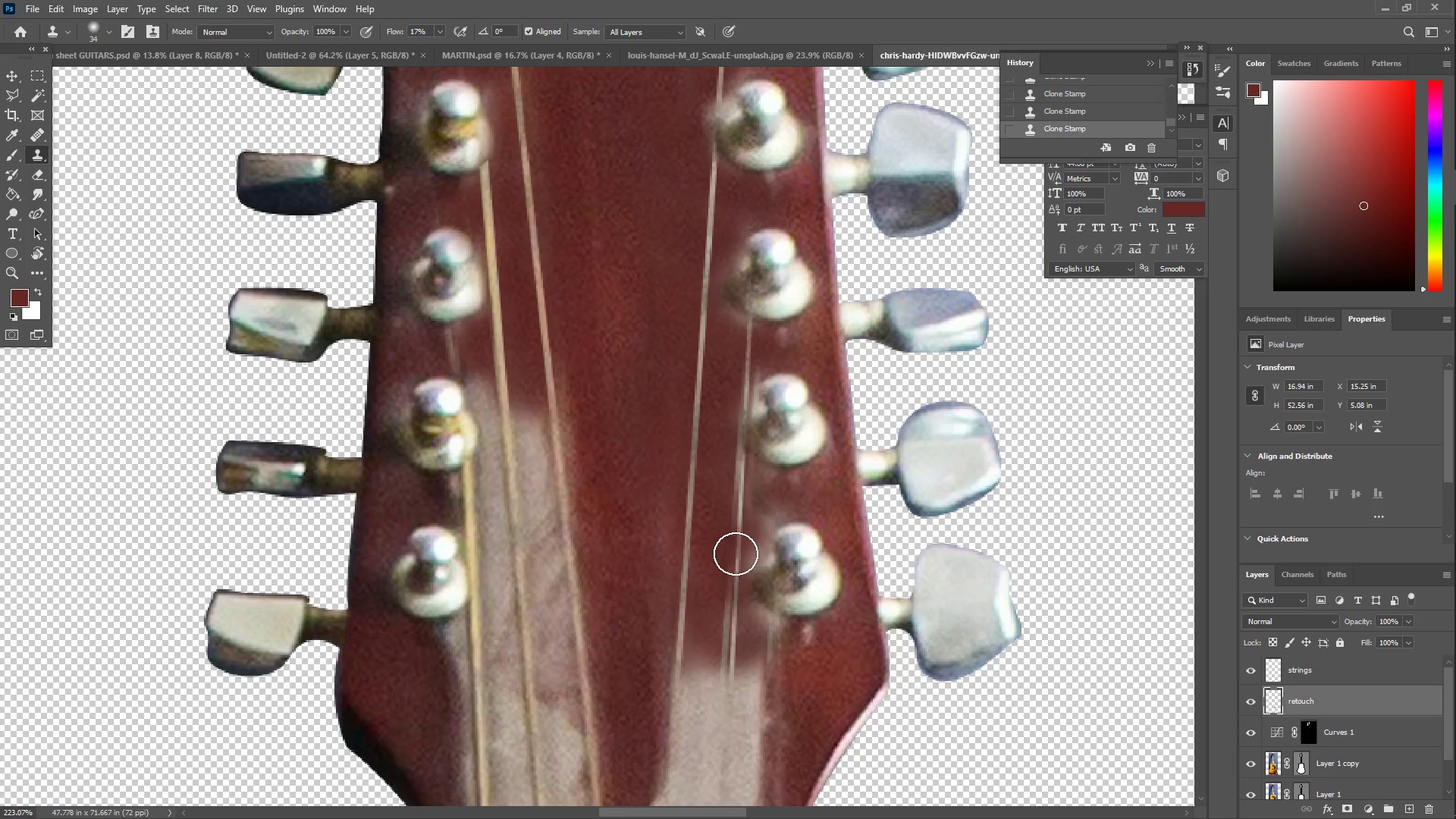 
left_click_drag(start_coordinate=[758, 521], to_coordinate=[764, 645])
 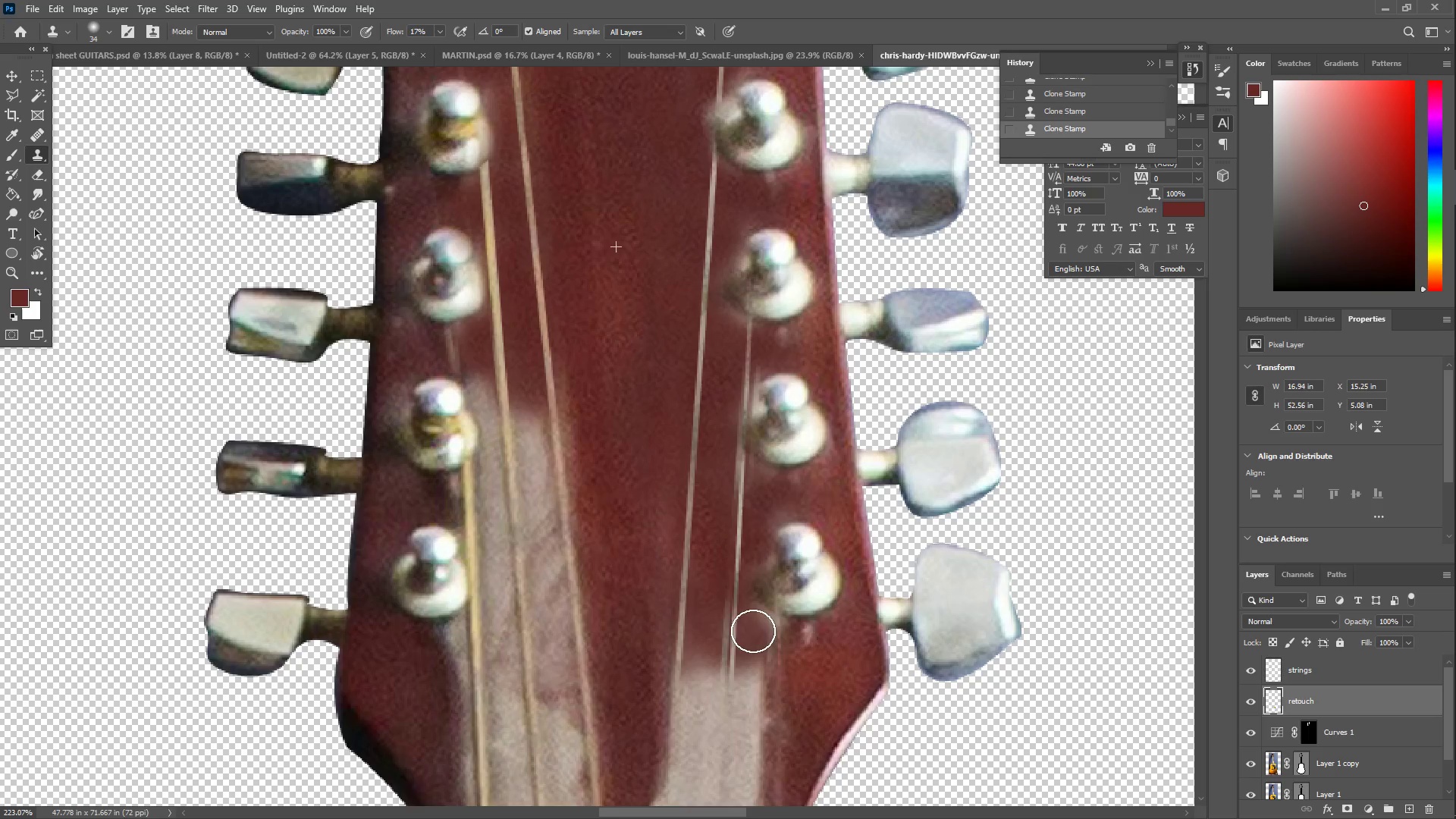 
hold_key(key=AltLeft, duration=0.44)
 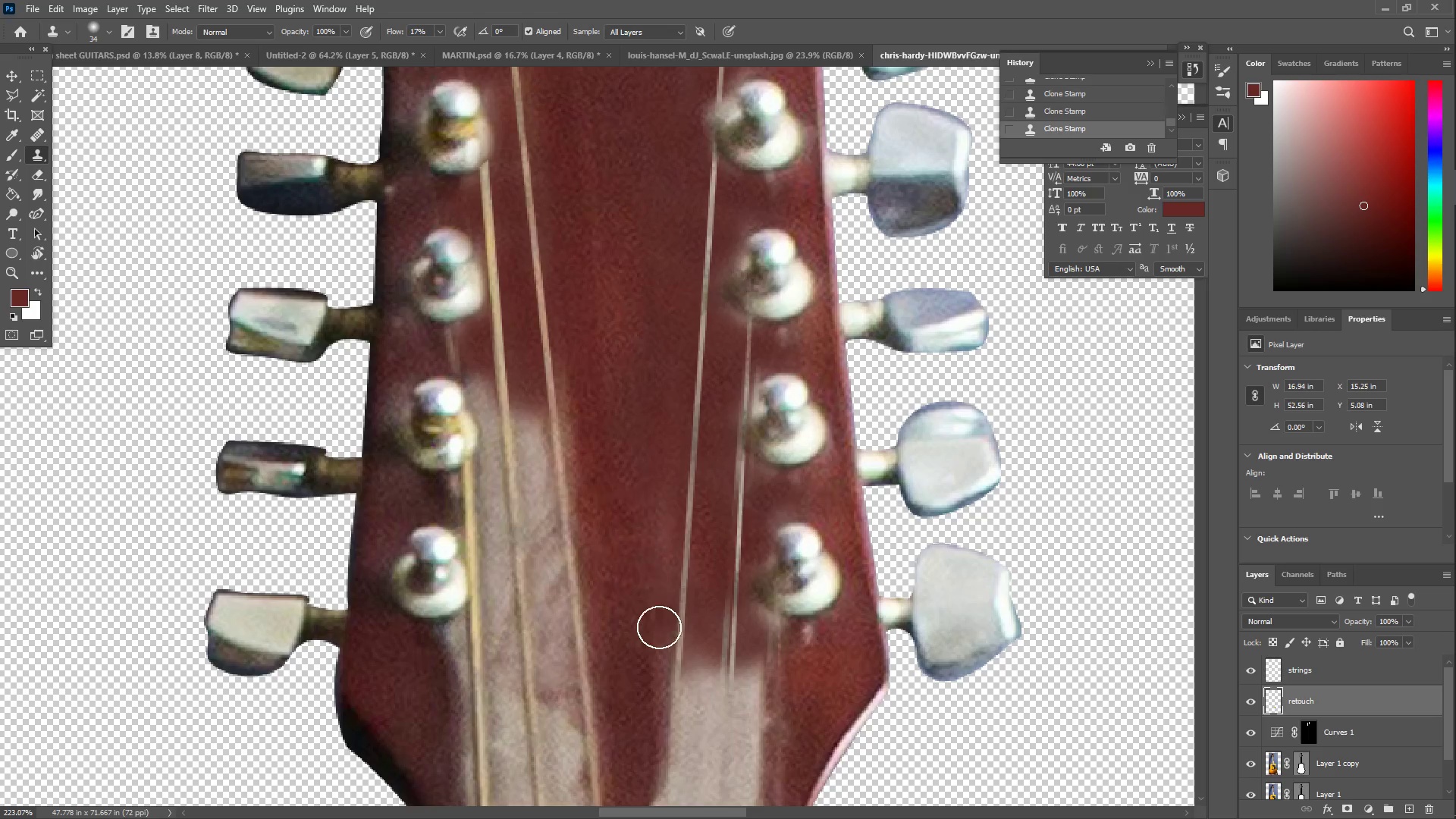 
hold_key(key=AltLeft, duration=0.39)
left_click([616, 162])
 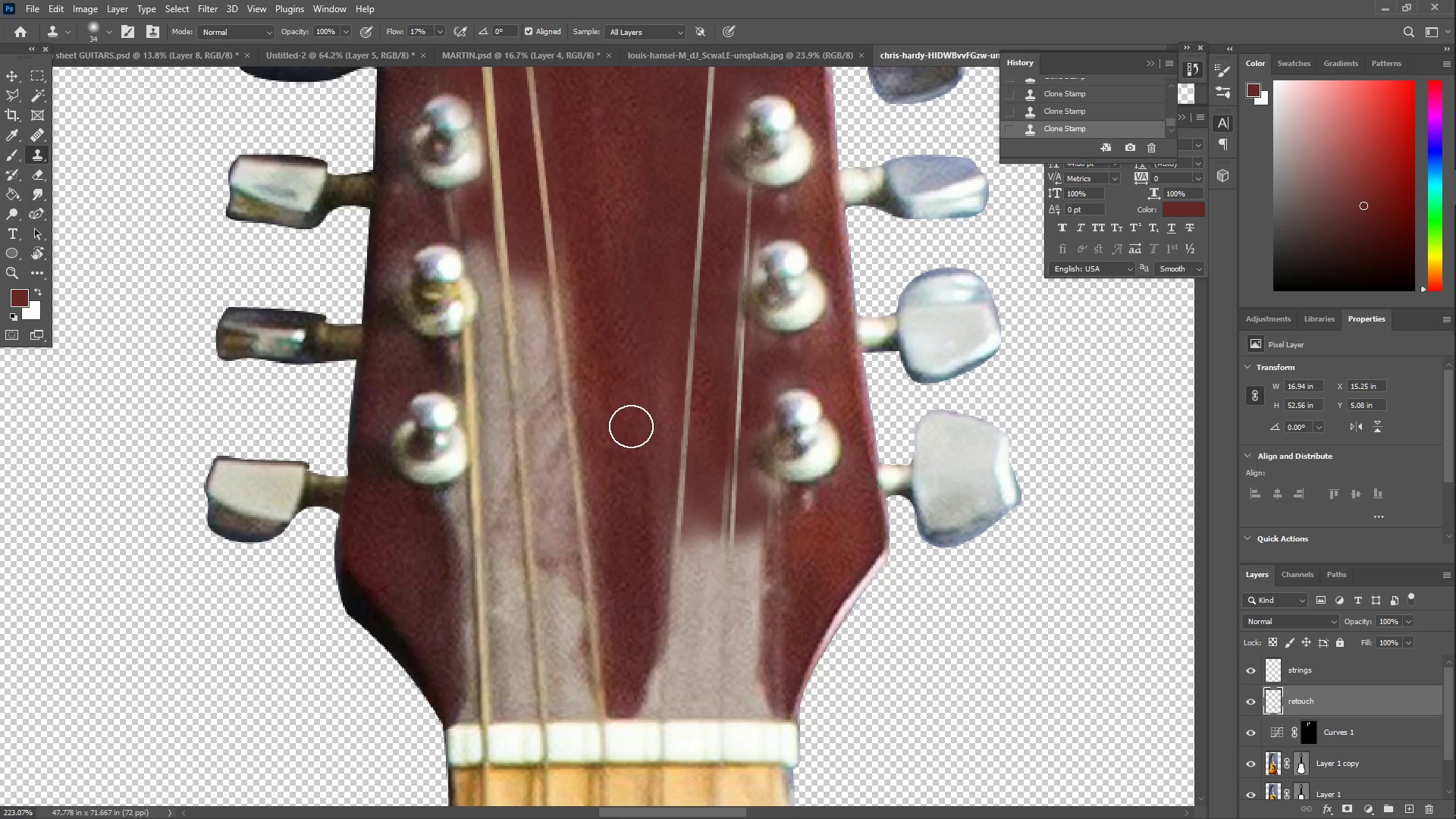 
scroll: coordinate [630, 335], scroll_direction: down, amount: 11.0
 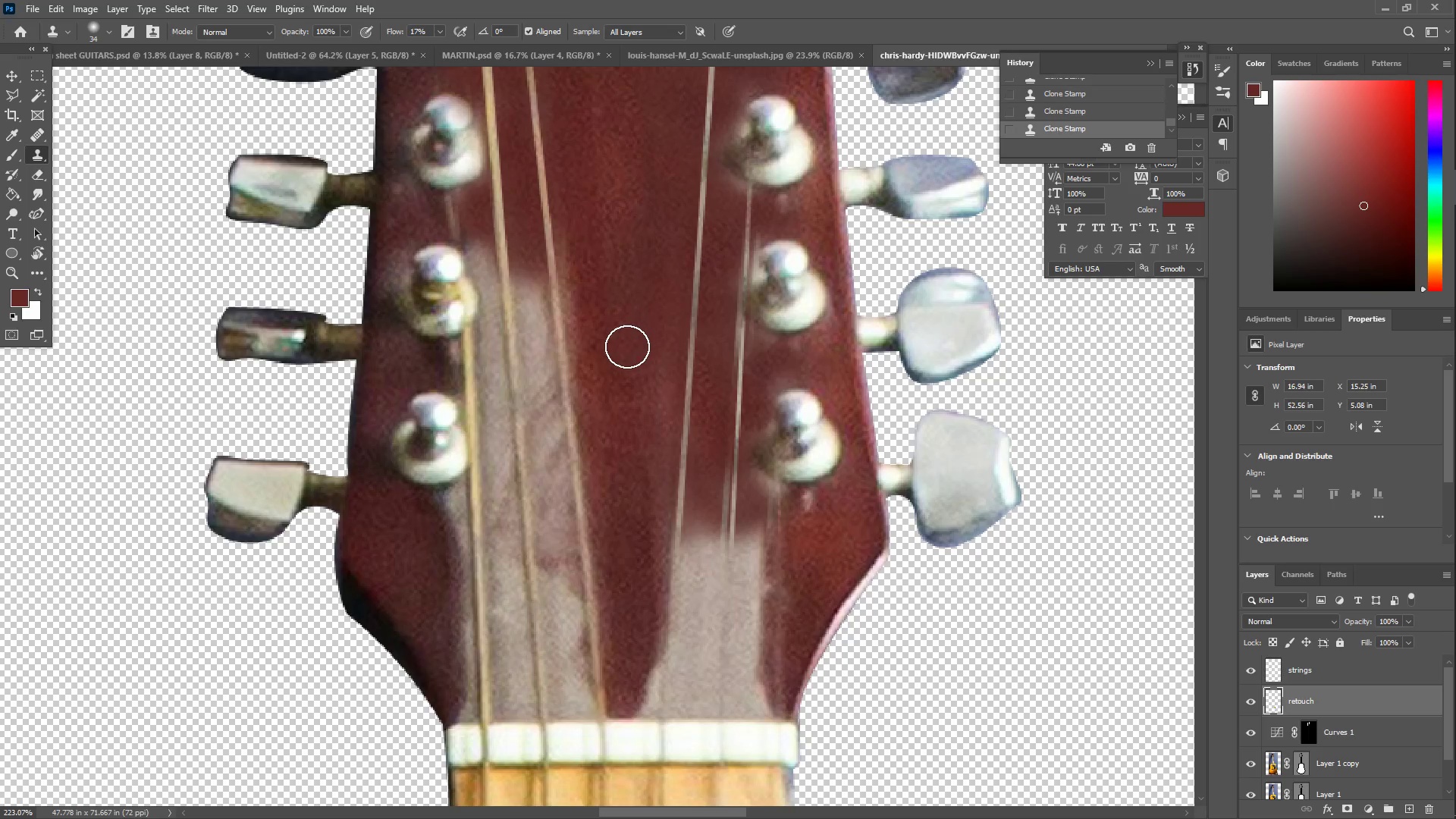 
left_click_drag(start_coordinate=[642, 506], to_coordinate=[733, 563])
 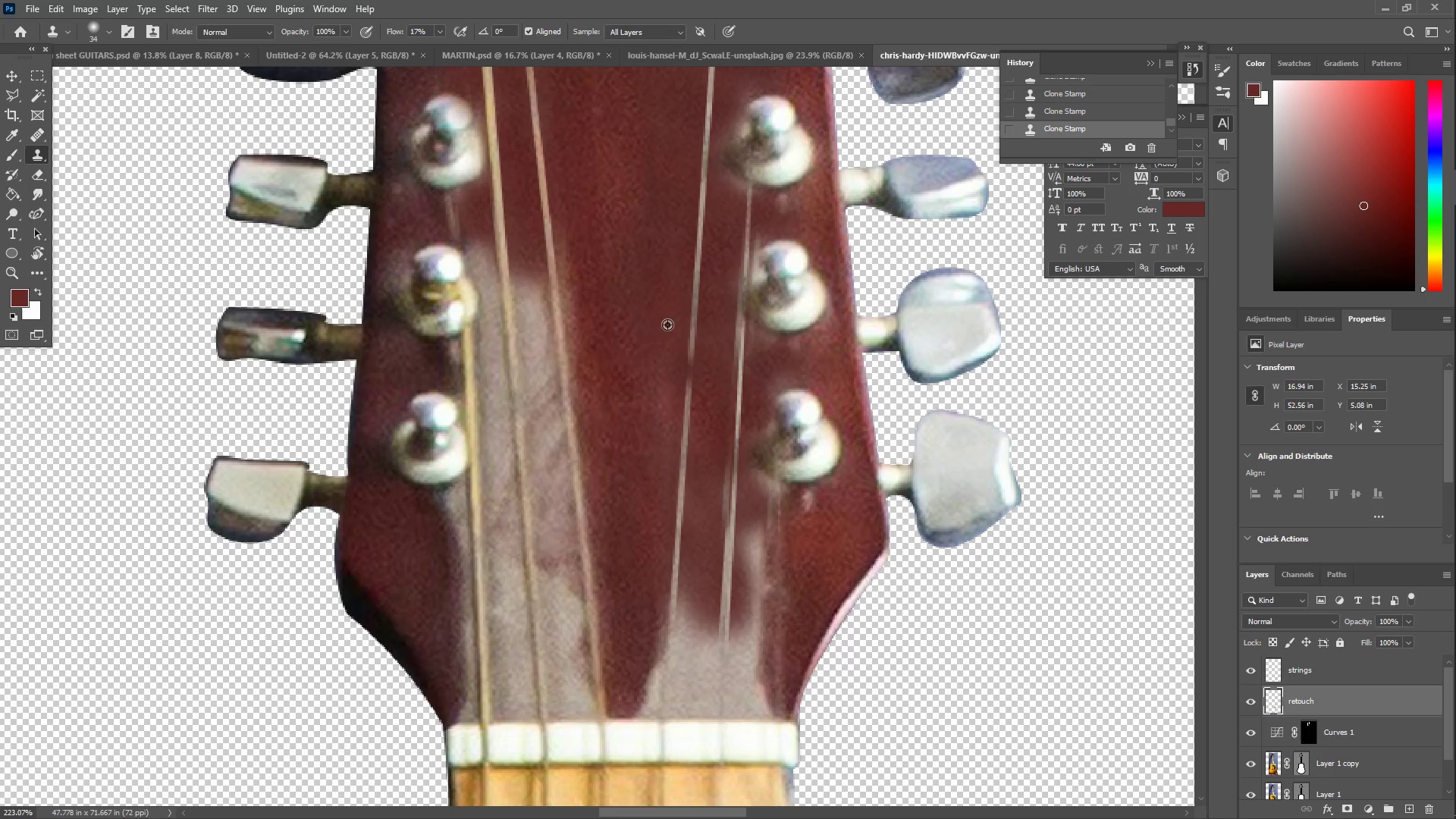 
hold_key(key=AltLeft, duration=0.42)
left_click([593, 154])
 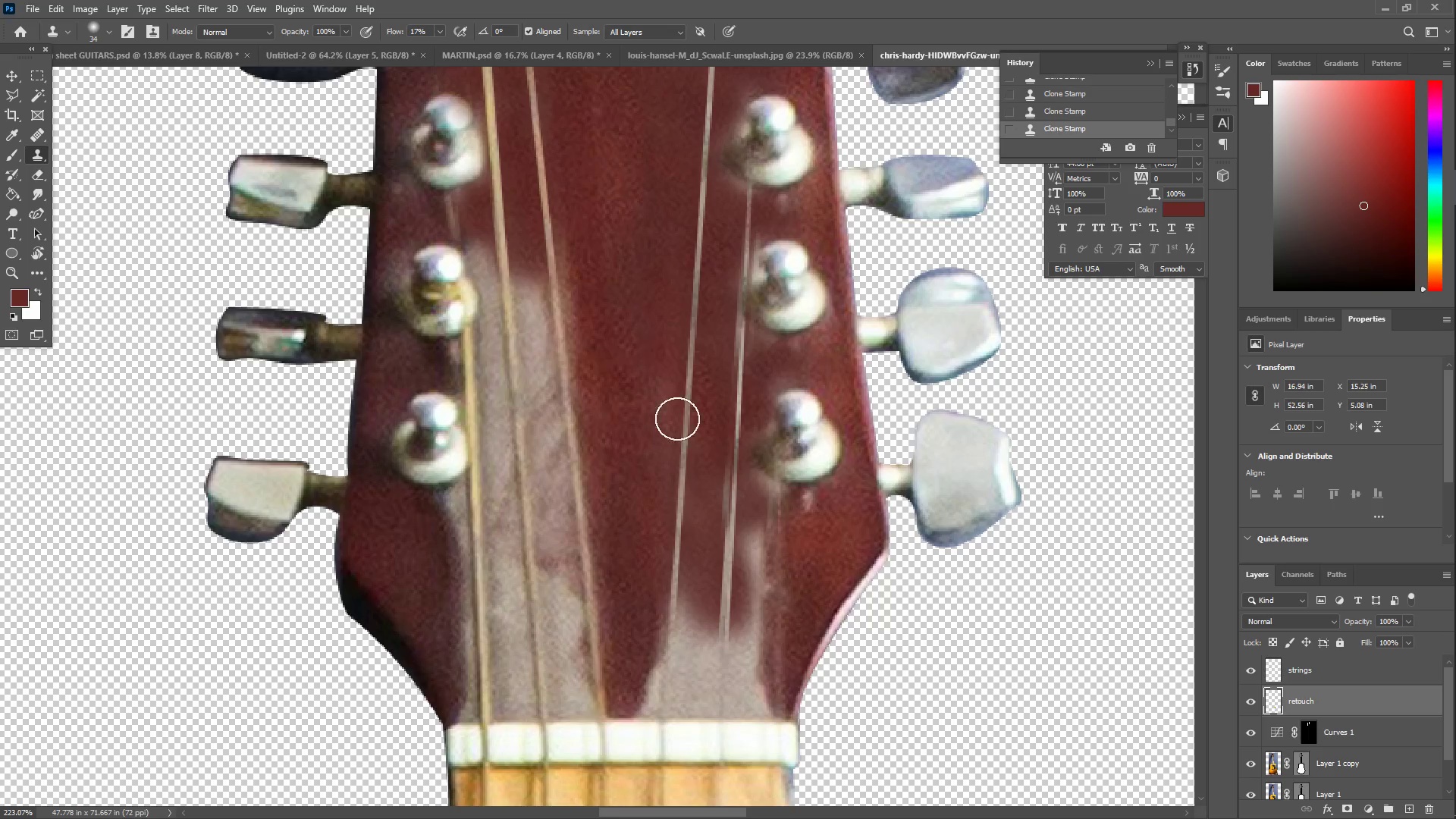 
left_click_drag(start_coordinate=[745, 595], to_coordinate=[733, 582])
 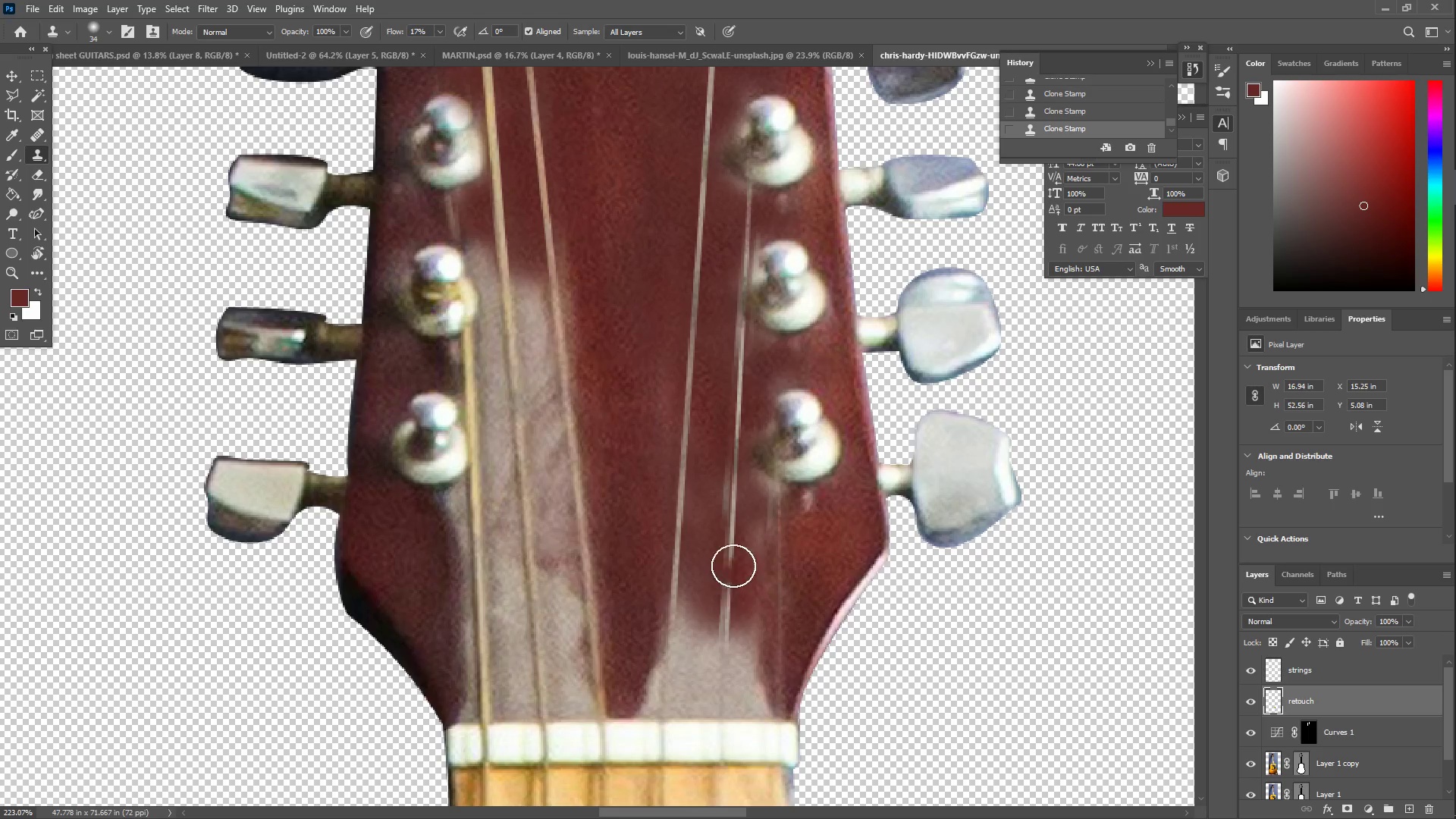 
hold_key(key=AltLeft, duration=0.42)
left_click([636, 153])
 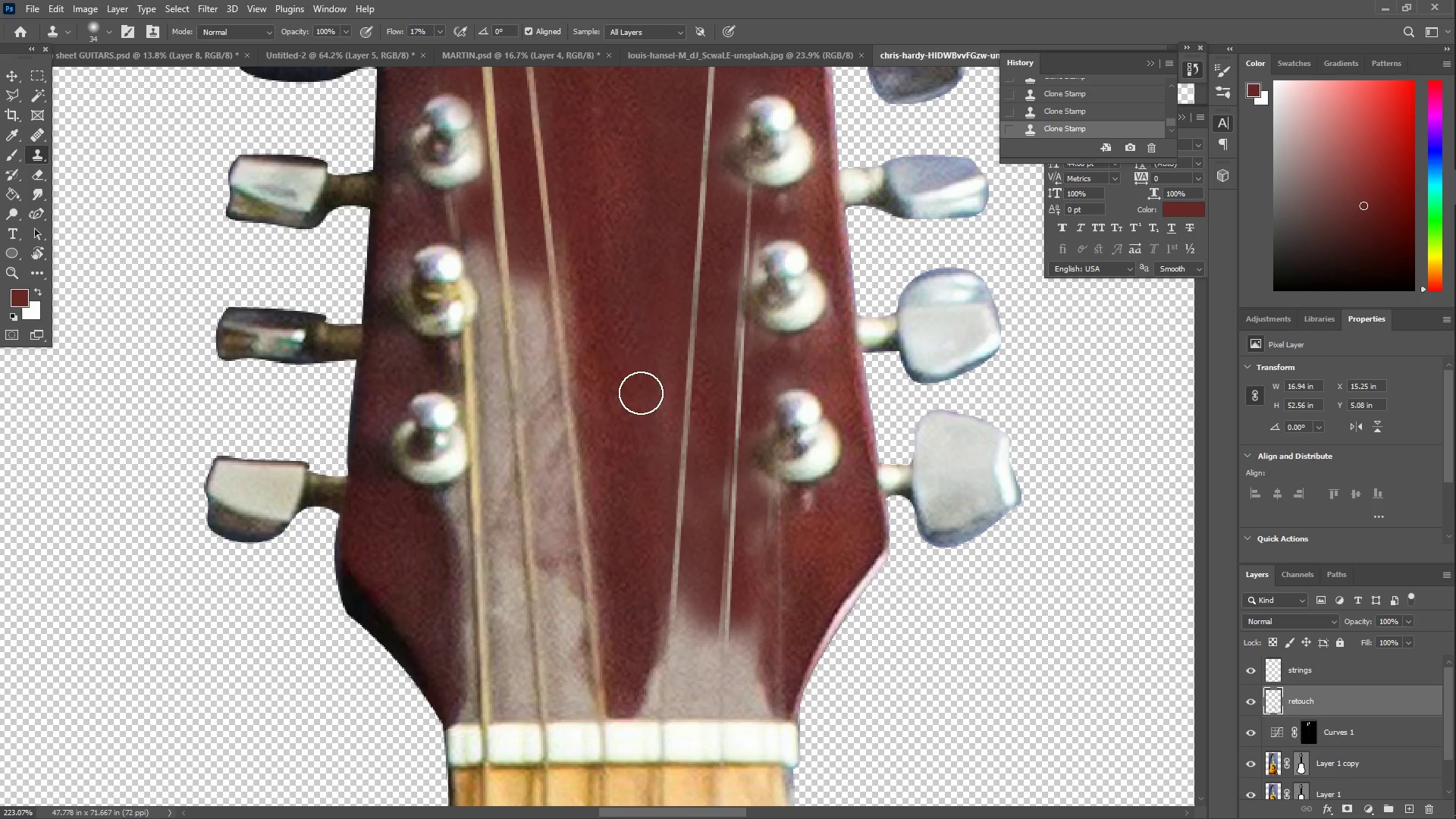 
left_click_drag(start_coordinate=[650, 438], to_coordinate=[684, 551])
 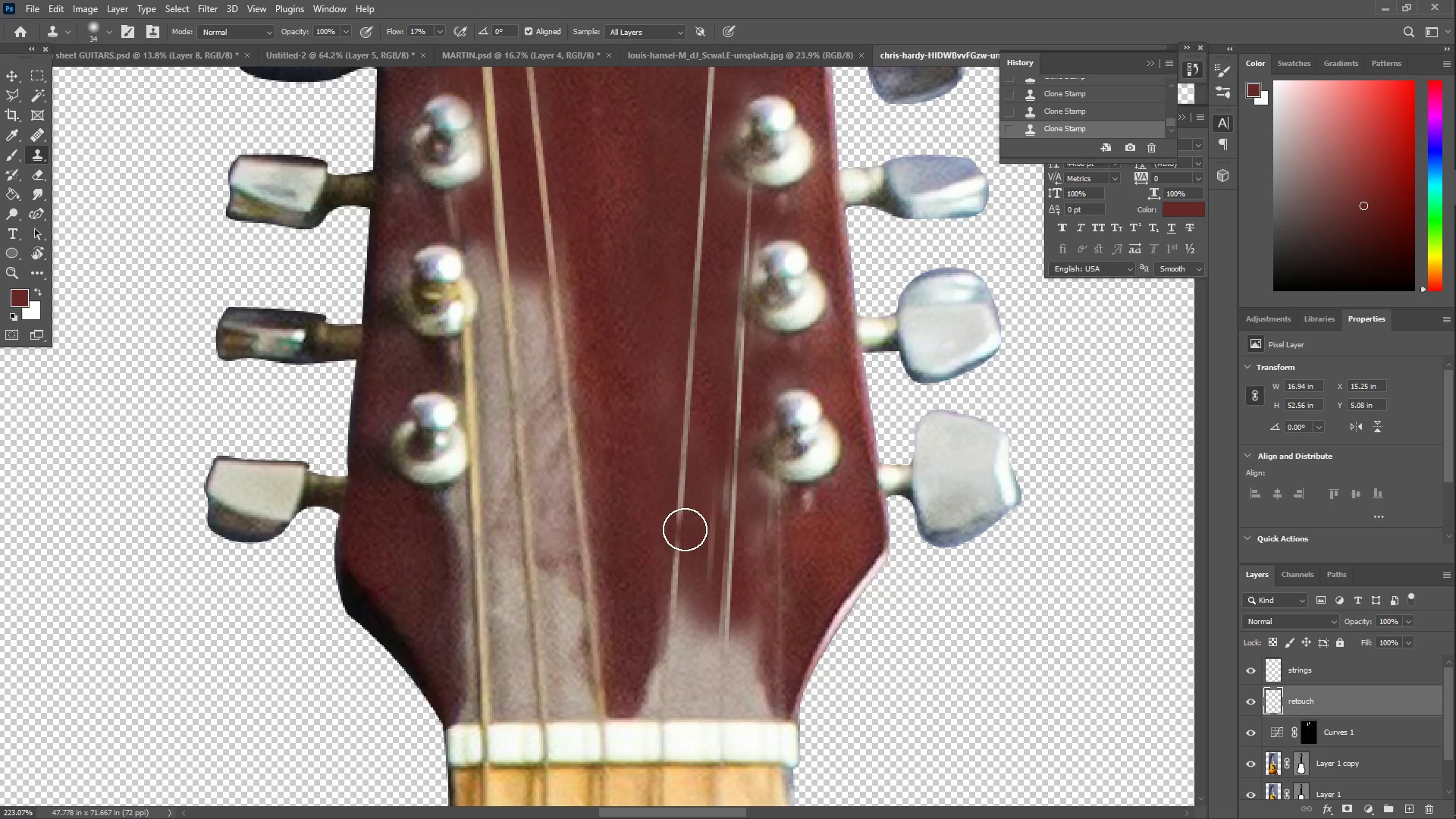 
hold_key(key=AltLeft, duration=0.47)
left_click([621, 155])
 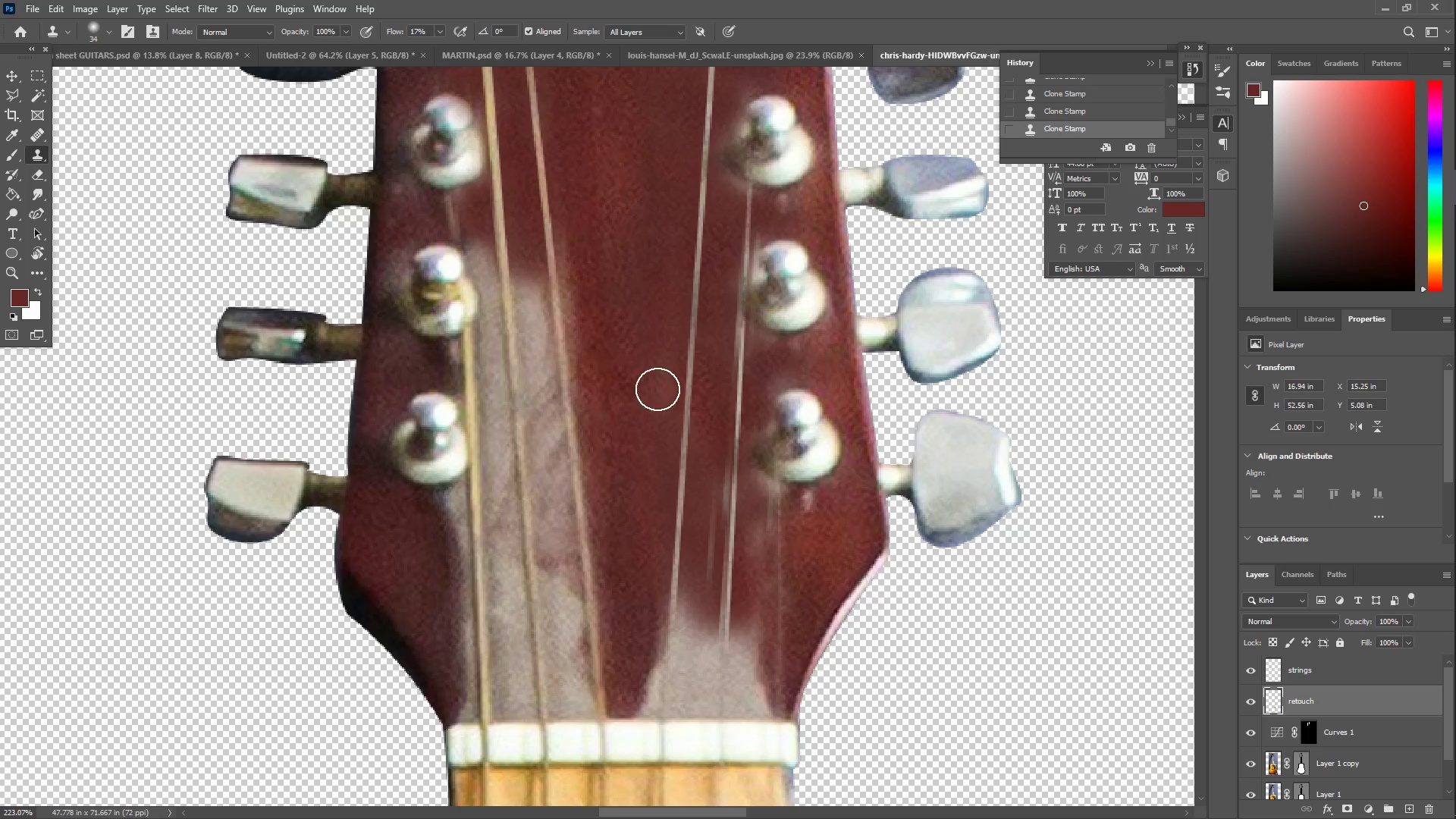 
left_click_drag(start_coordinate=[679, 619], to_coordinate=[738, 659])
 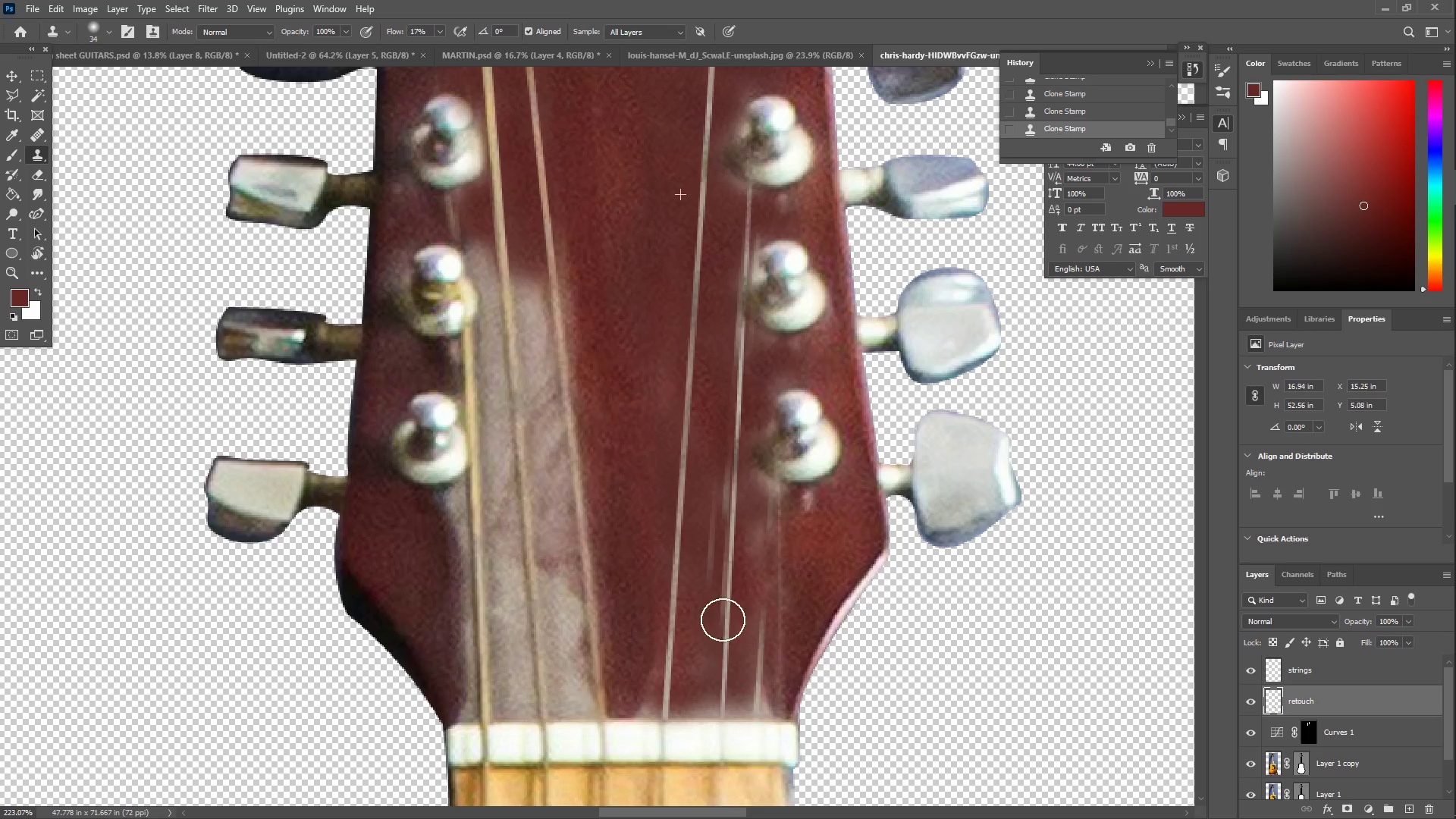 
hold_key(key=AltLeft, duration=0.39)
left_click([621, 179])
 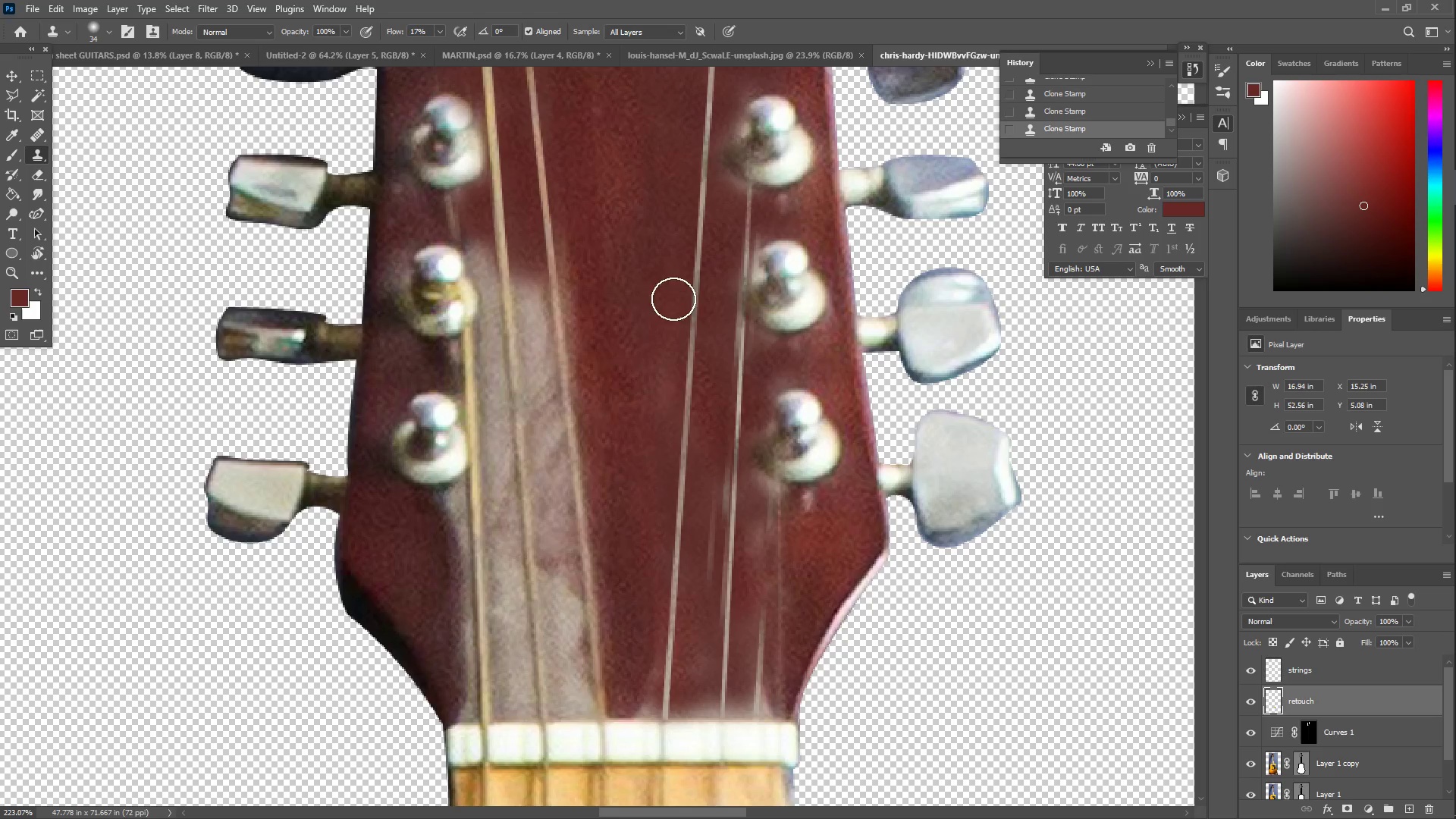 
left_click_drag(start_coordinate=[670, 588], to_coordinate=[738, 651])
 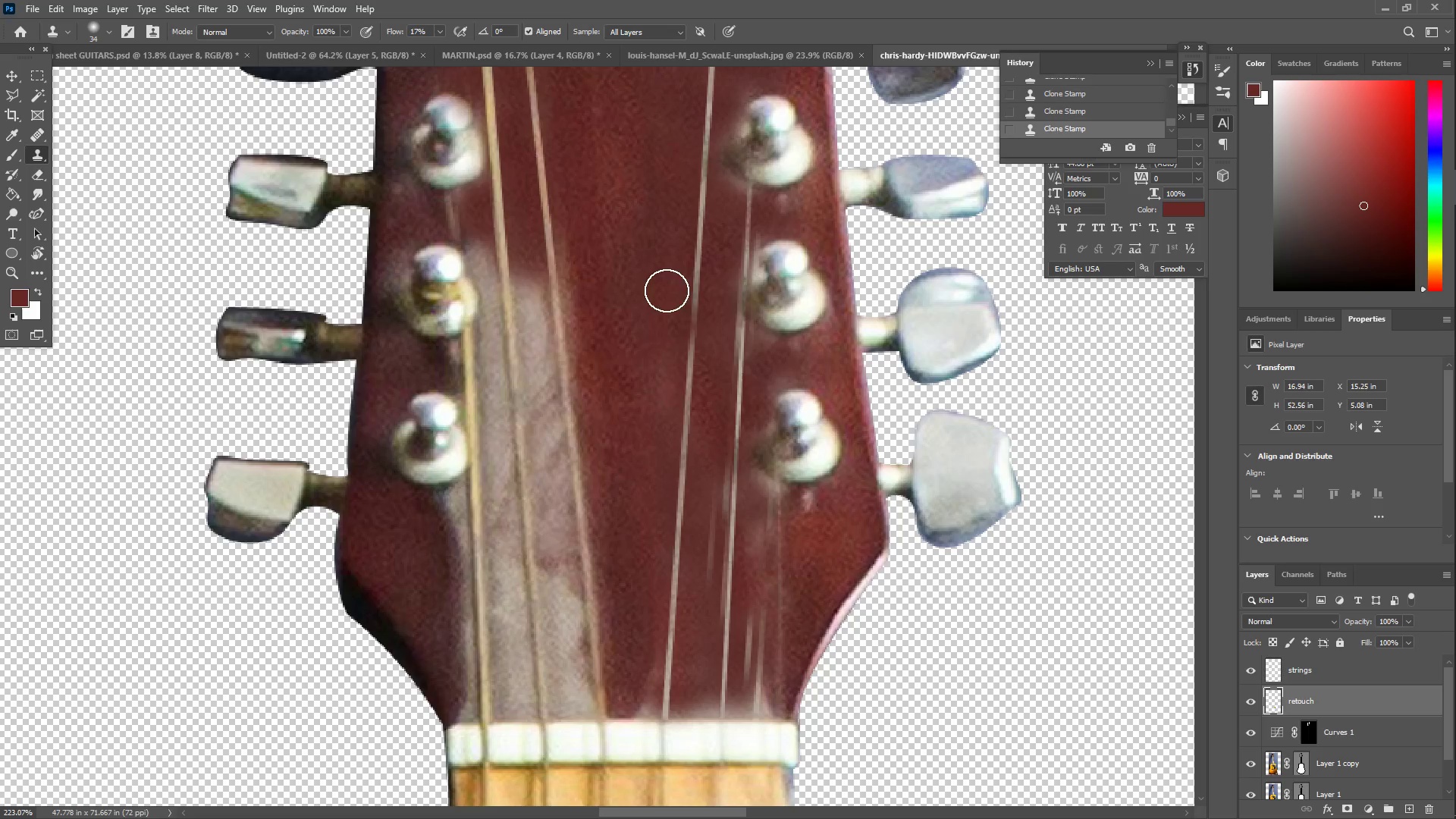 
hold_key(key=AltLeft, duration=0.98)
 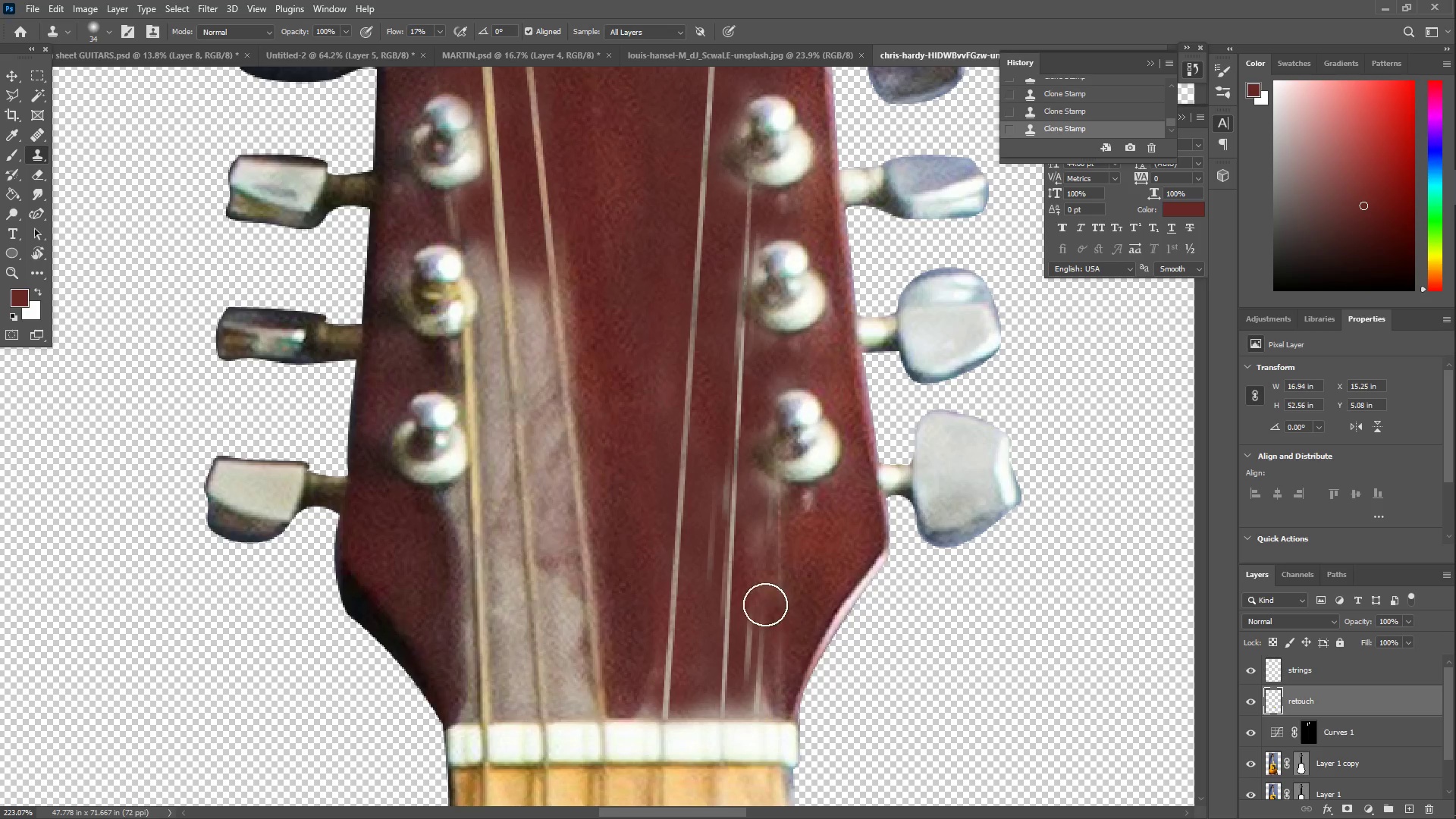 
left_click_drag(start_coordinate=[761, 603], to_coordinate=[731, 569])
 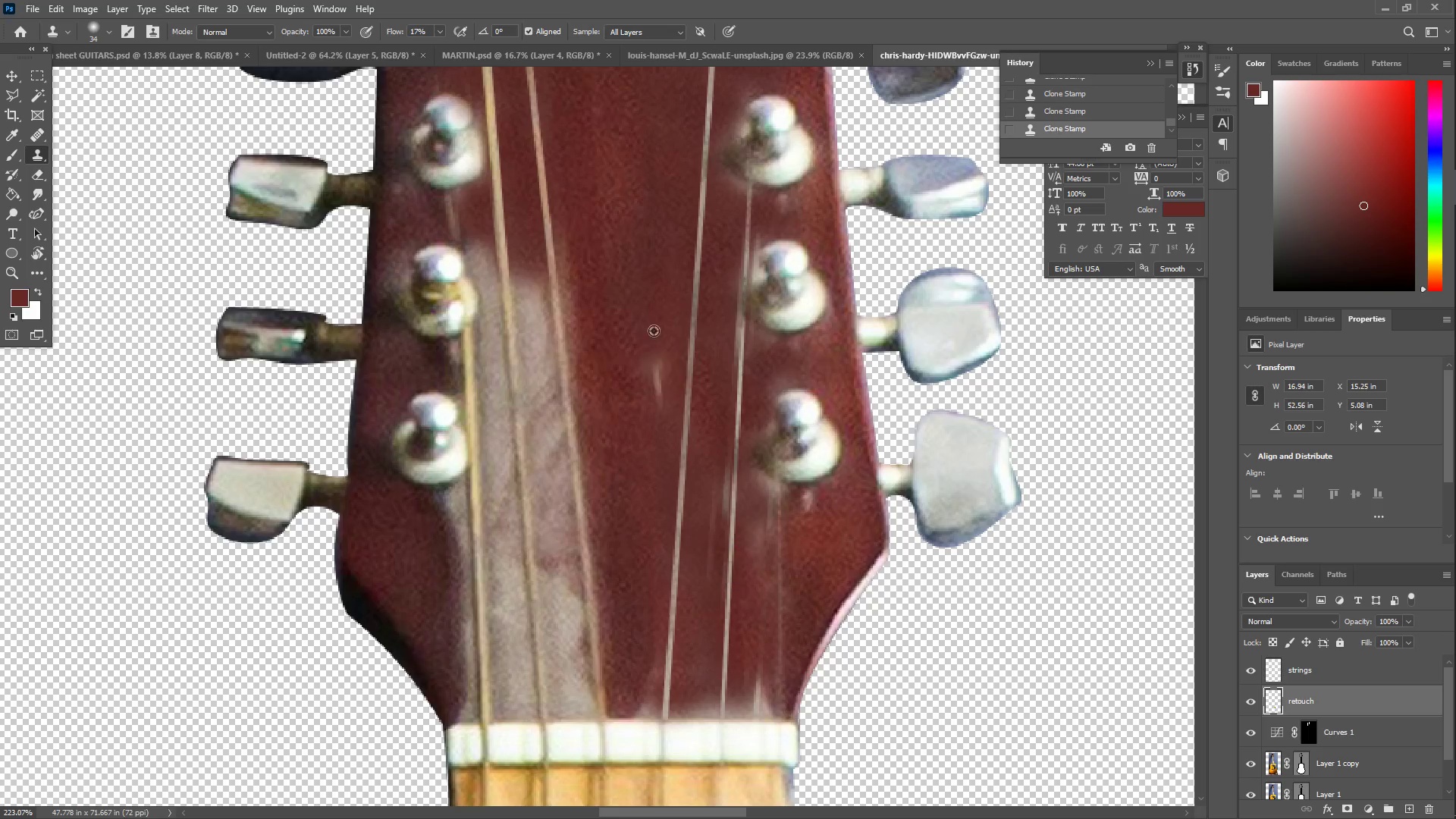 
hold_key(key=AltLeft, duration=0.5)
left_click_drag(start_coordinate=[632, 160], to_coordinate=[632, 165])
 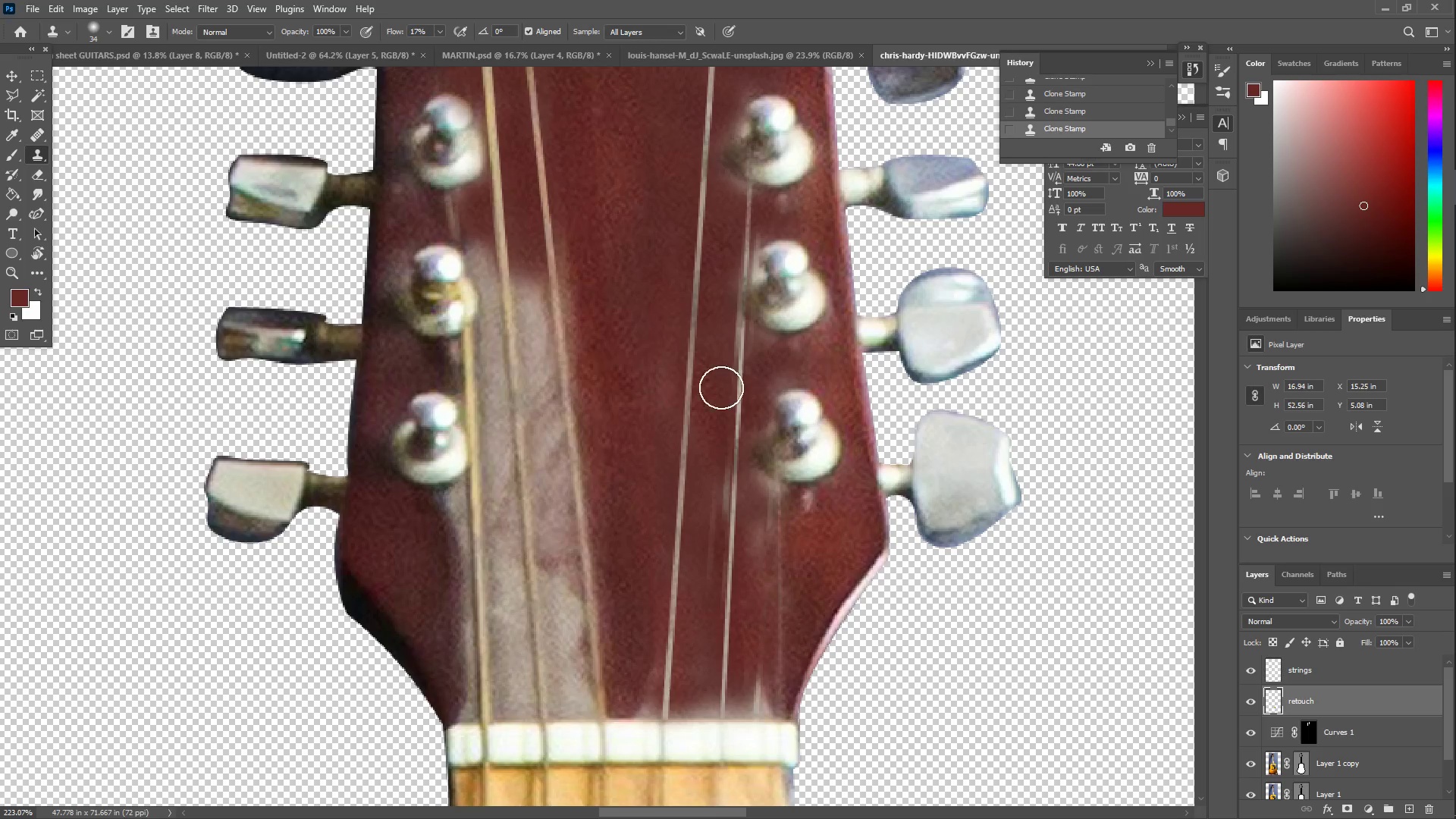 
left_click_drag(start_coordinate=[728, 481], to_coordinate=[719, 571])
 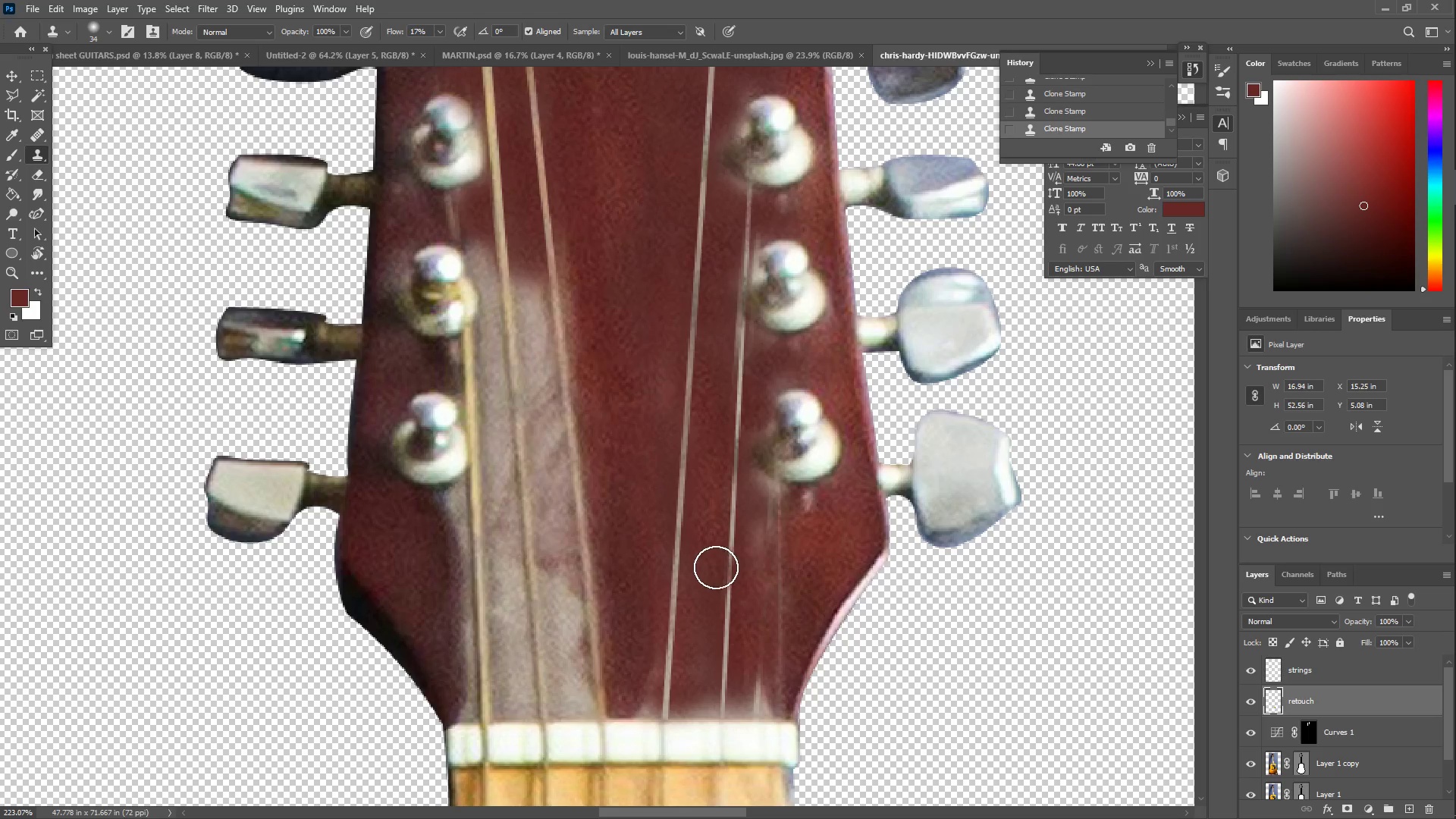 
hold_key(key=AltLeft, duration=0.39)
left_click([628, 187])
 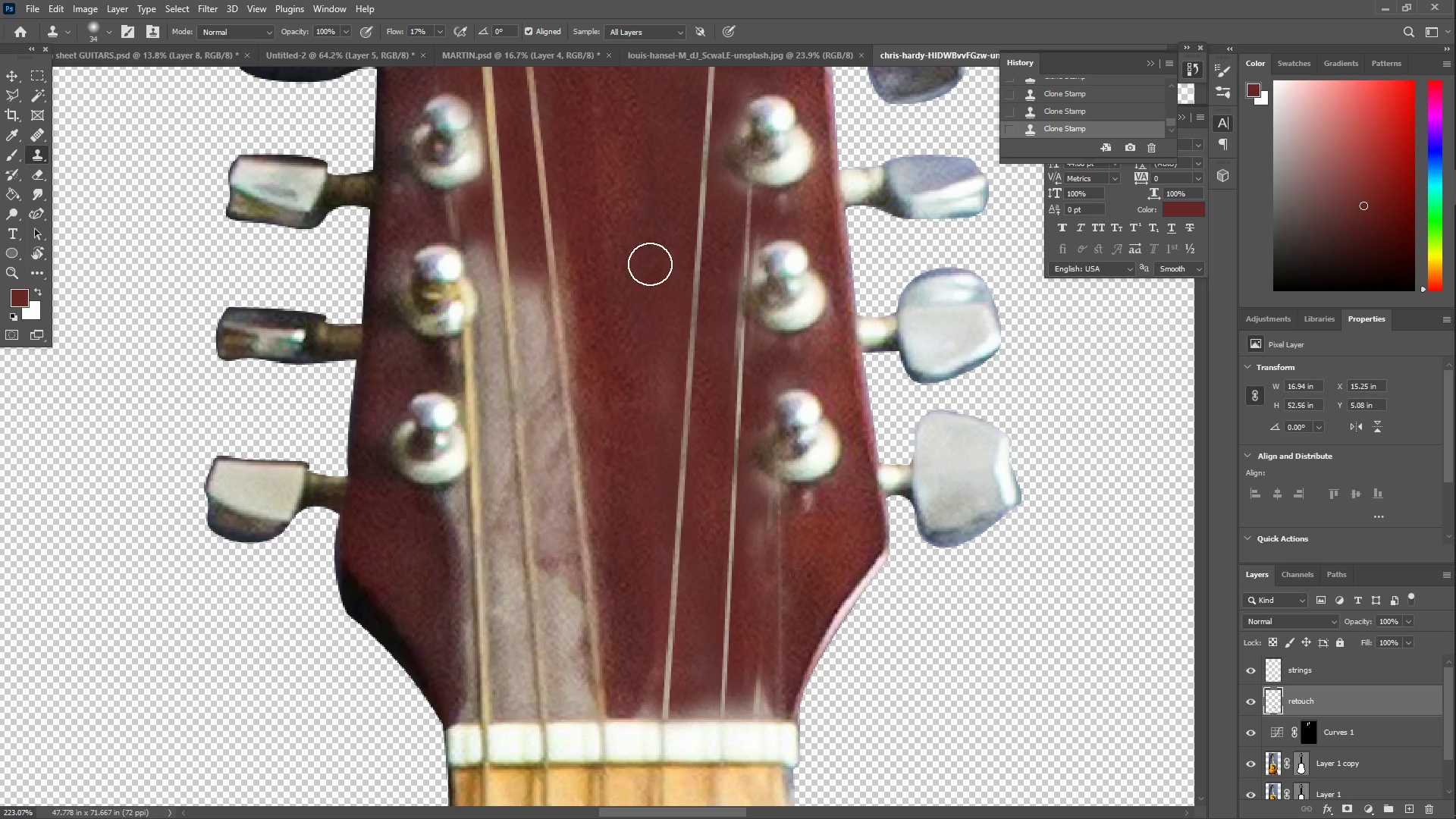 
left_click_drag(start_coordinate=[659, 506], to_coordinate=[676, 552])
 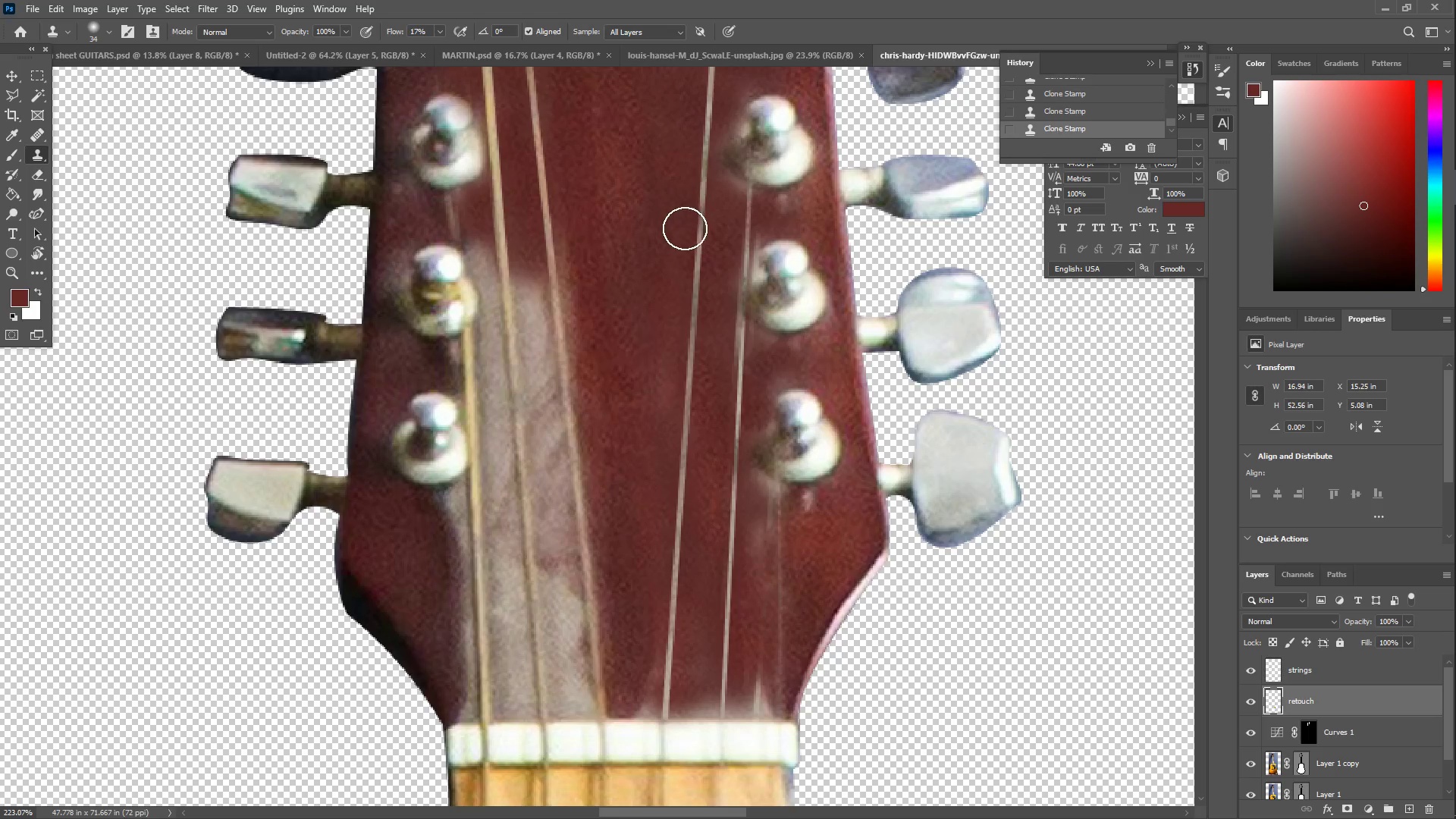 
hold_key(key=AltLeft, duration=0.89)
 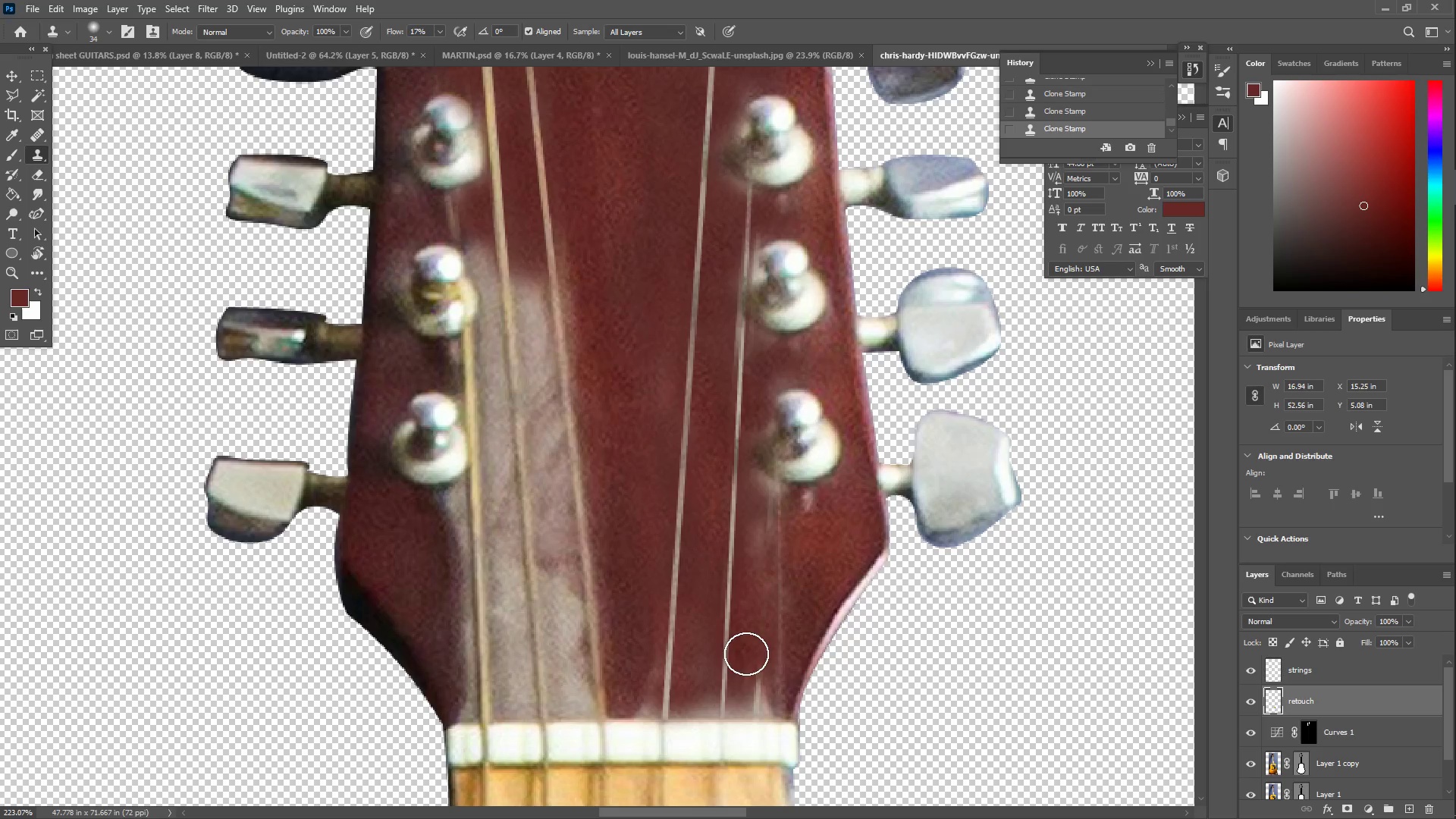 
scroll: coordinate [647, 360], scroll_direction: up, amount: 5.0
 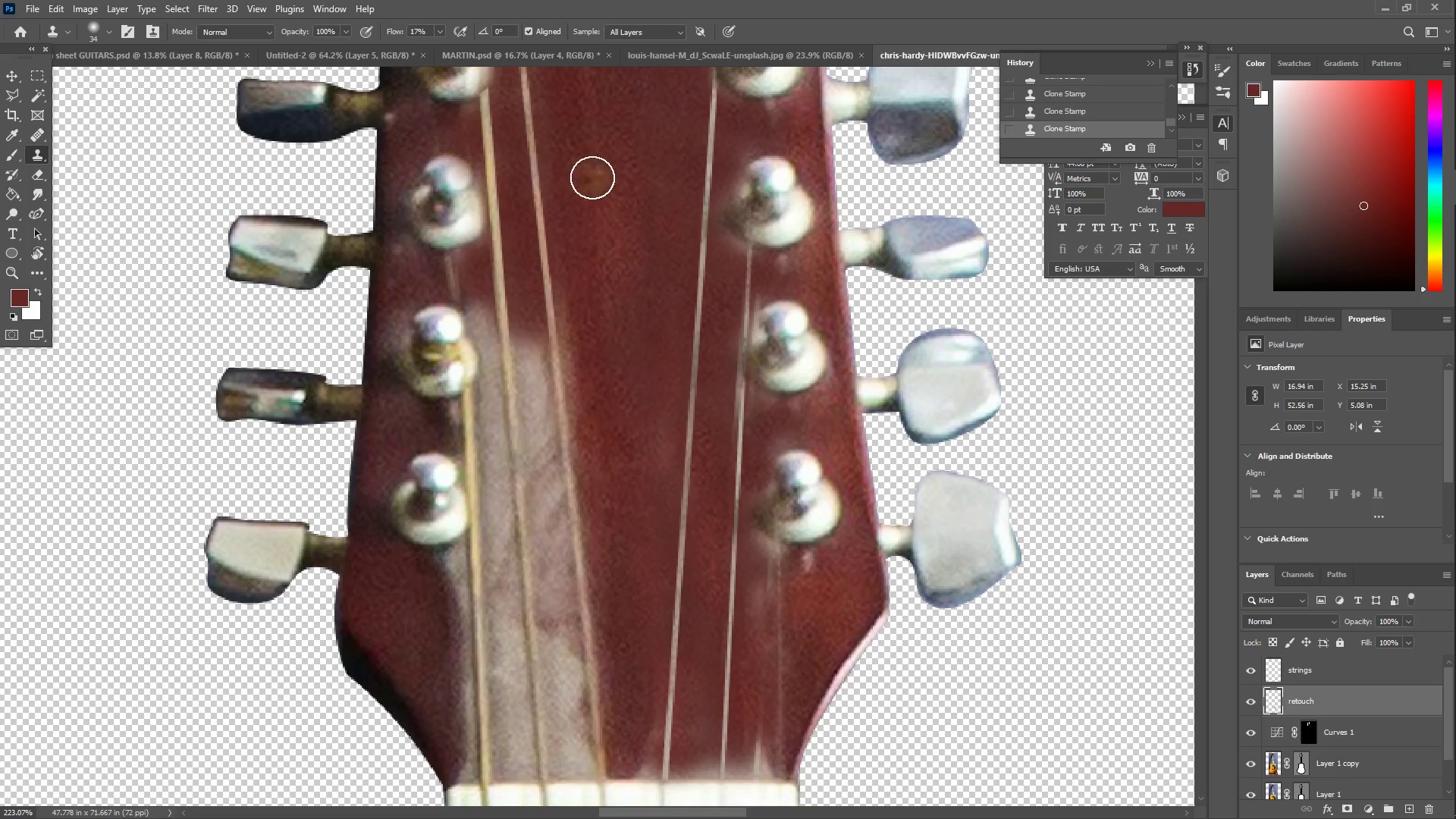 
left_click([567, 127])
 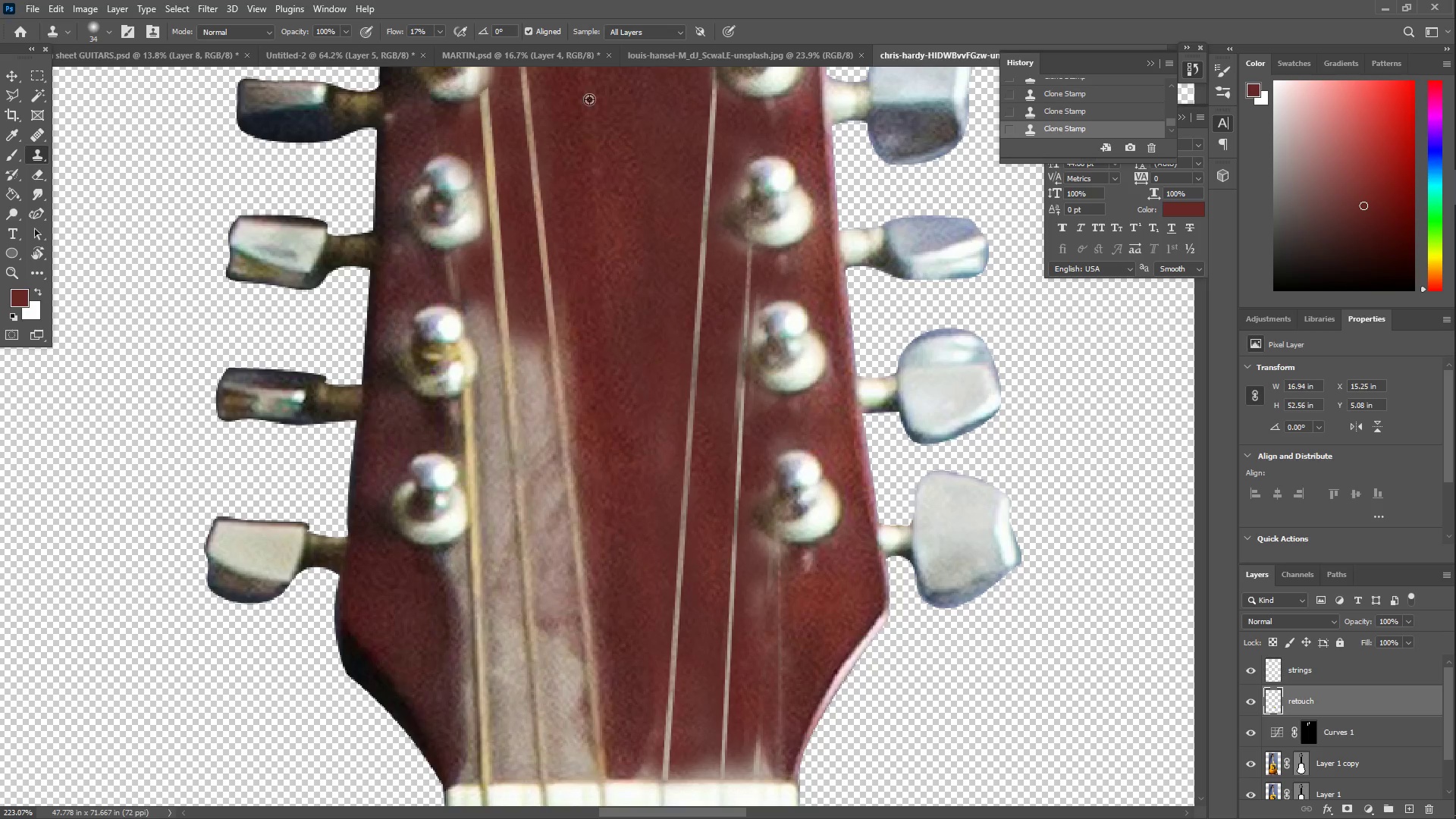 
left_click_drag(start_coordinate=[763, 661], to_coordinate=[720, 698])
 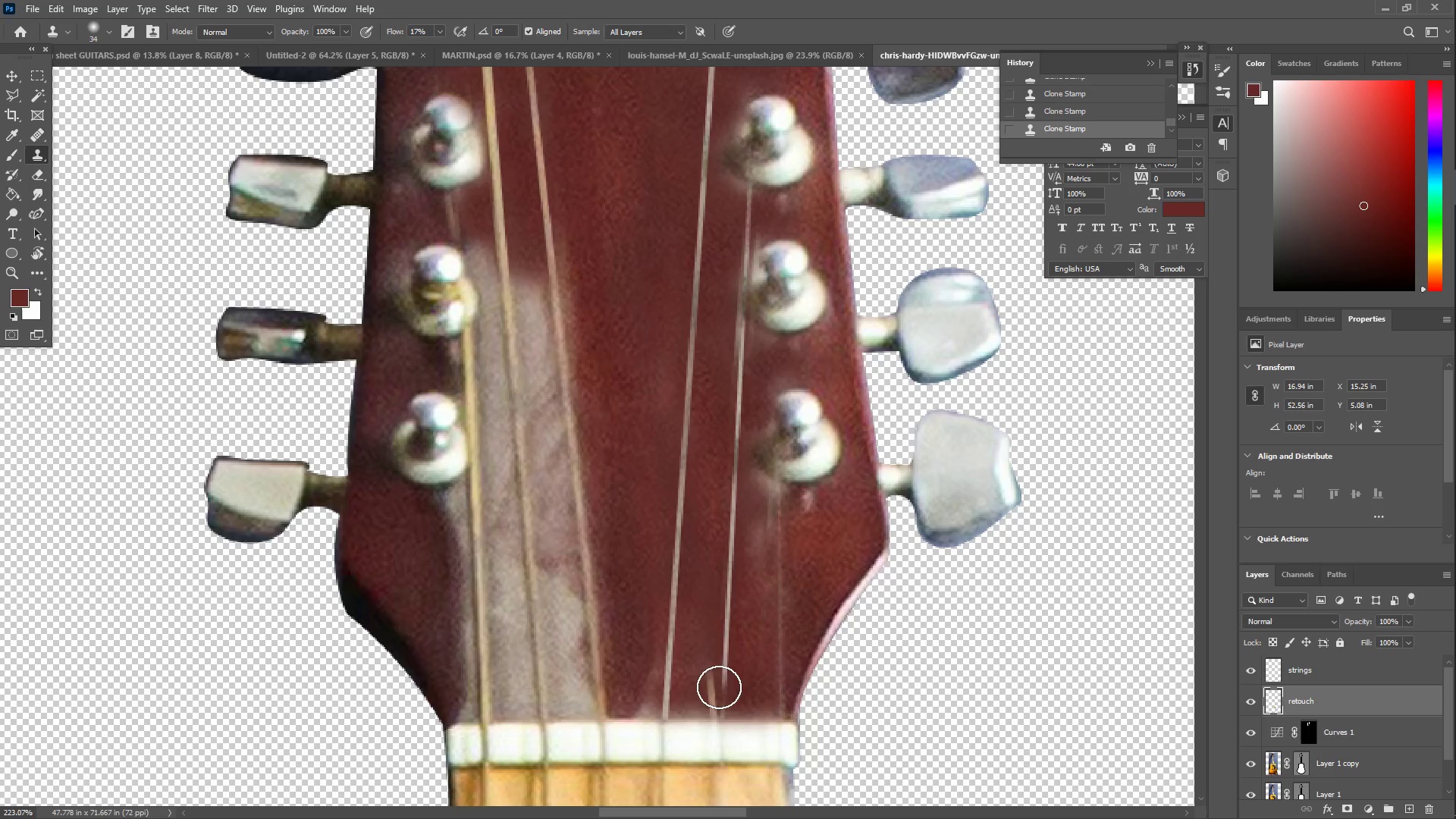 
scroll: coordinate [742, 650], scroll_direction: down, amount: 5.0
 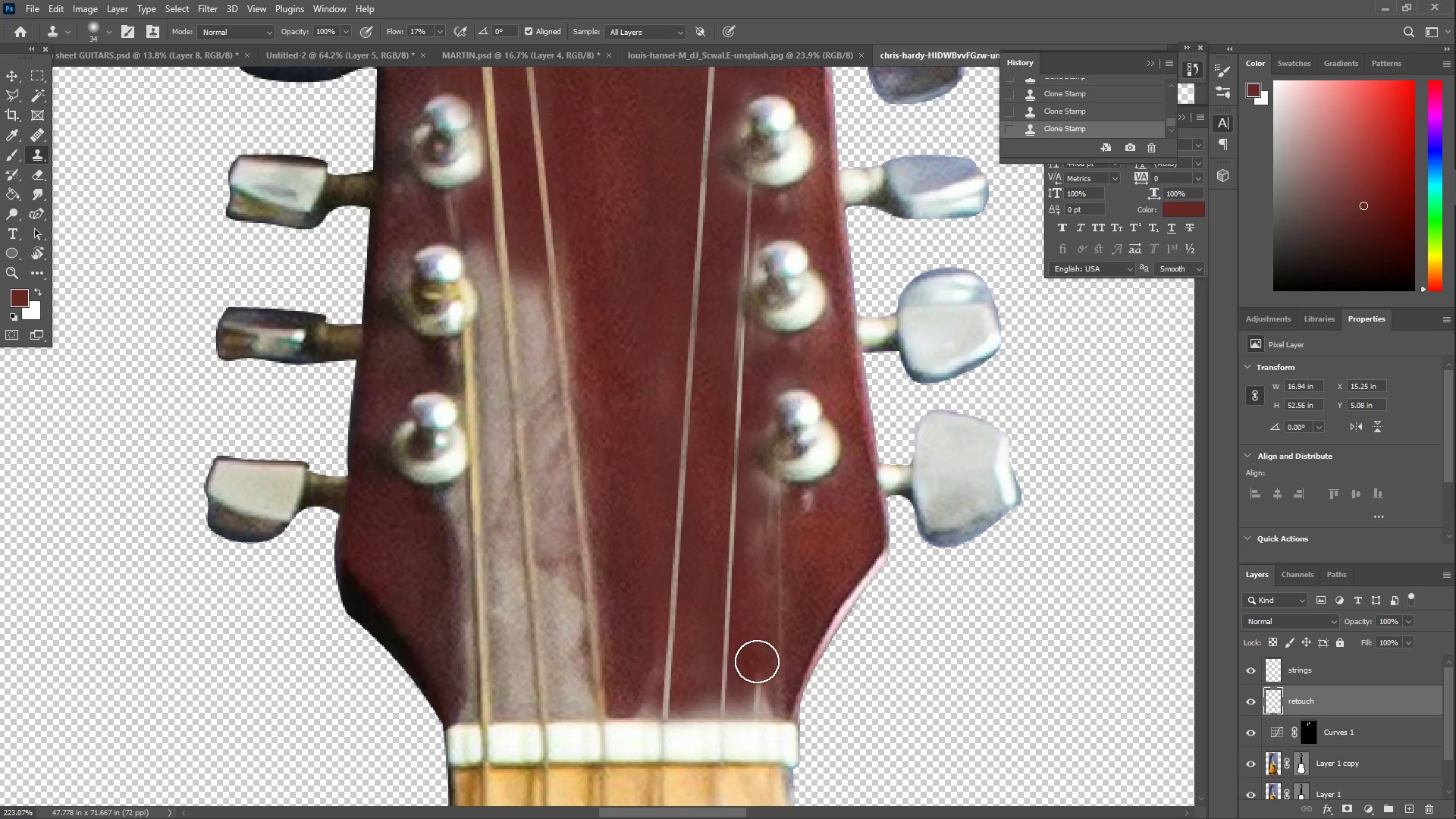 
hold_key(key=AltLeft, duration=0.38)
left_click([633, 209])
 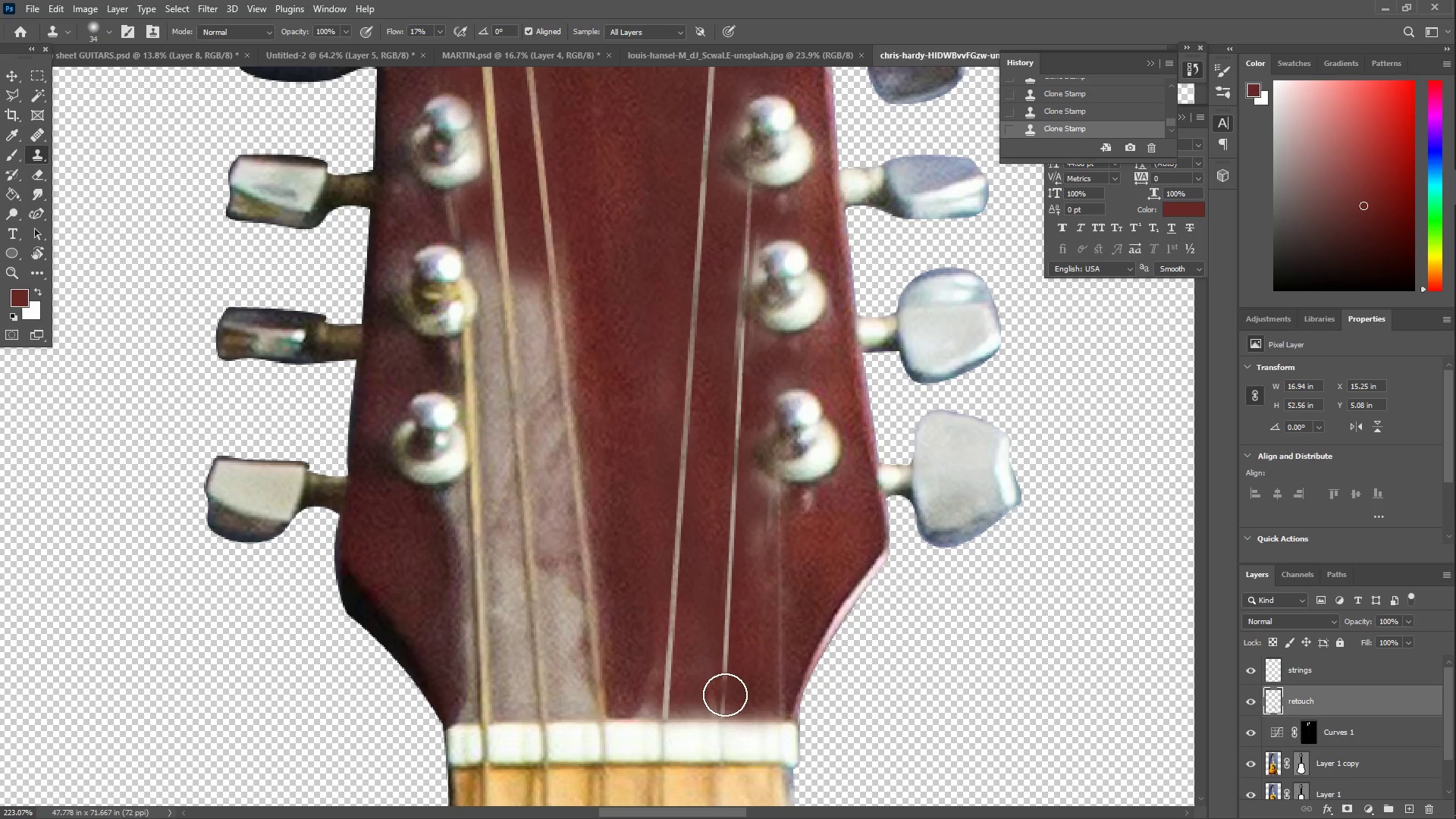 
left_click_drag(start_coordinate=[717, 683], to_coordinate=[759, 572])
 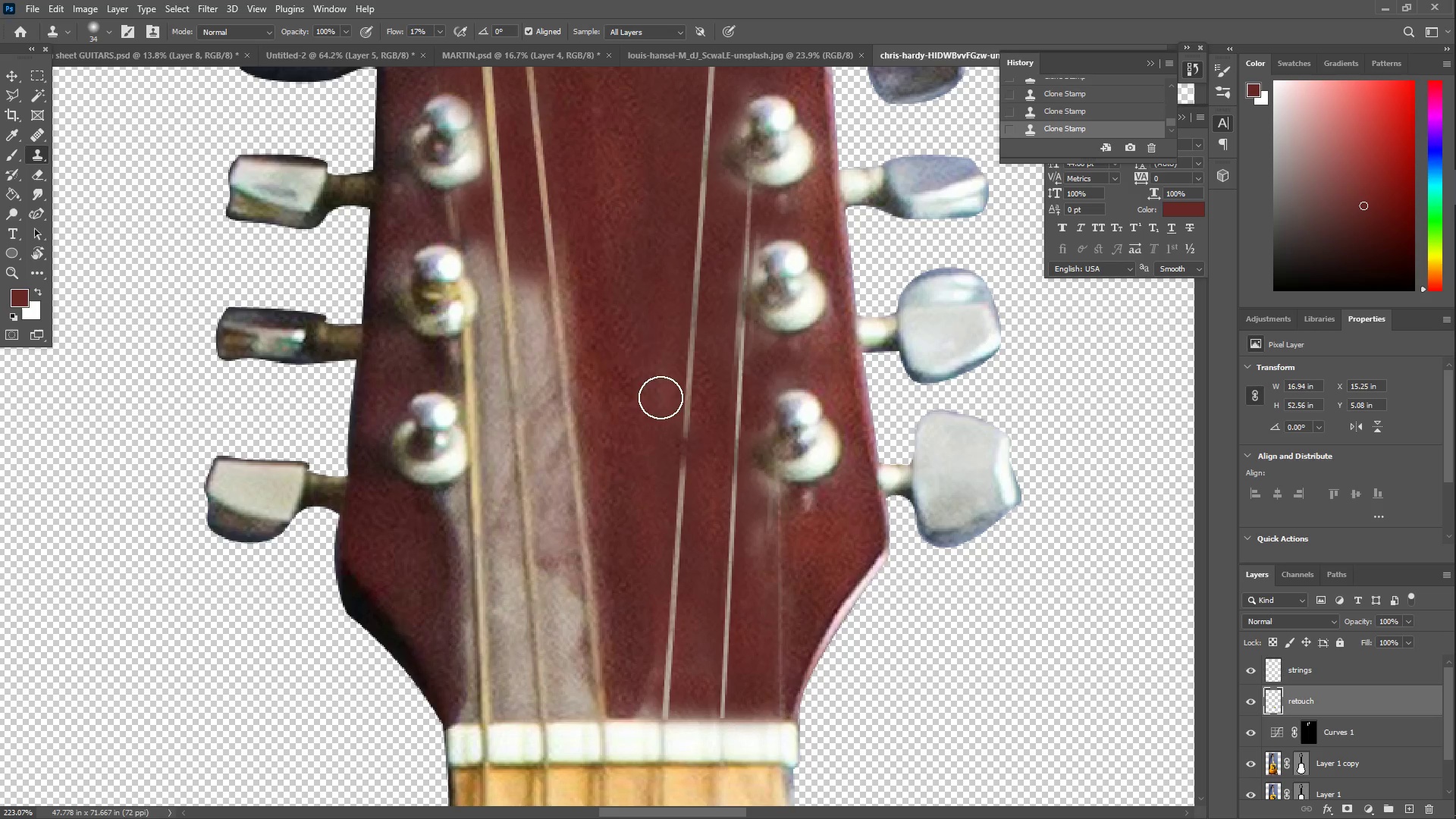 
hold_key(key=AltLeft, duration=0.47)
left_click([617, 123])
 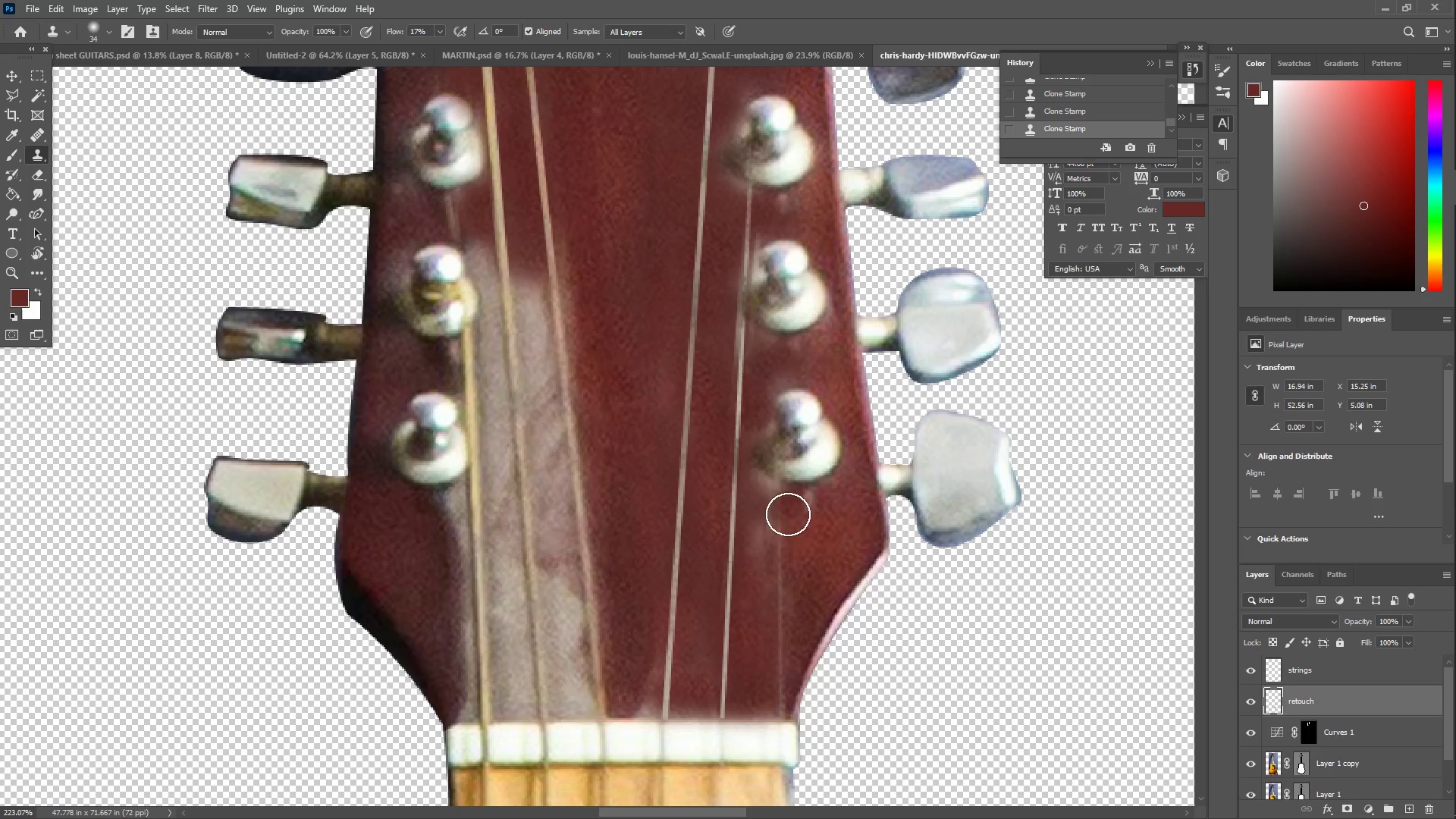 
left_click_drag(start_coordinate=[776, 554], to_coordinate=[779, 624])
 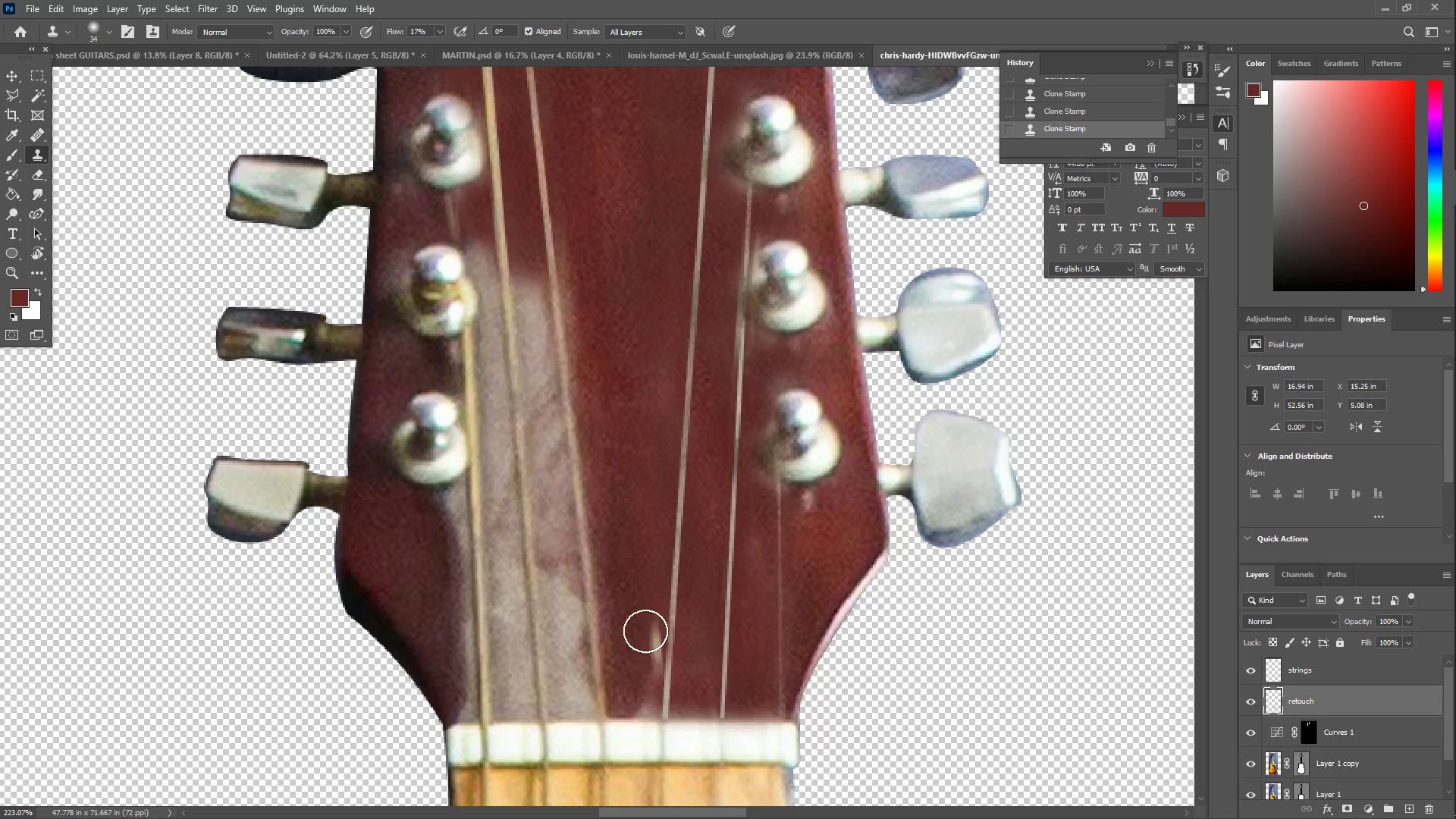 
hold_key(key=AltLeft, duration=0.31)
left_click([625, 325])
 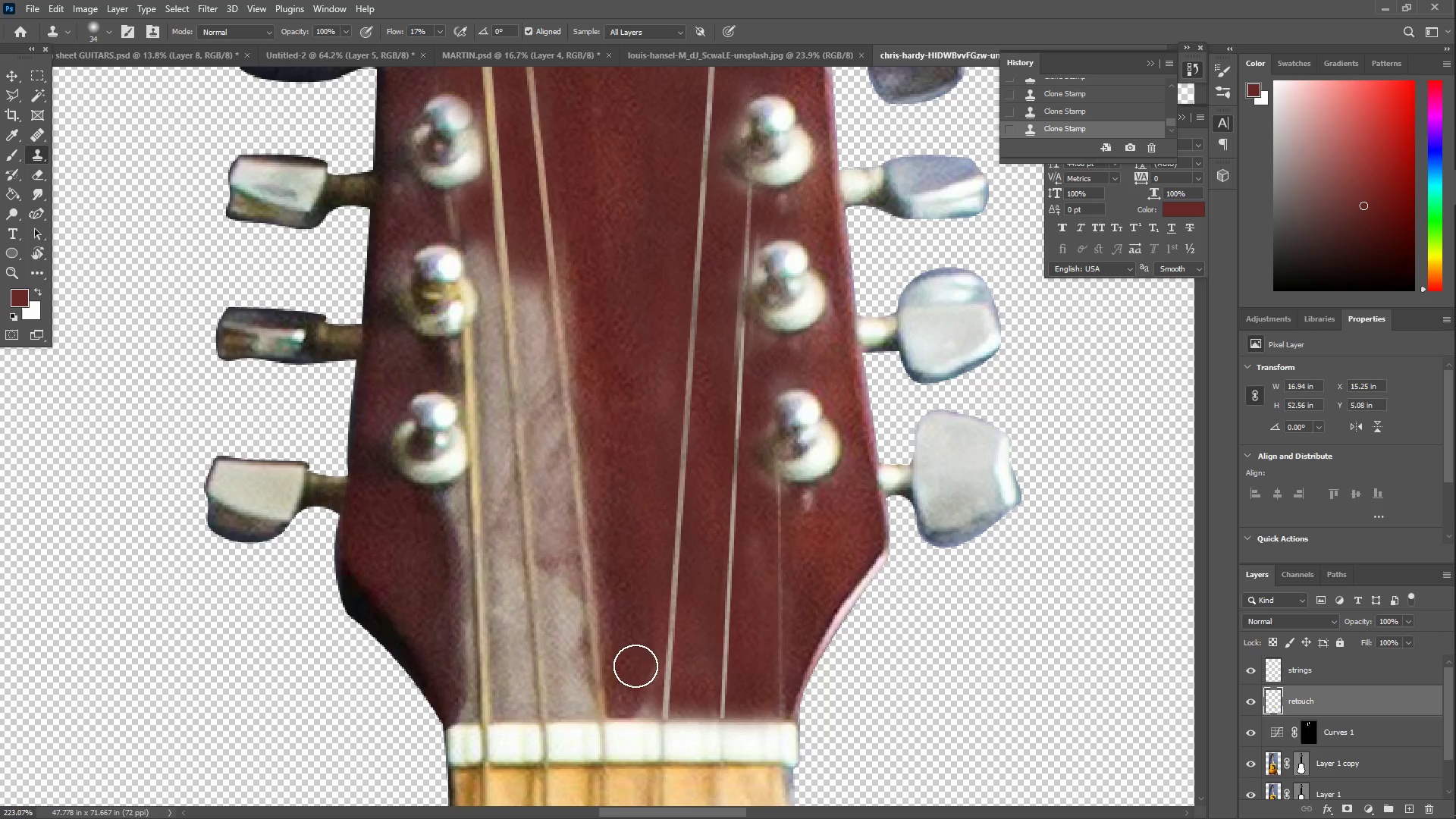 
left_click_drag(start_coordinate=[652, 653], to_coordinate=[651, 699])
 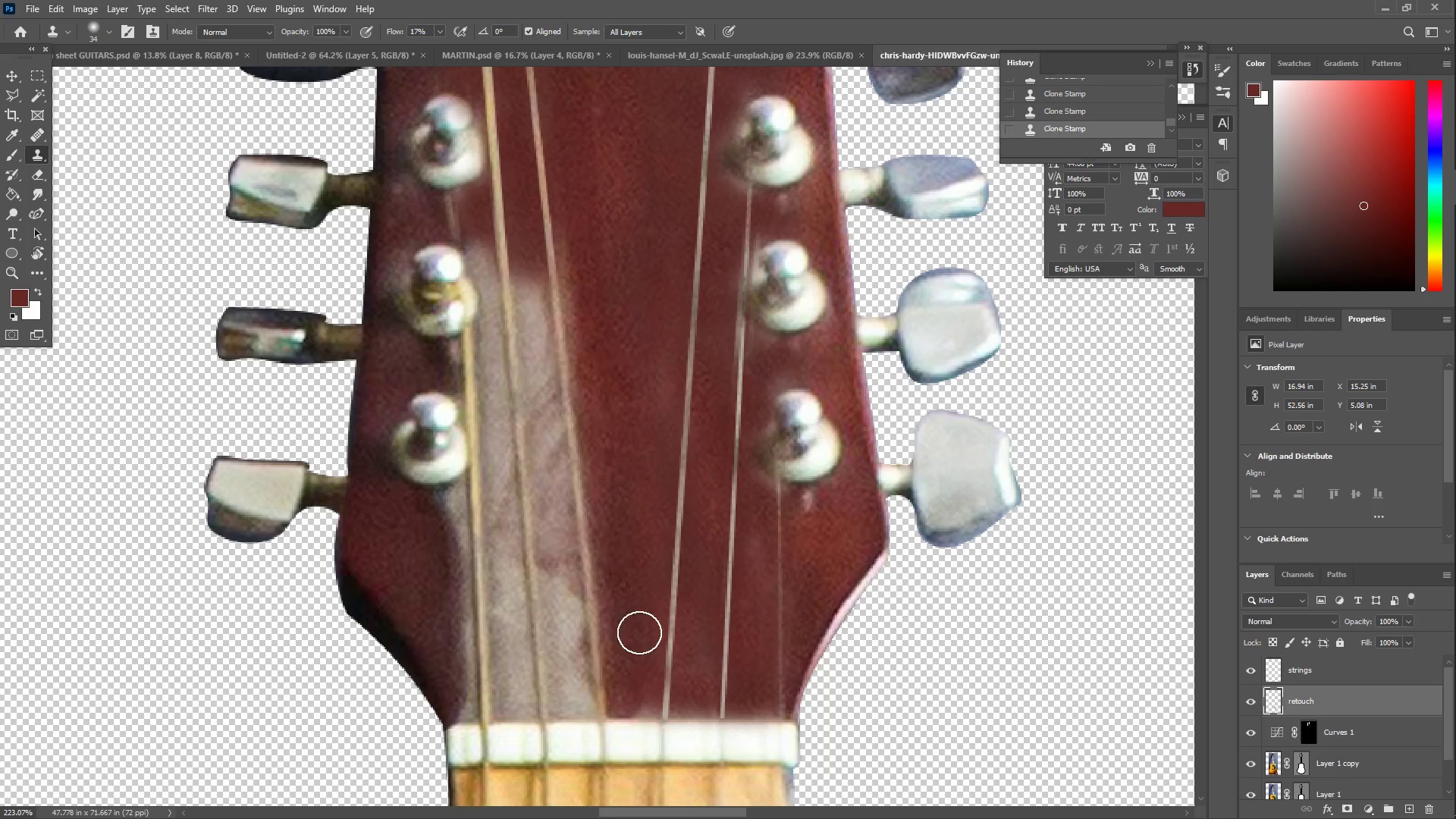 
hold_key(key=AltLeft, duration=1.0)
left_click([632, 124])
 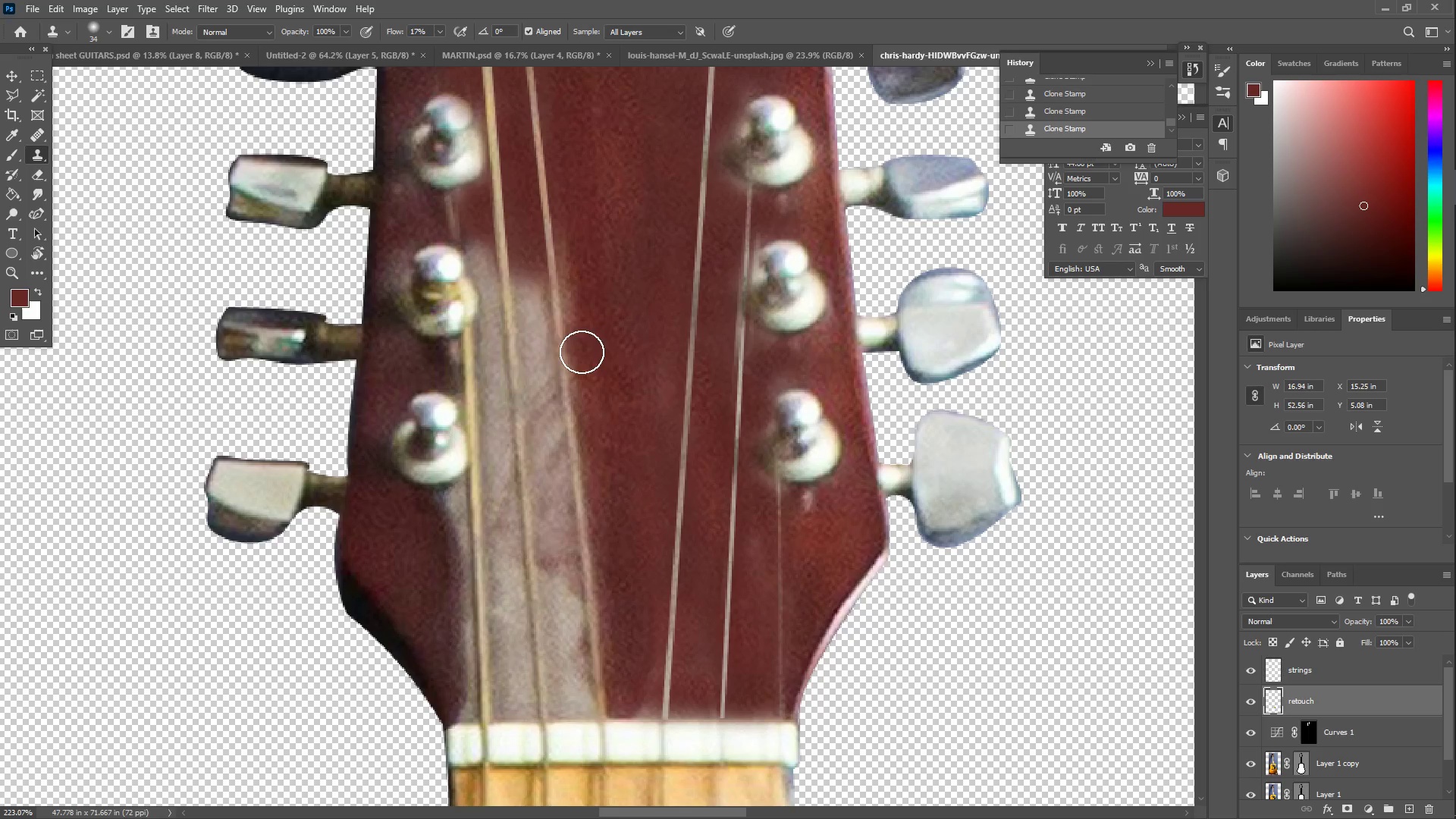 
left_click_drag(start_coordinate=[578, 290], to_coordinate=[495, 292])
 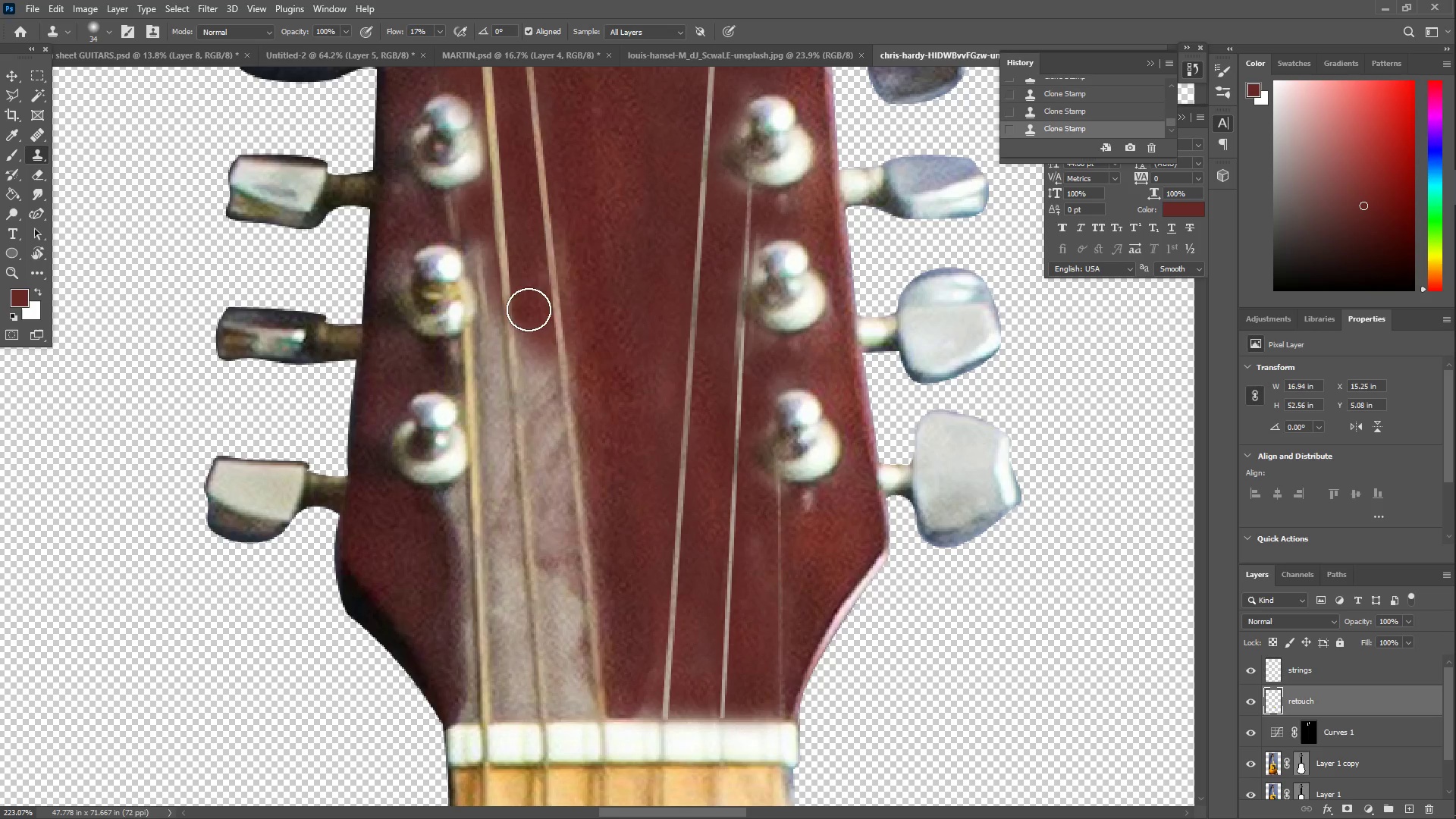 
hold_key(key=AltLeft, duration=0.31)
left_click([651, 140])
 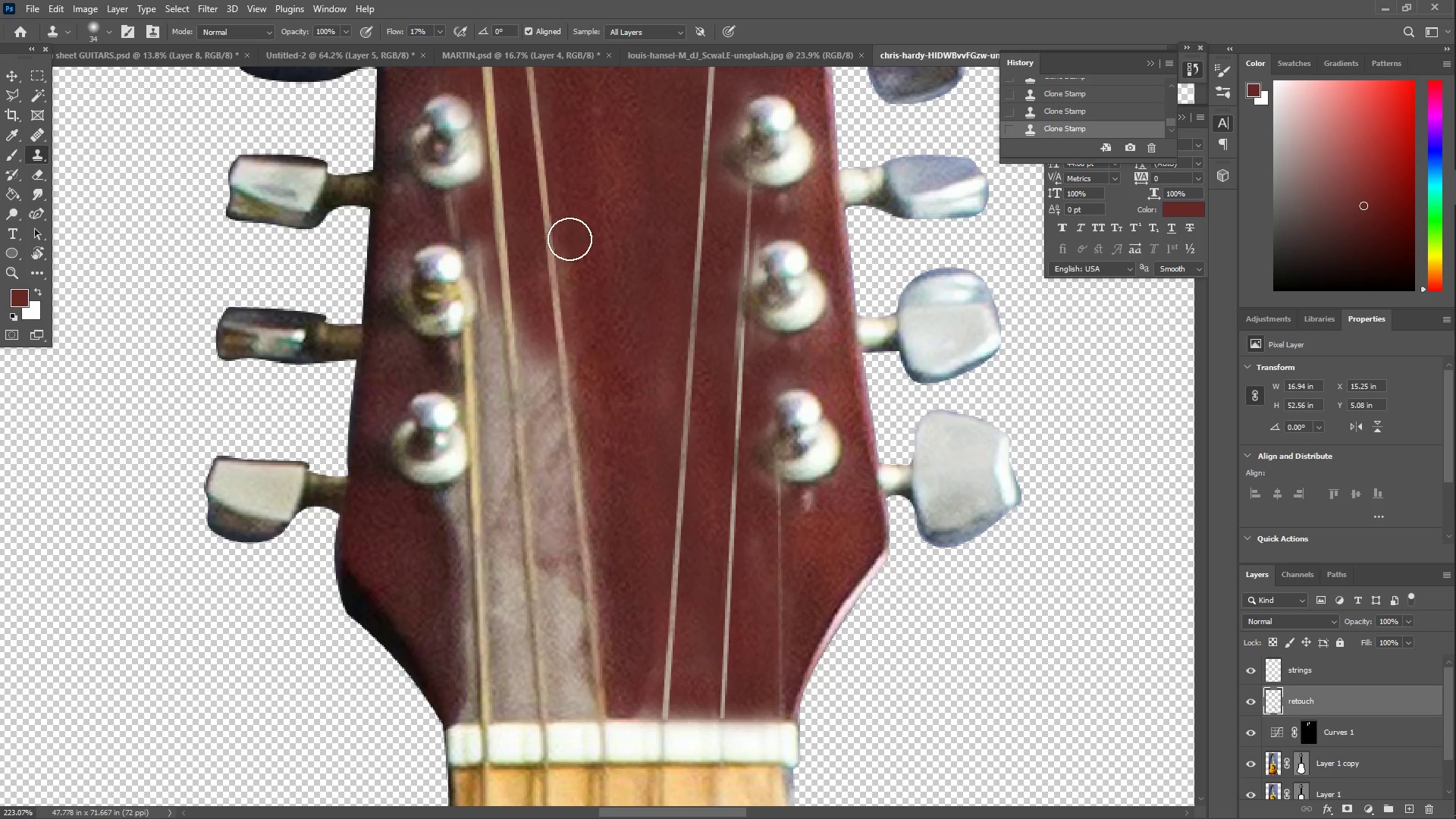 
left_click_drag(start_coordinate=[522, 277], to_coordinate=[496, 325])
 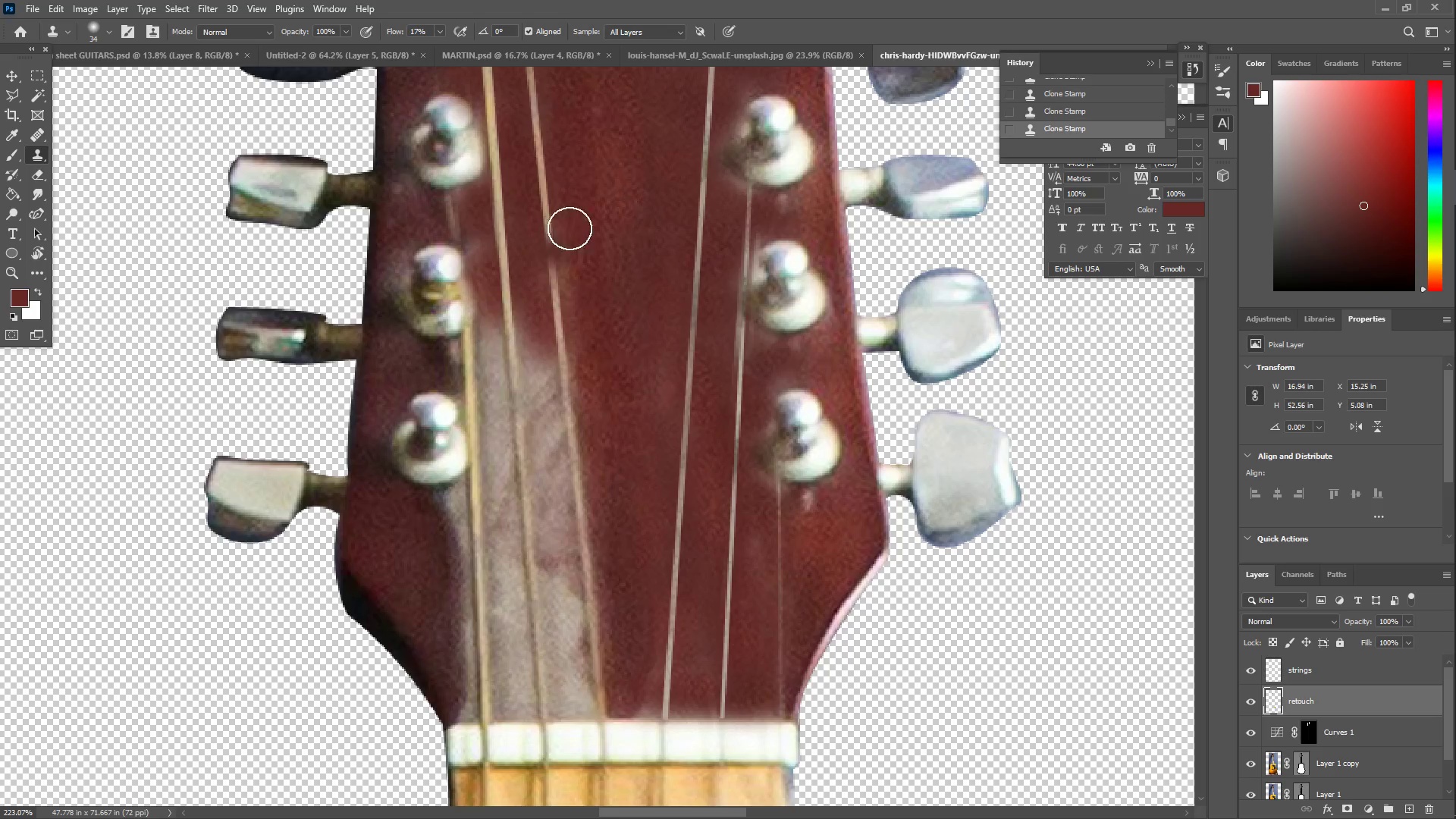 
key(Alt+AltLeft)
 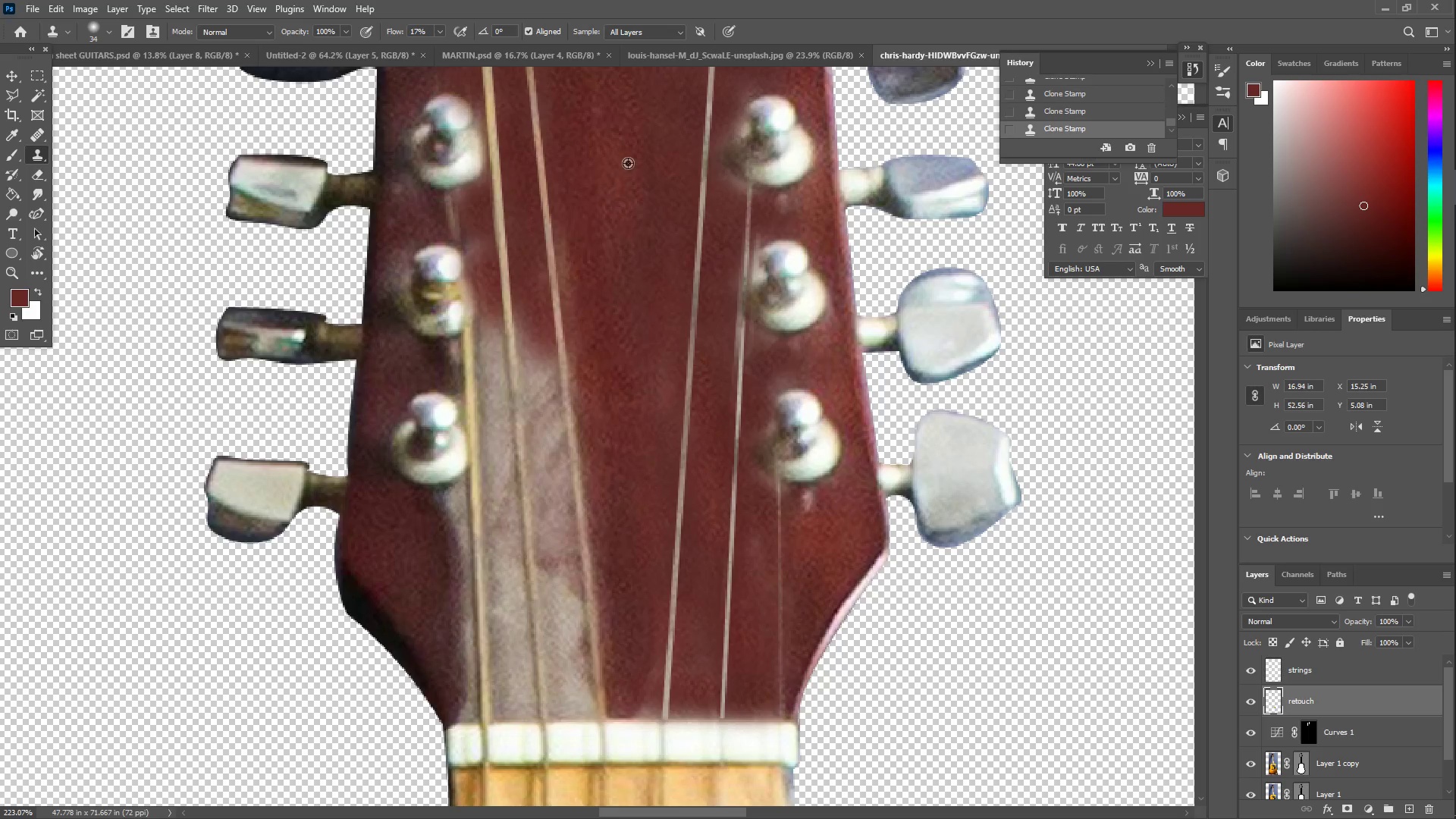 
left_click([626, 136])
 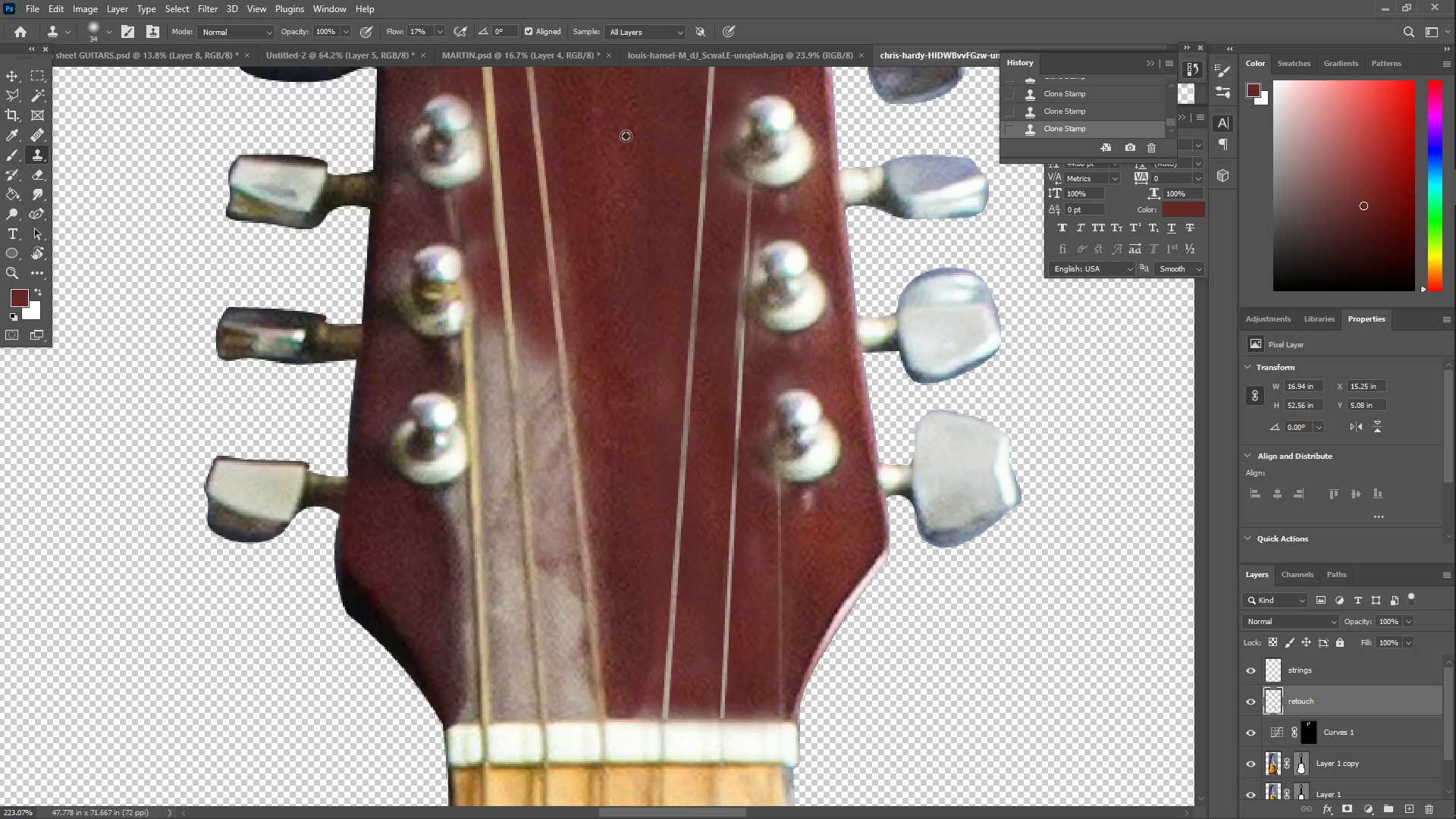 
left_click_drag(start_coordinate=[602, 320], to_coordinate=[536, 447])
 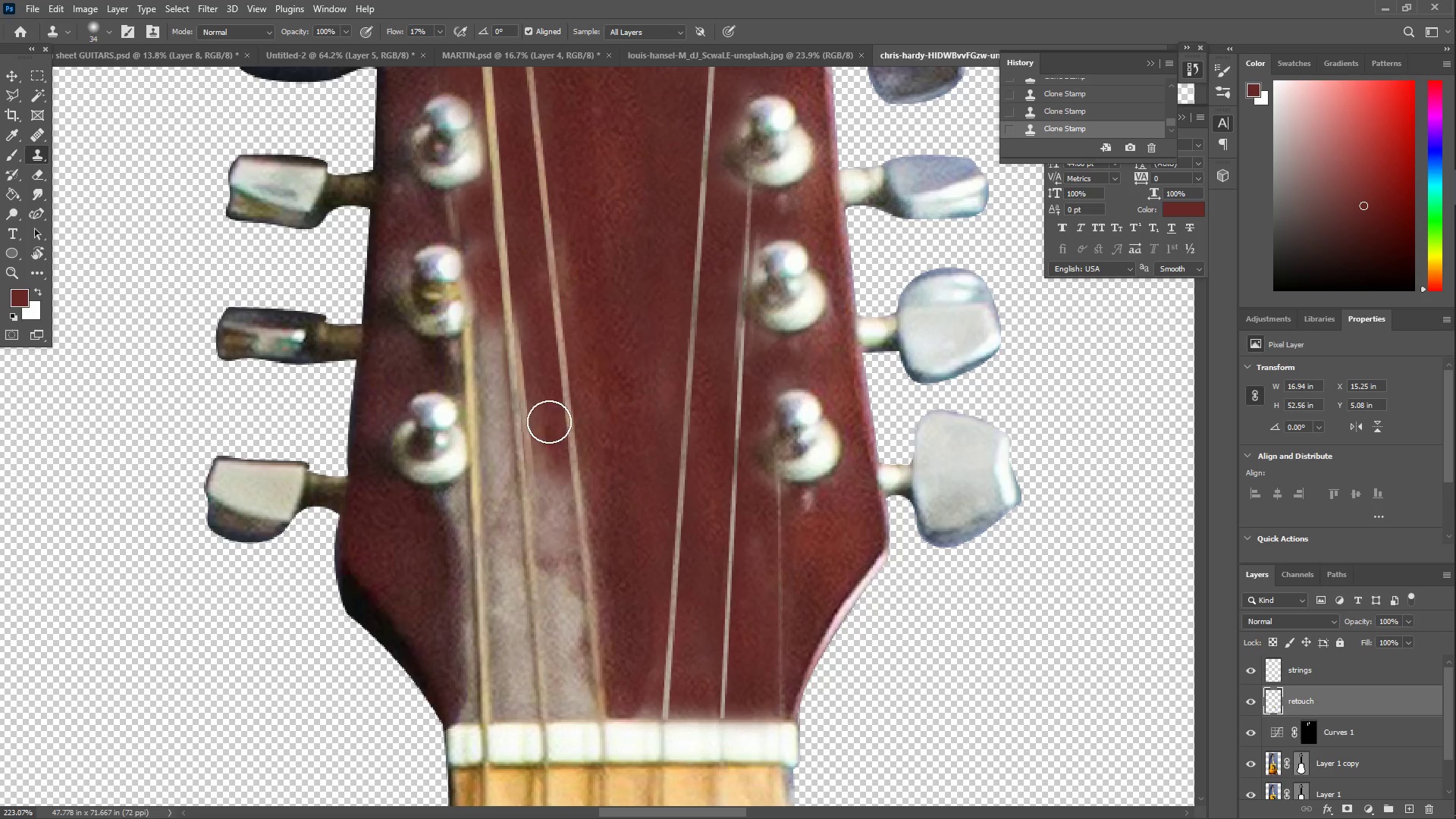 
hold_key(key=AltLeft, duration=0.42)
left_click([635, 121])
 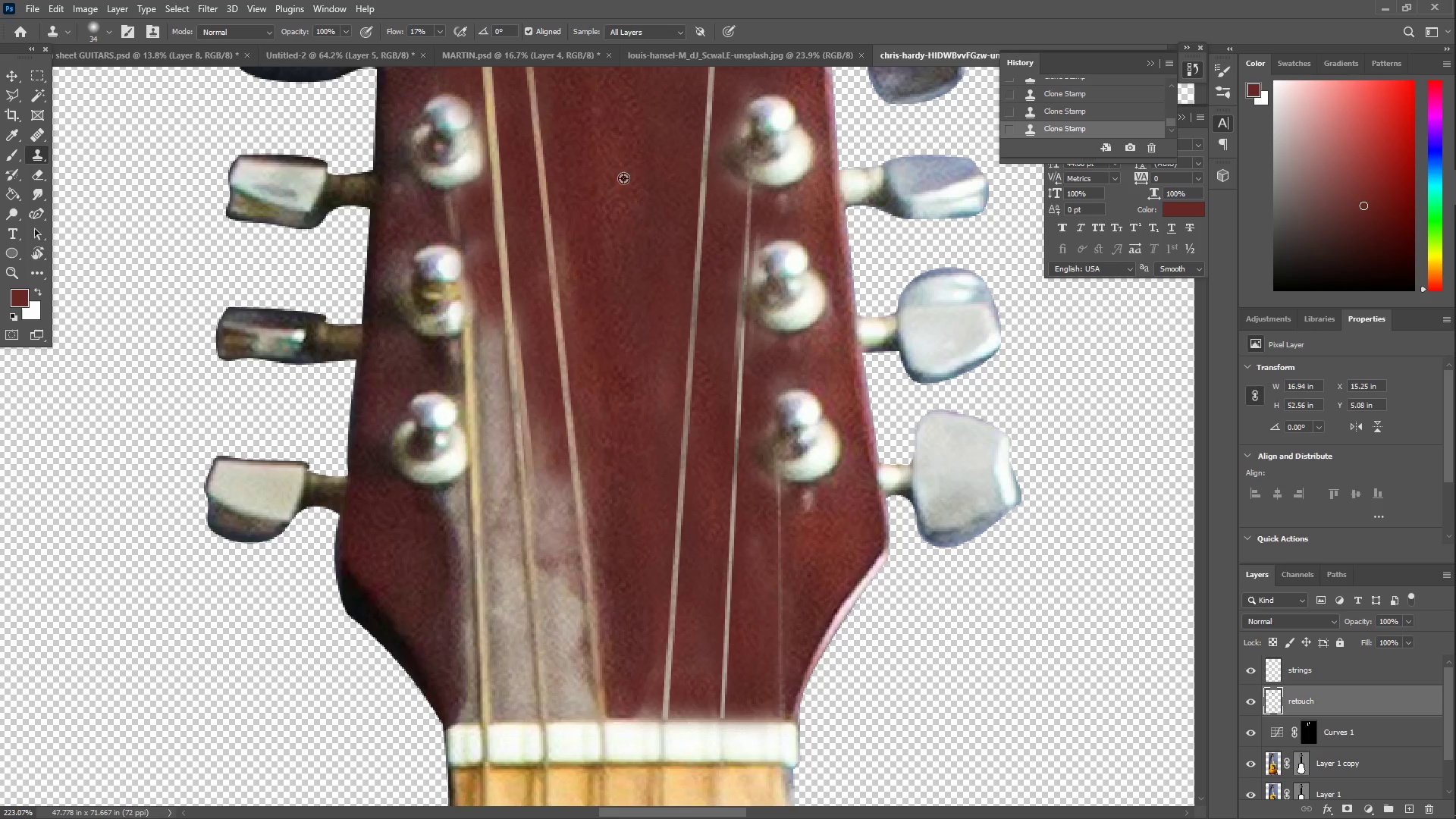 
left_click_drag(start_coordinate=[526, 395], to_coordinate=[491, 444])
 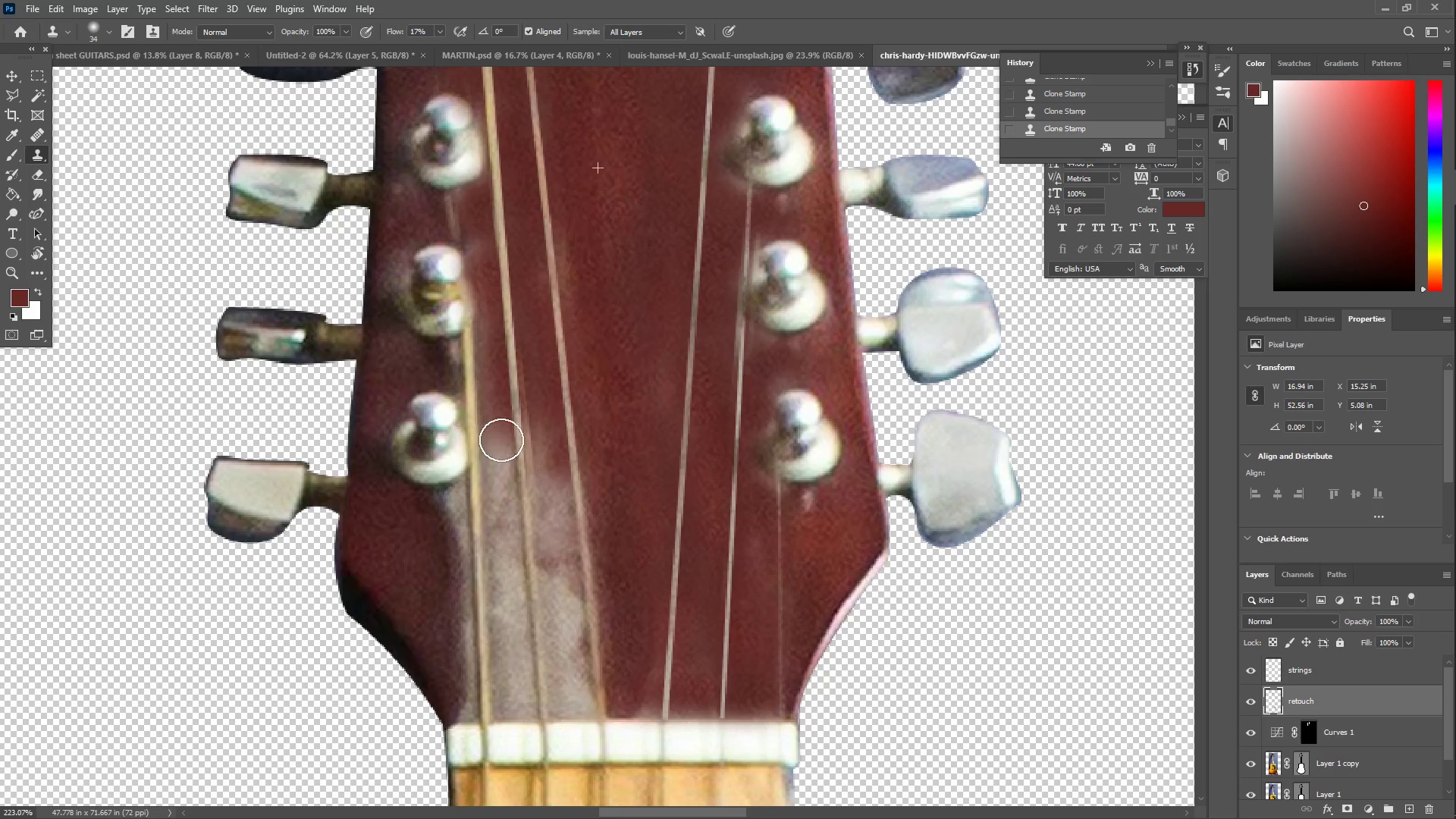 
key(Alt+AltLeft)
 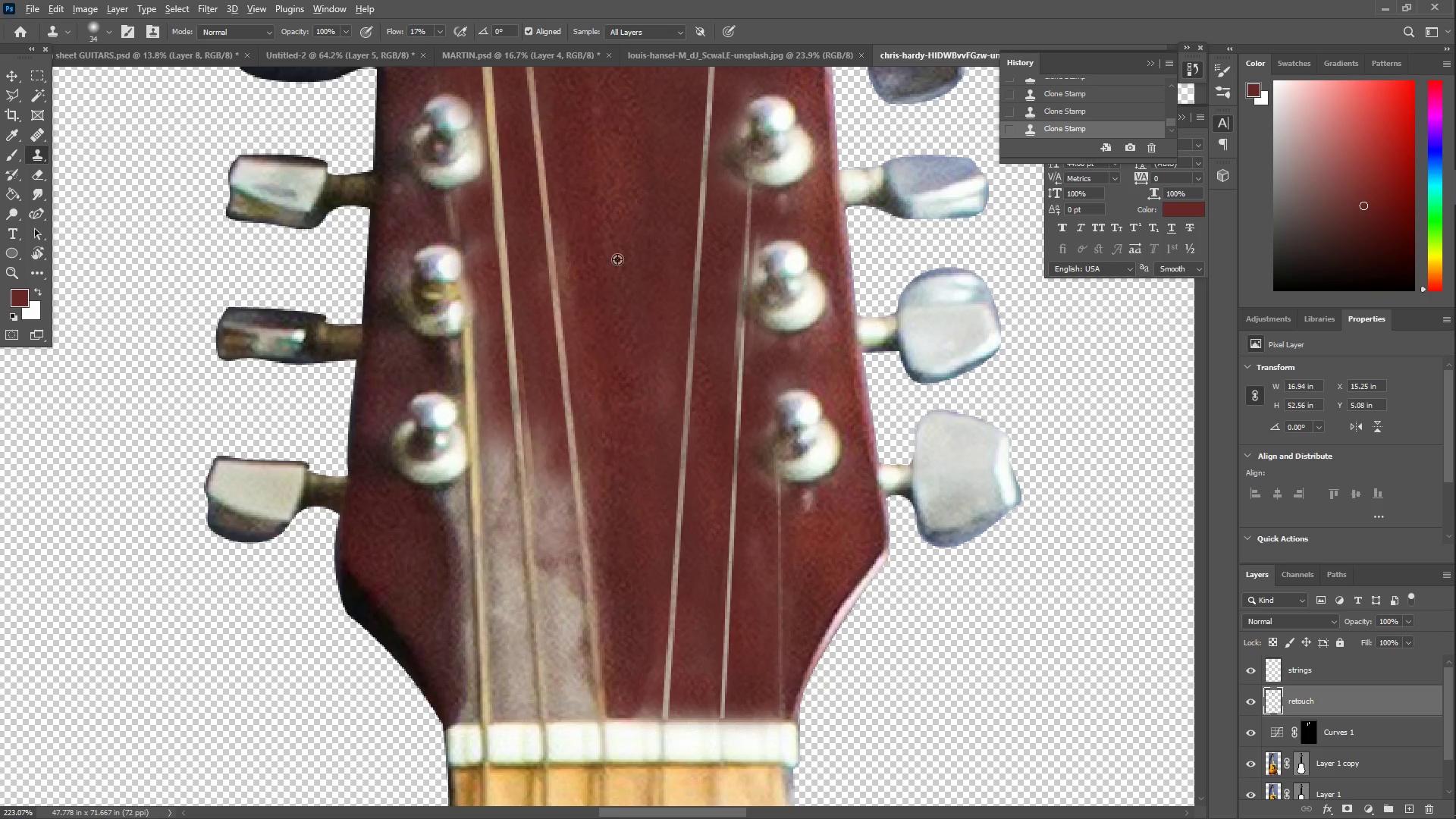 
left_click_drag(start_coordinate=[611, 272], to_coordinate=[610, 282])
 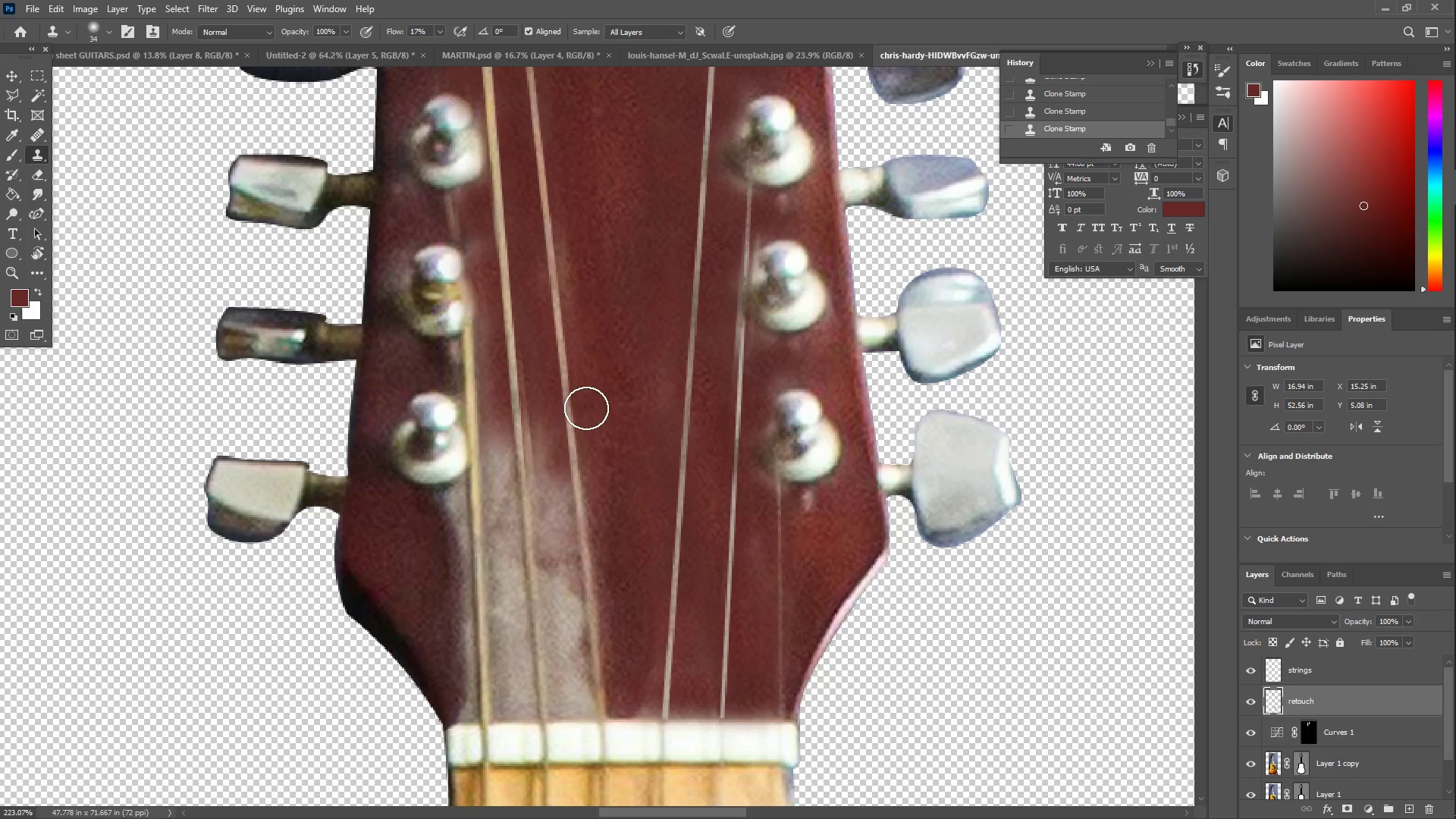 
left_click_drag(start_coordinate=[573, 435], to_coordinate=[532, 441])
 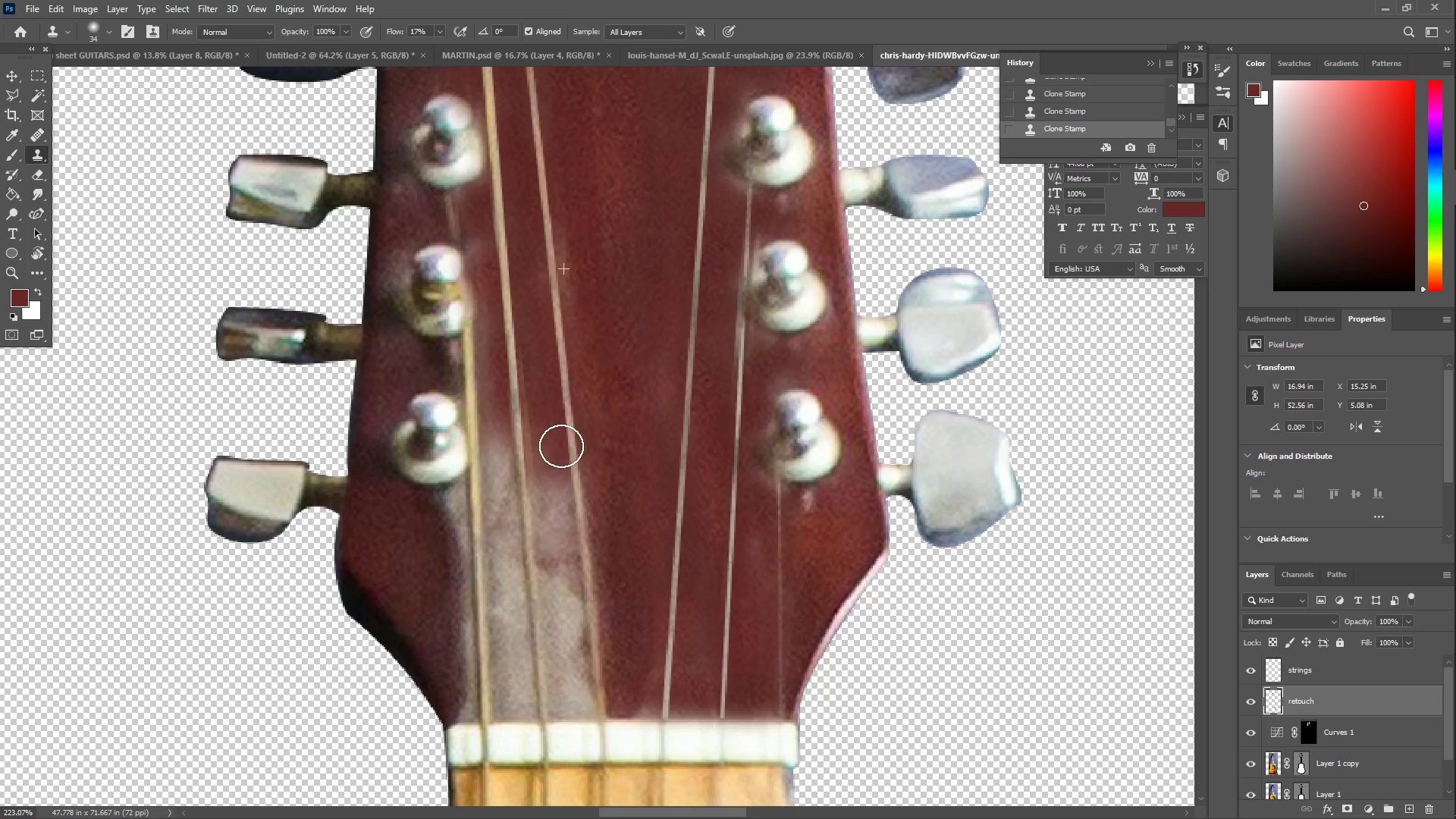 
hold_key(key=AltLeft, duration=0.31)
left_click_drag(start_coordinate=[623, 359], to_coordinate=[630, 371])
 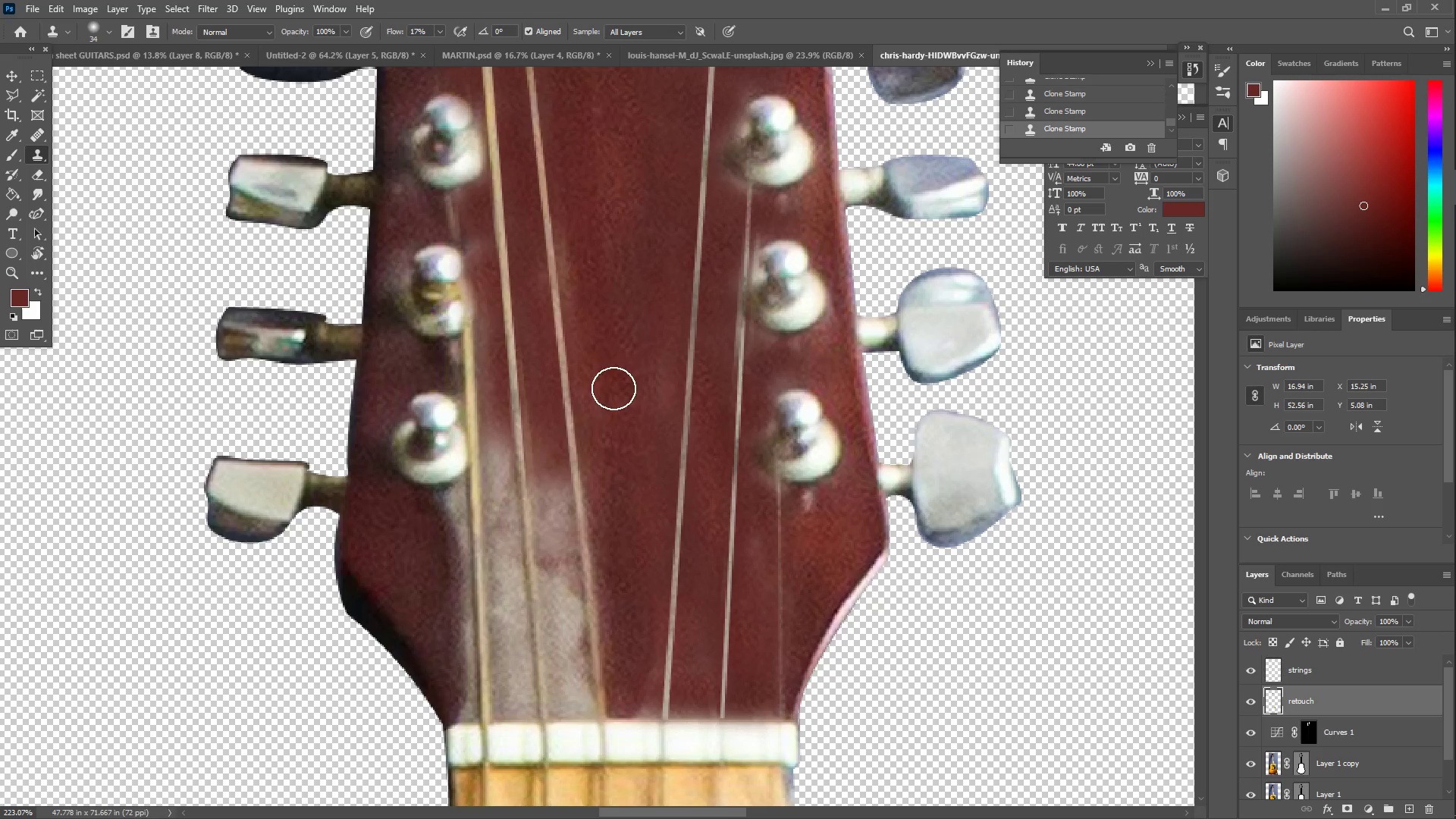 
left_click_drag(start_coordinate=[552, 477], to_coordinate=[533, 539])
 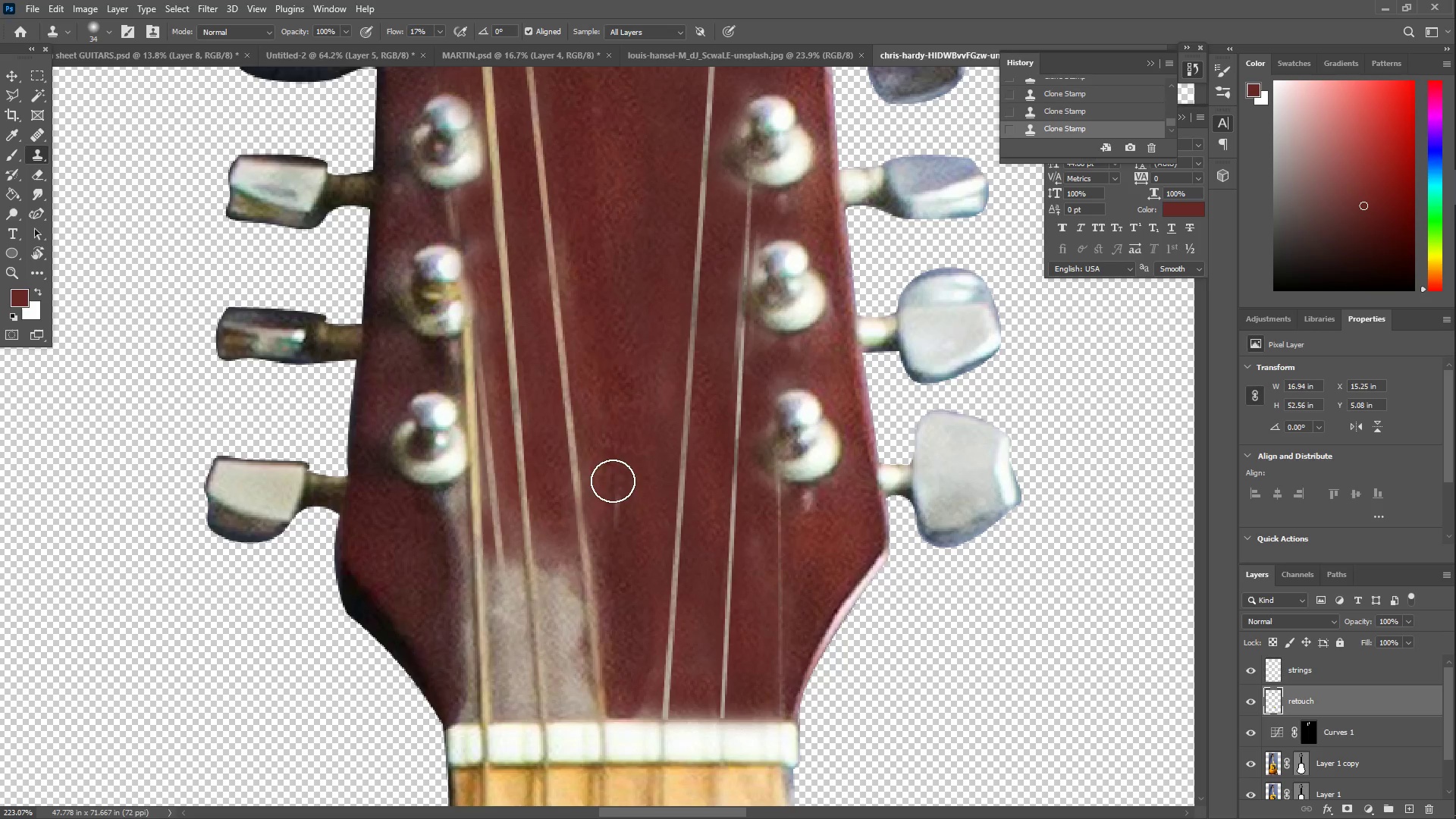 
hold_key(key=AltLeft, duration=0.39)
 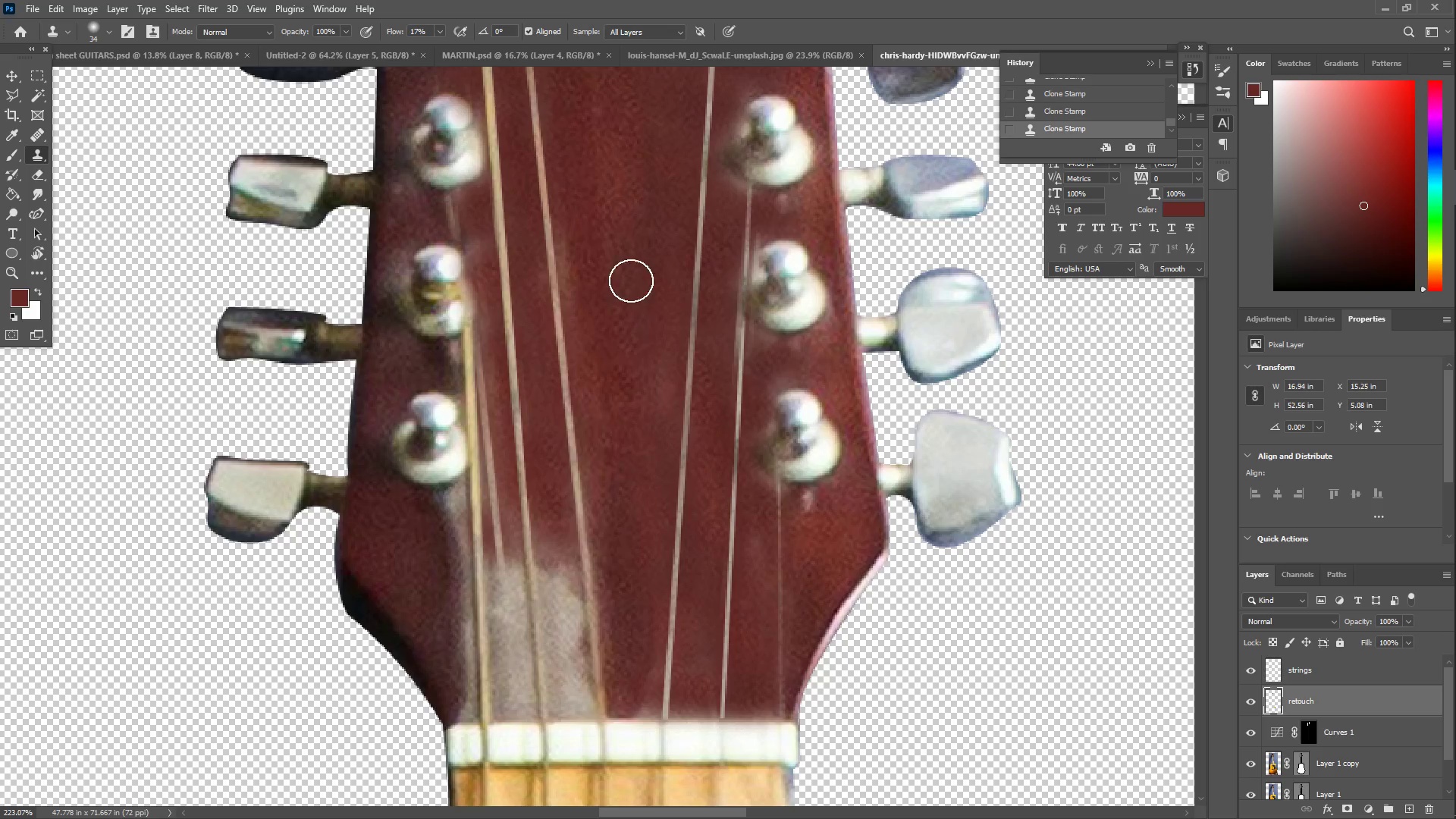 
left_click_drag(start_coordinate=[591, 485], to_coordinate=[502, 510])
 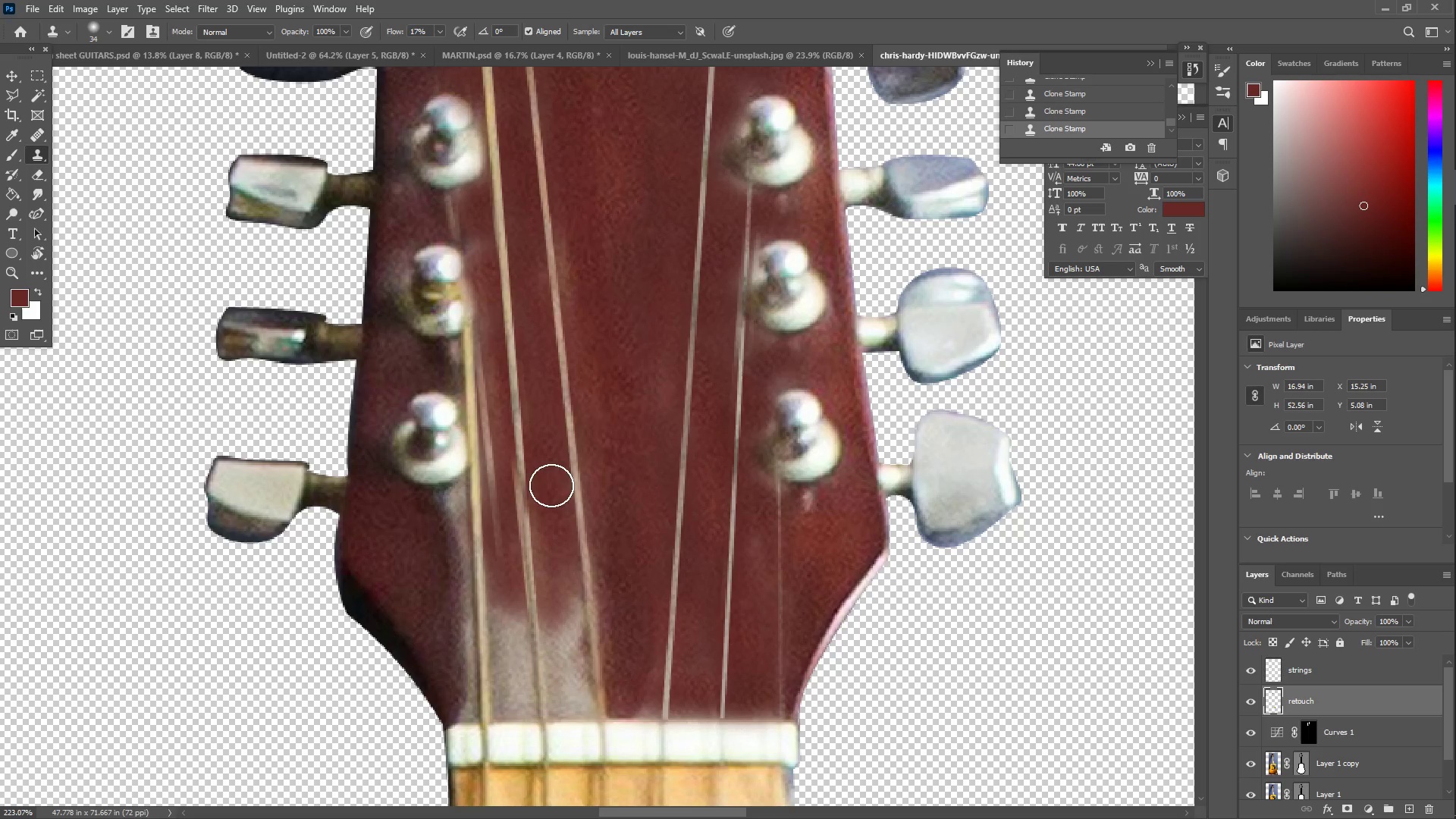 
key(Alt+AltLeft)
 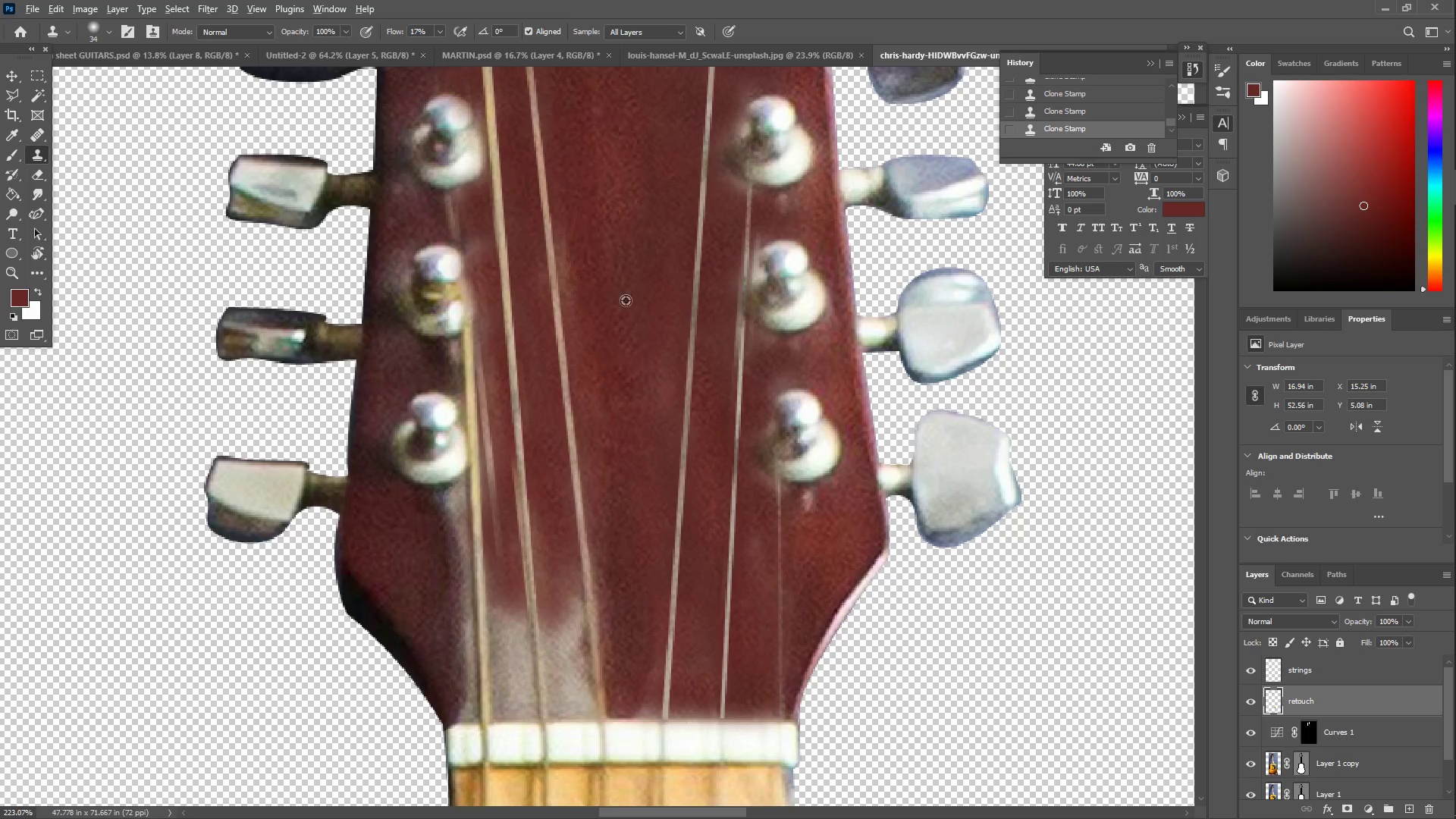 
left_click([624, 290])
 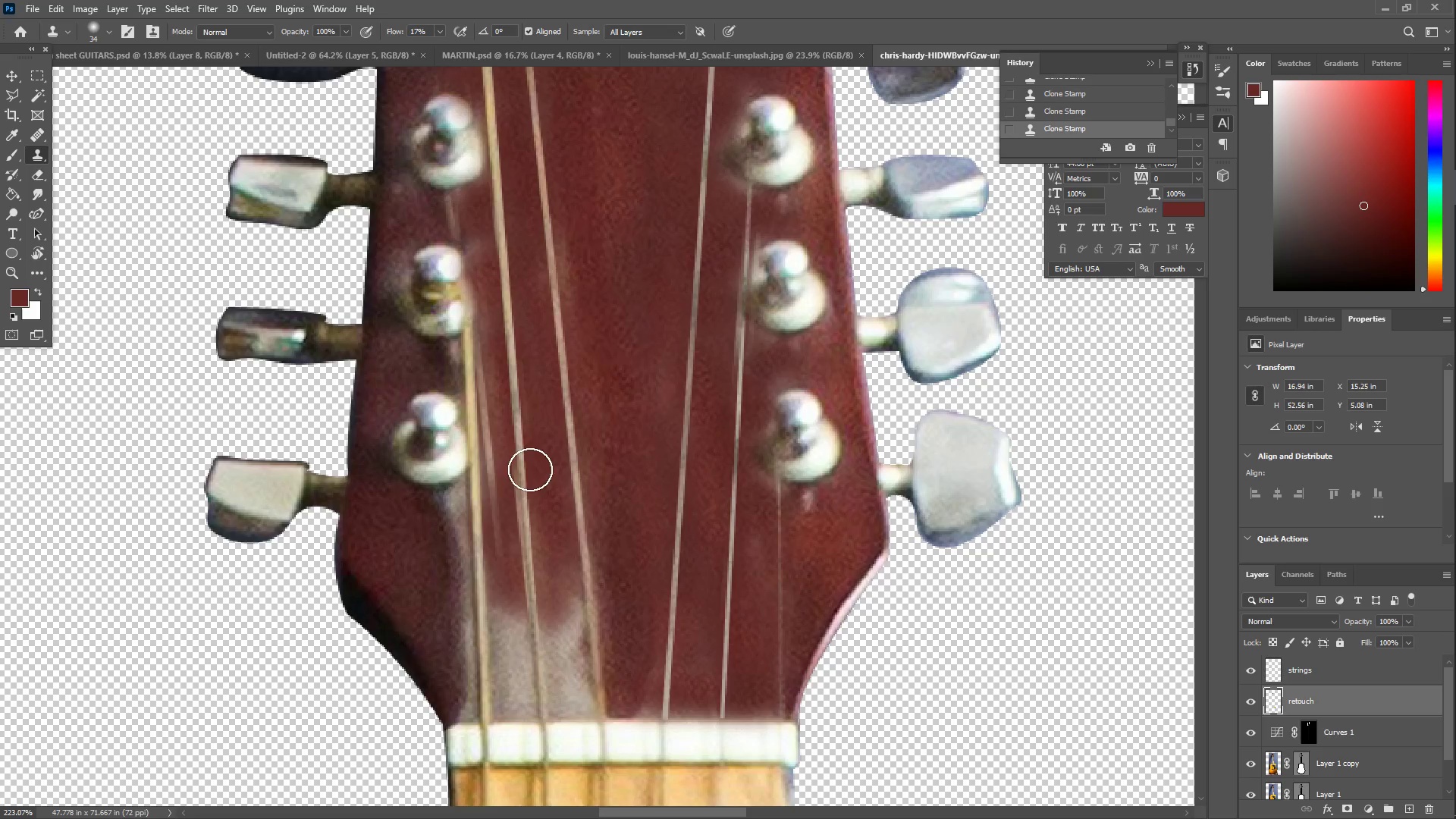 
left_click_drag(start_coordinate=[495, 529], to_coordinate=[492, 414])
 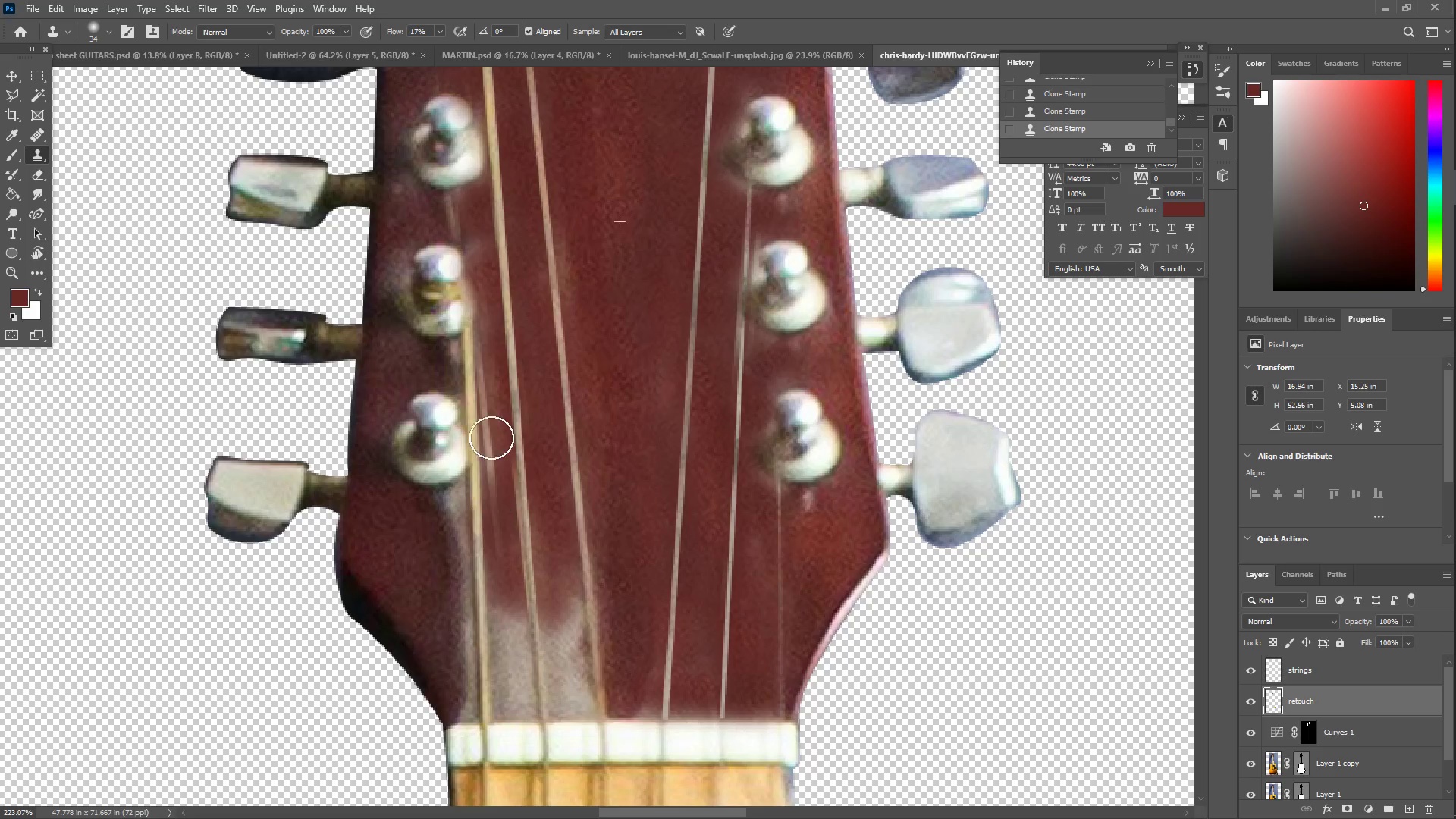 
left_click_drag(start_coordinate=[497, 395], to_coordinate=[488, 384])
 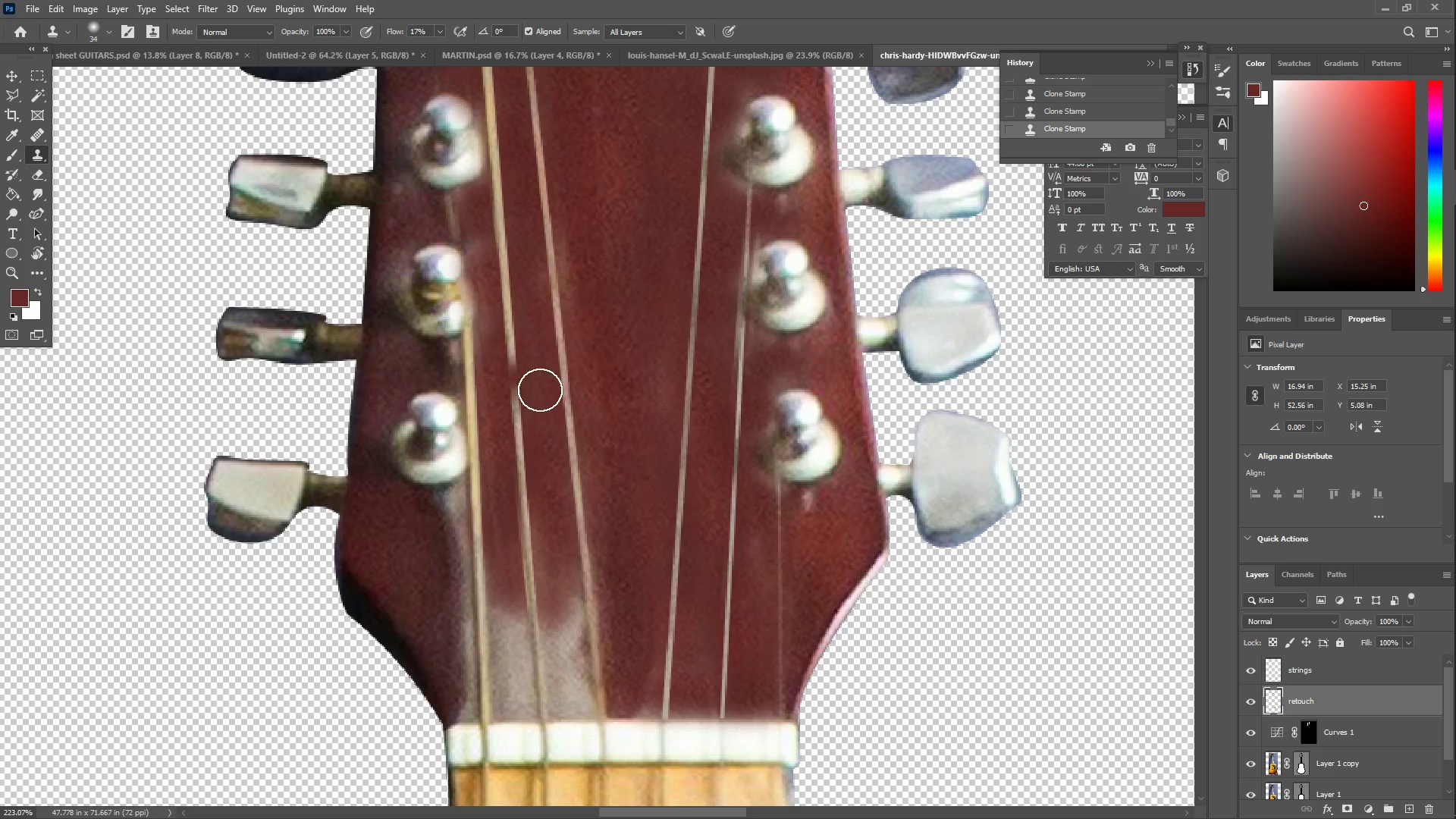 
hold_key(key=AltLeft, duration=0.42)
 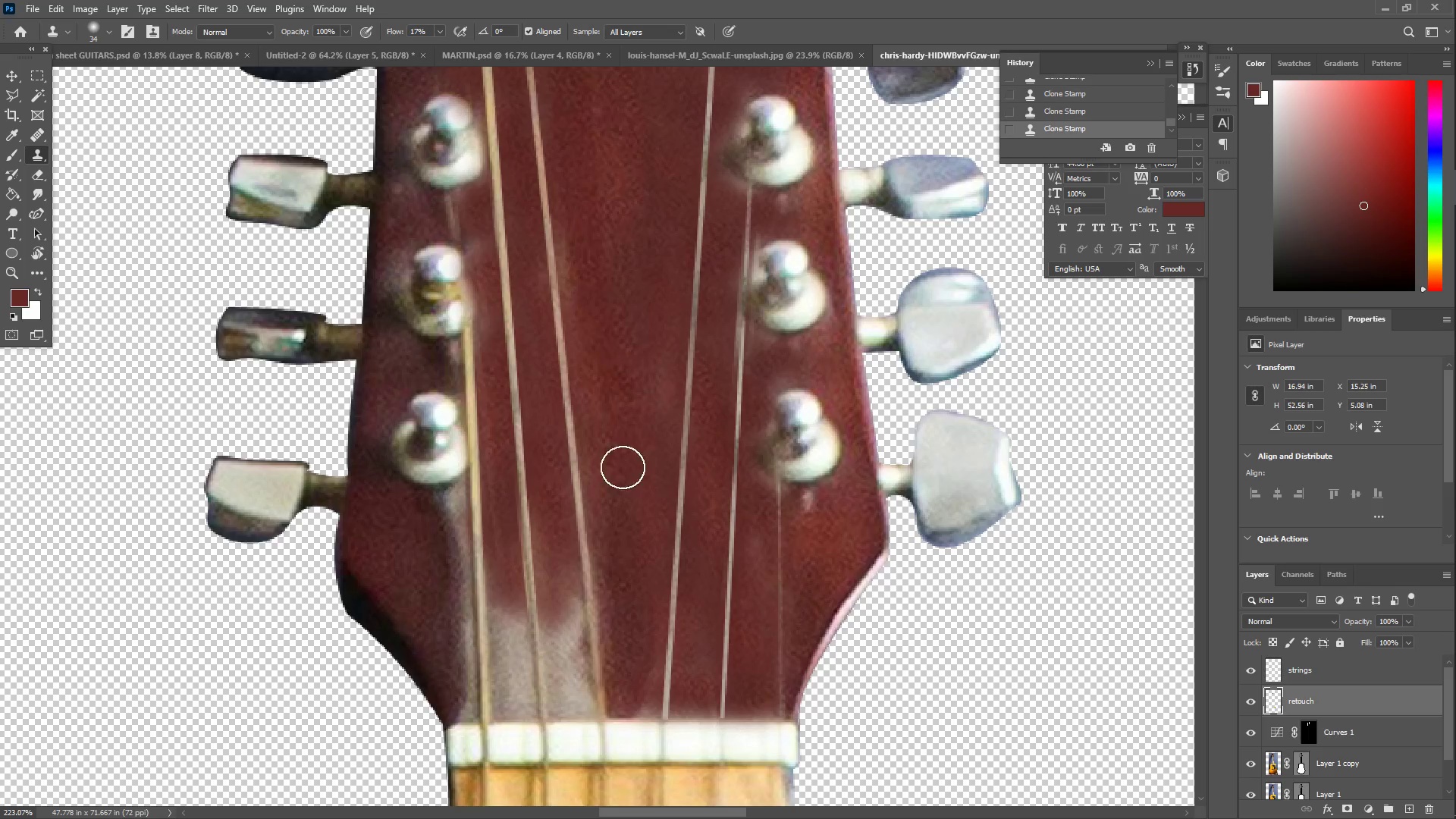 
left_click_drag(start_coordinate=[604, 590], to_coordinate=[549, 692])
 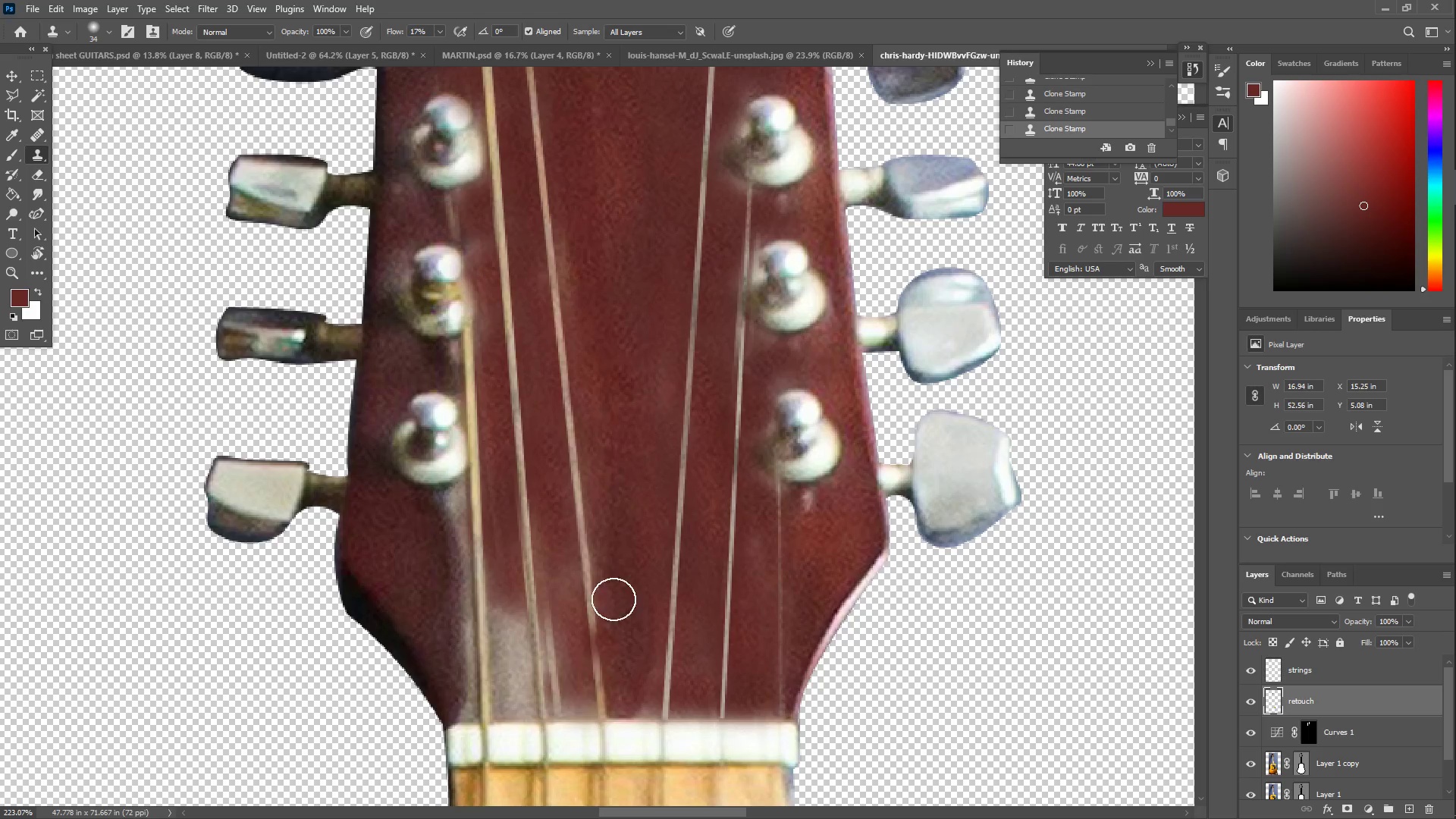 
hold_key(key=AltLeft, duration=0.34)
left_click([651, 342])
 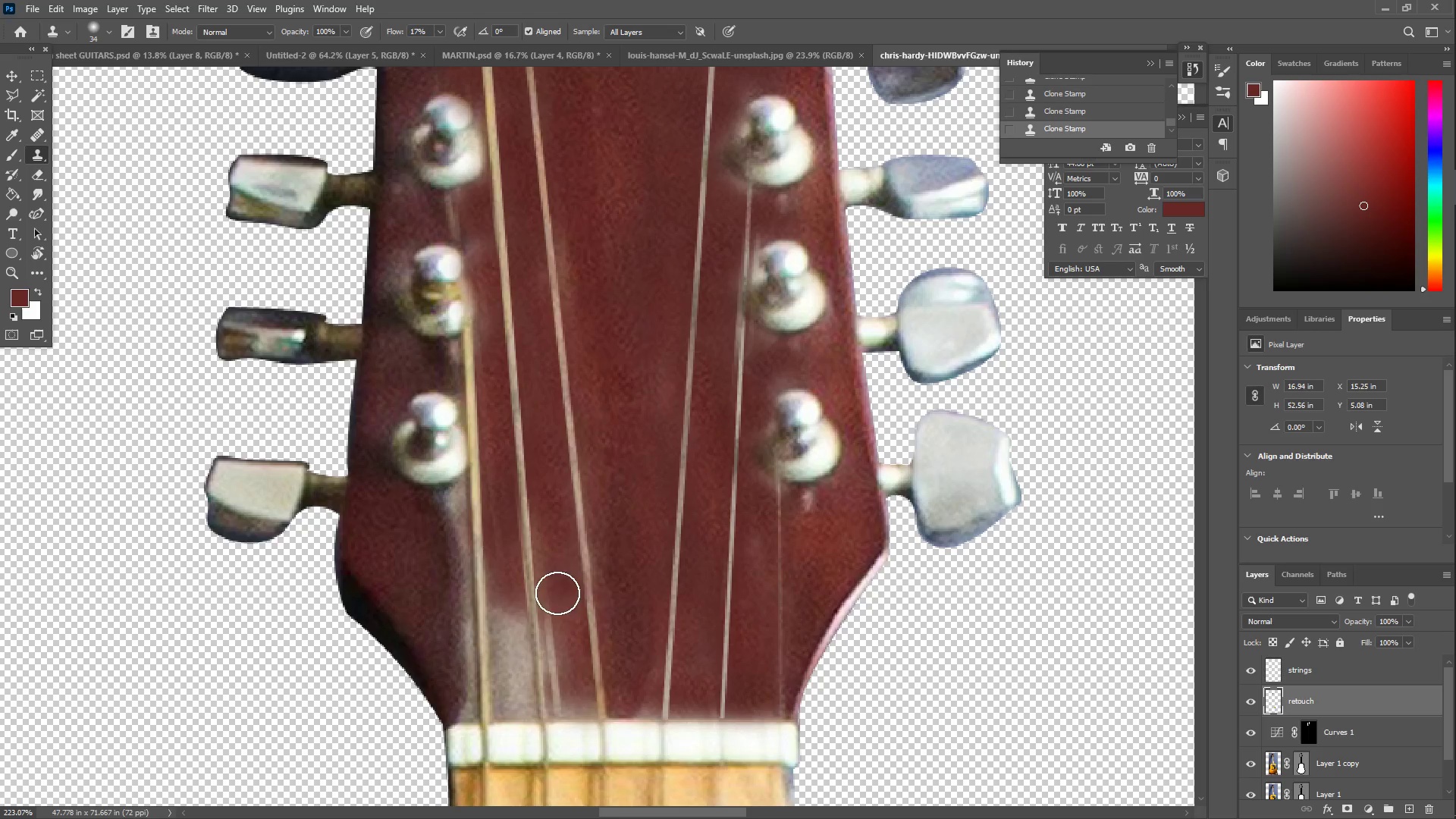 
left_click_drag(start_coordinate=[542, 635], to_coordinate=[558, 676])
 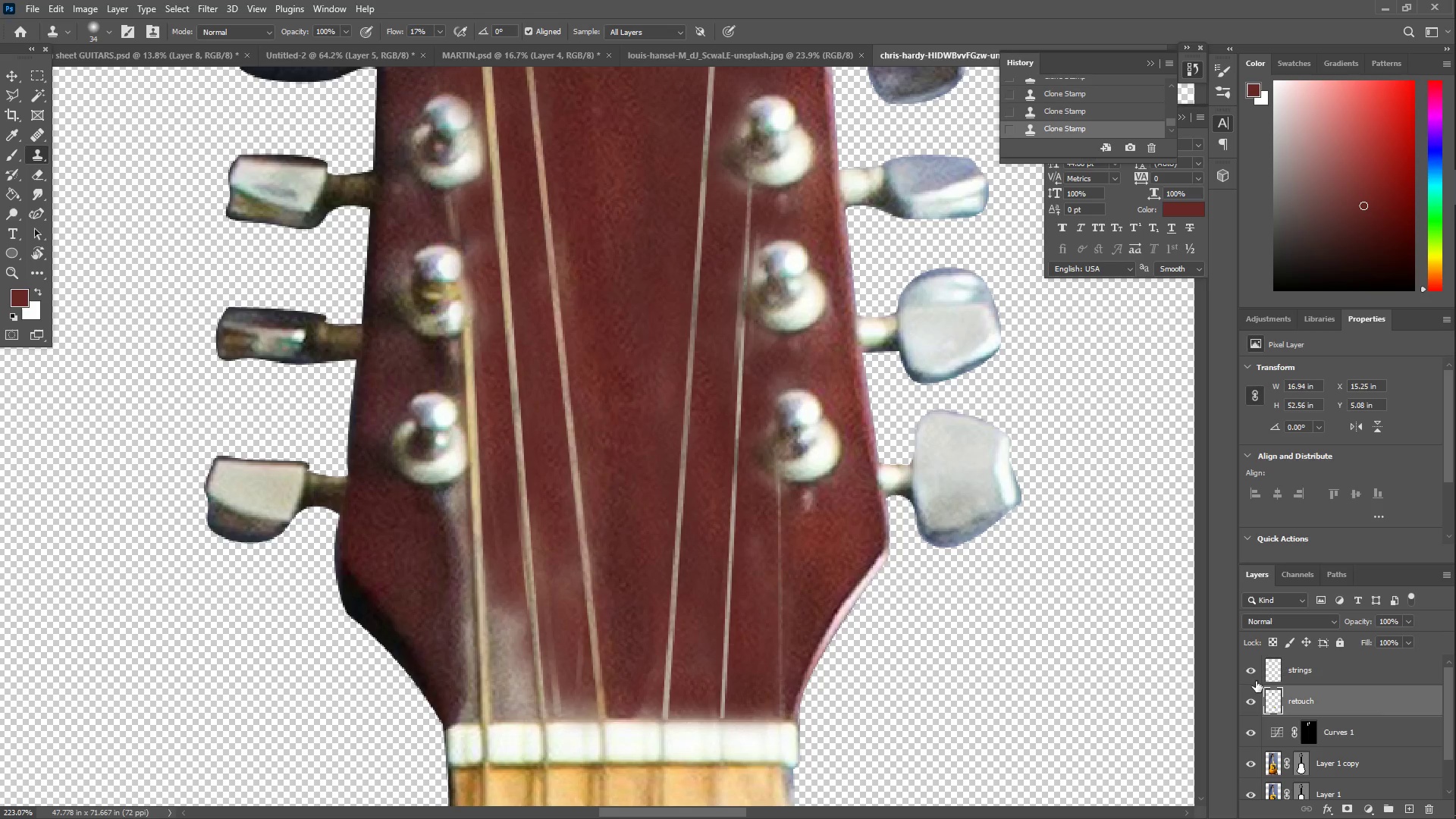 
left_click([1247, 673])
 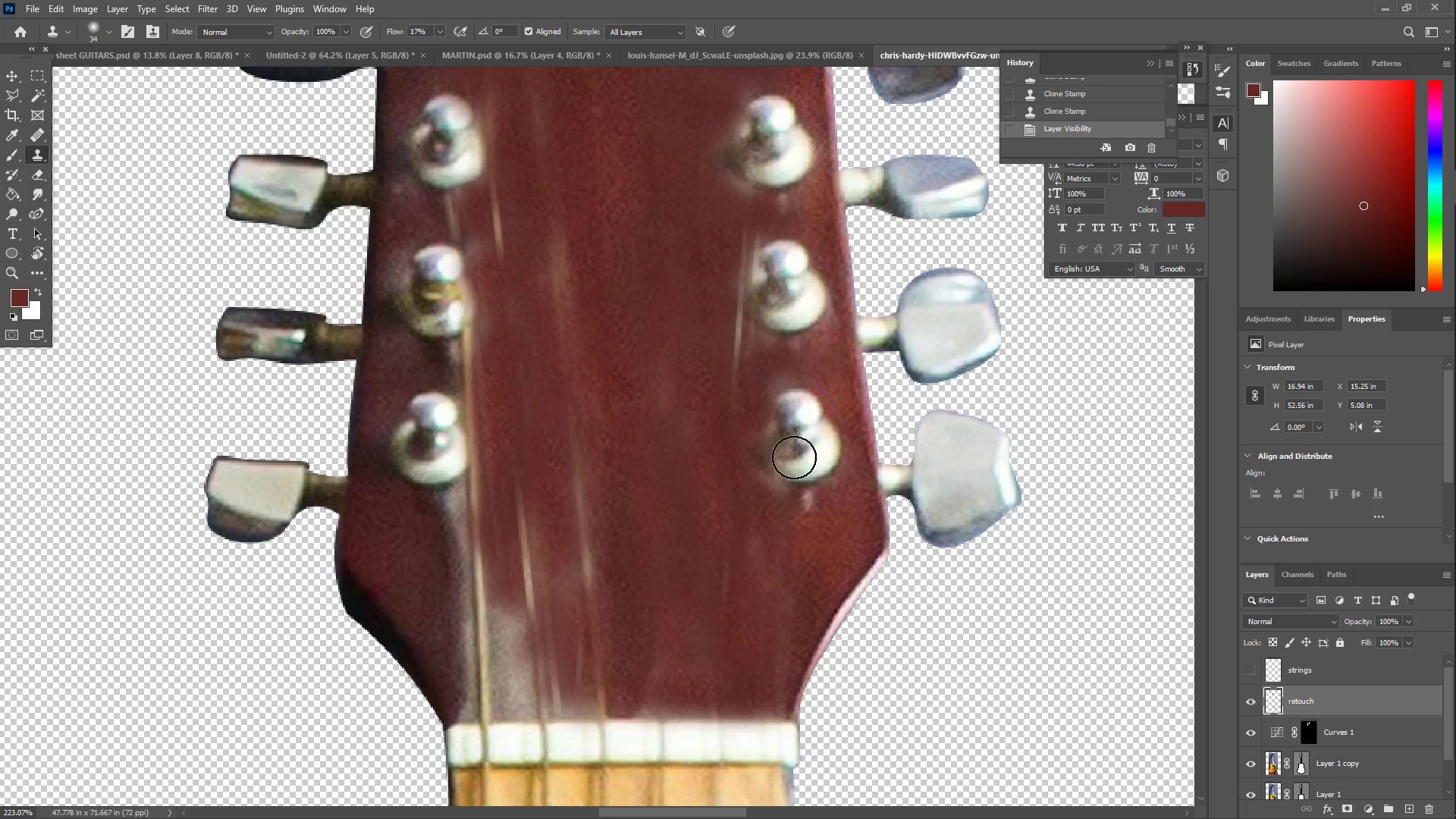 
hold_key(key=AltLeft, duration=0.44)
 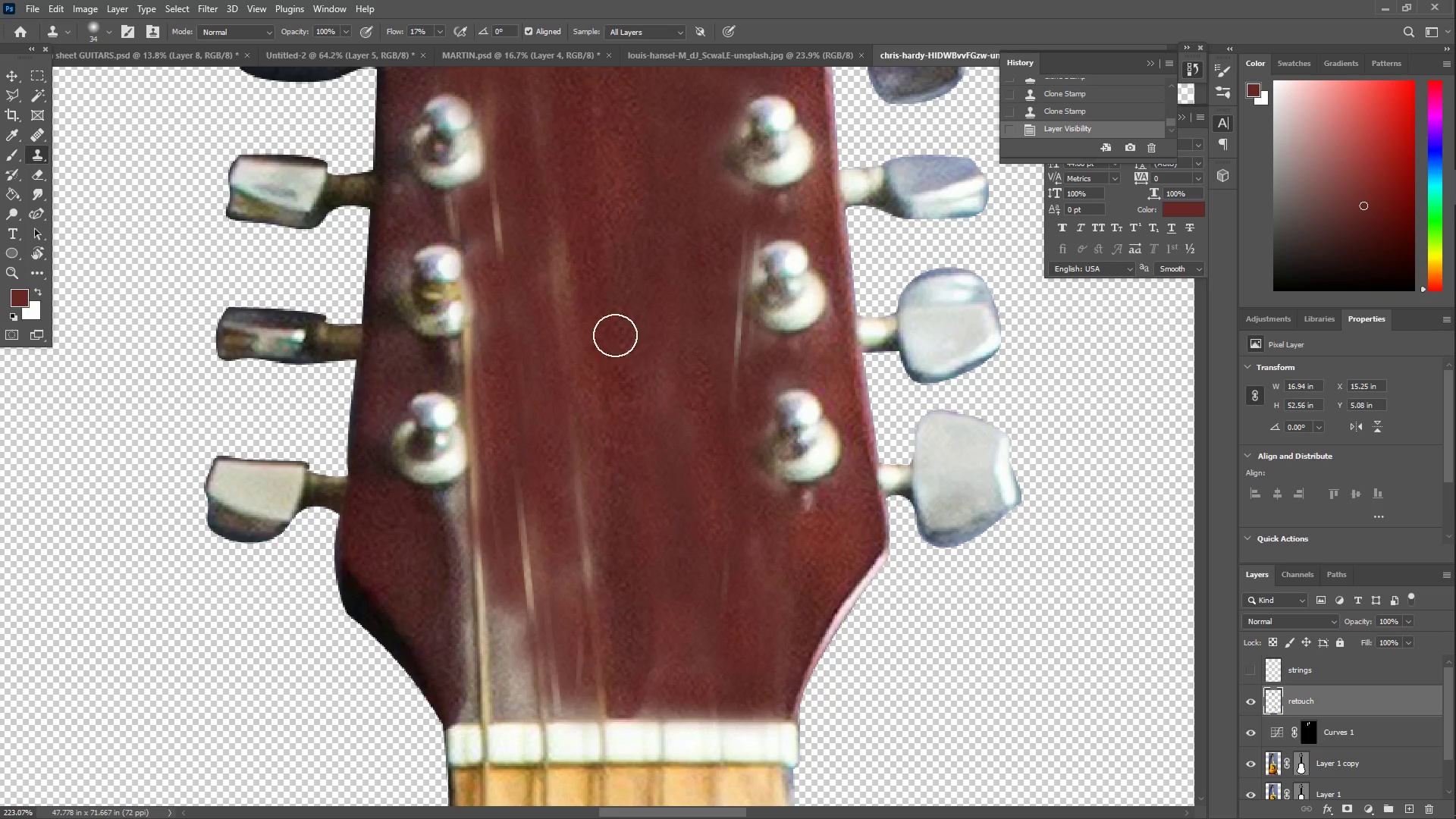 
left_click_drag(start_coordinate=[595, 366], to_coordinate=[534, 600])
 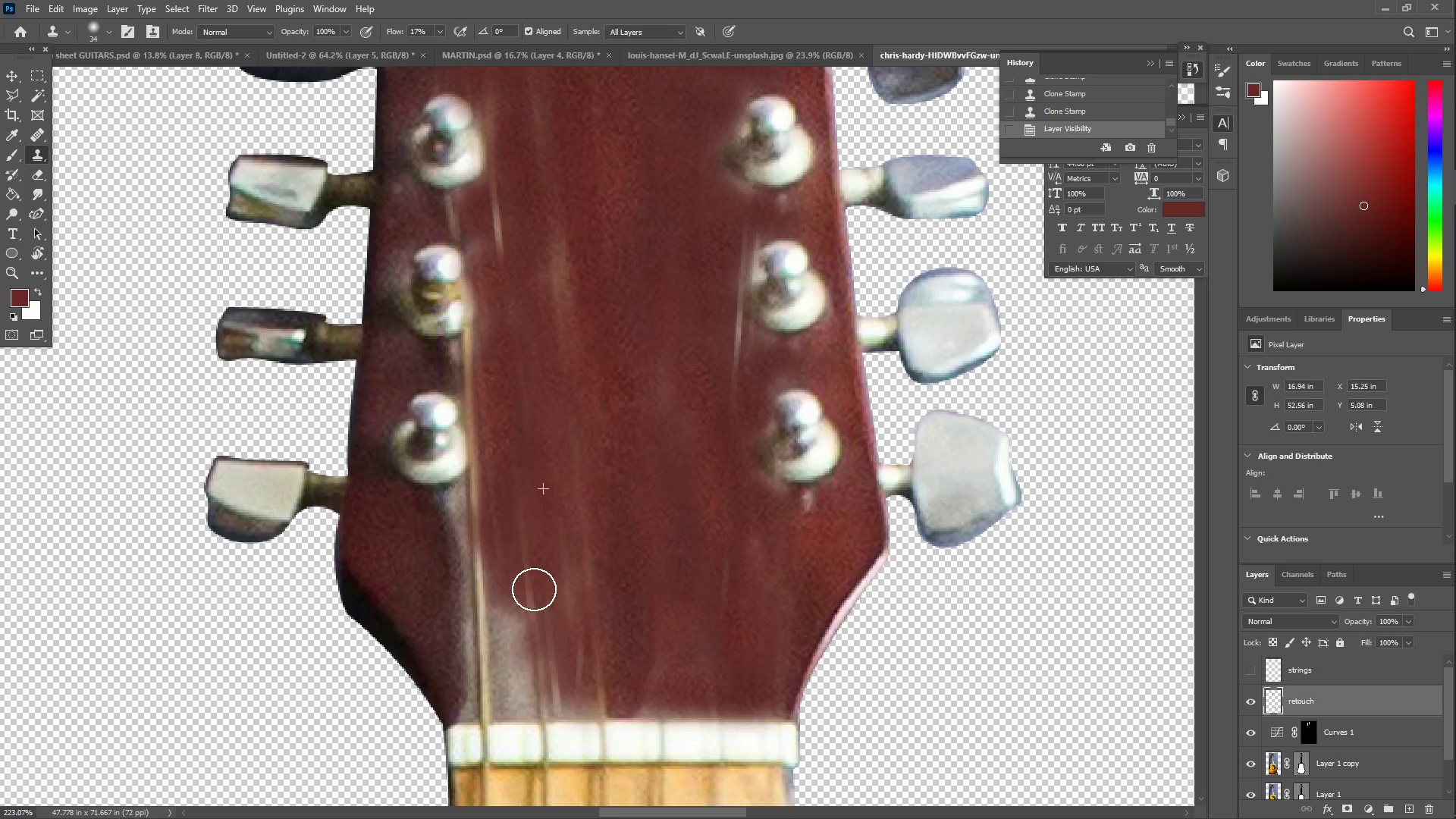 
hold_key(key=AltLeft, duration=0.38)
left_click([643, 199])
 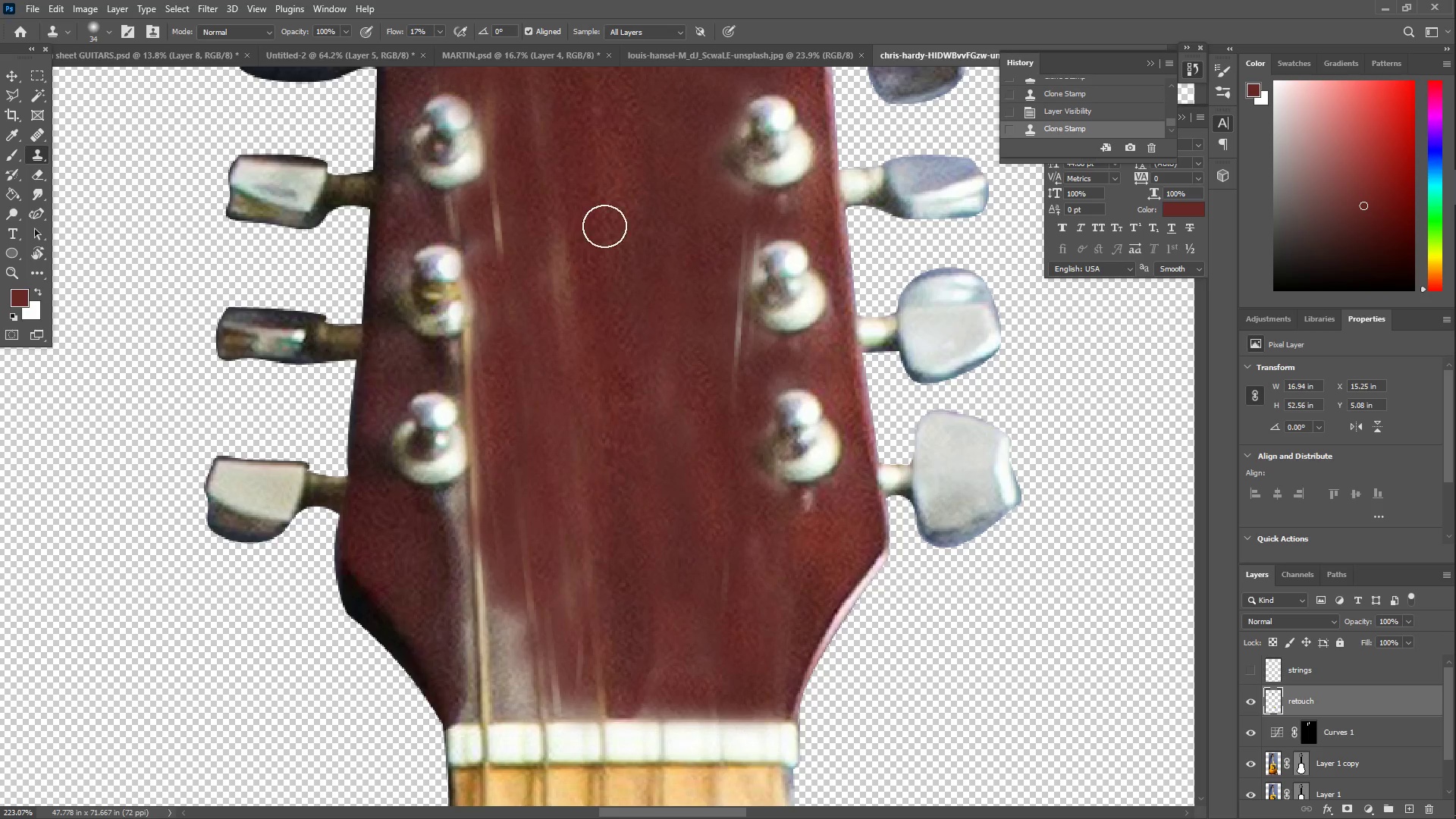 
left_click_drag(start_coordinate=[600, 227], to_coordinate=[547, 529])
 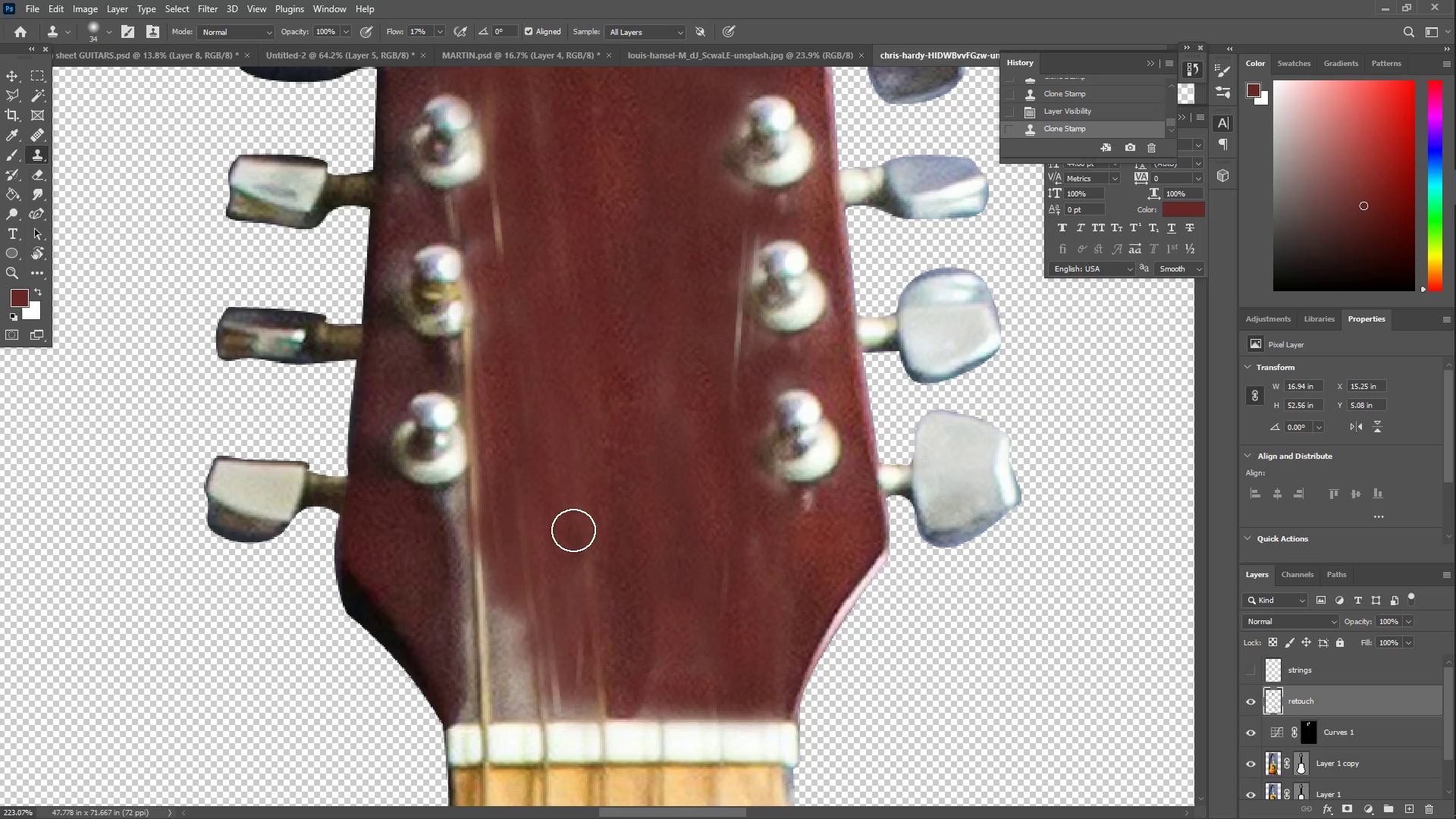 
hold_key(key=AltLeft, duration=0.39)
left_click([616, 213])
 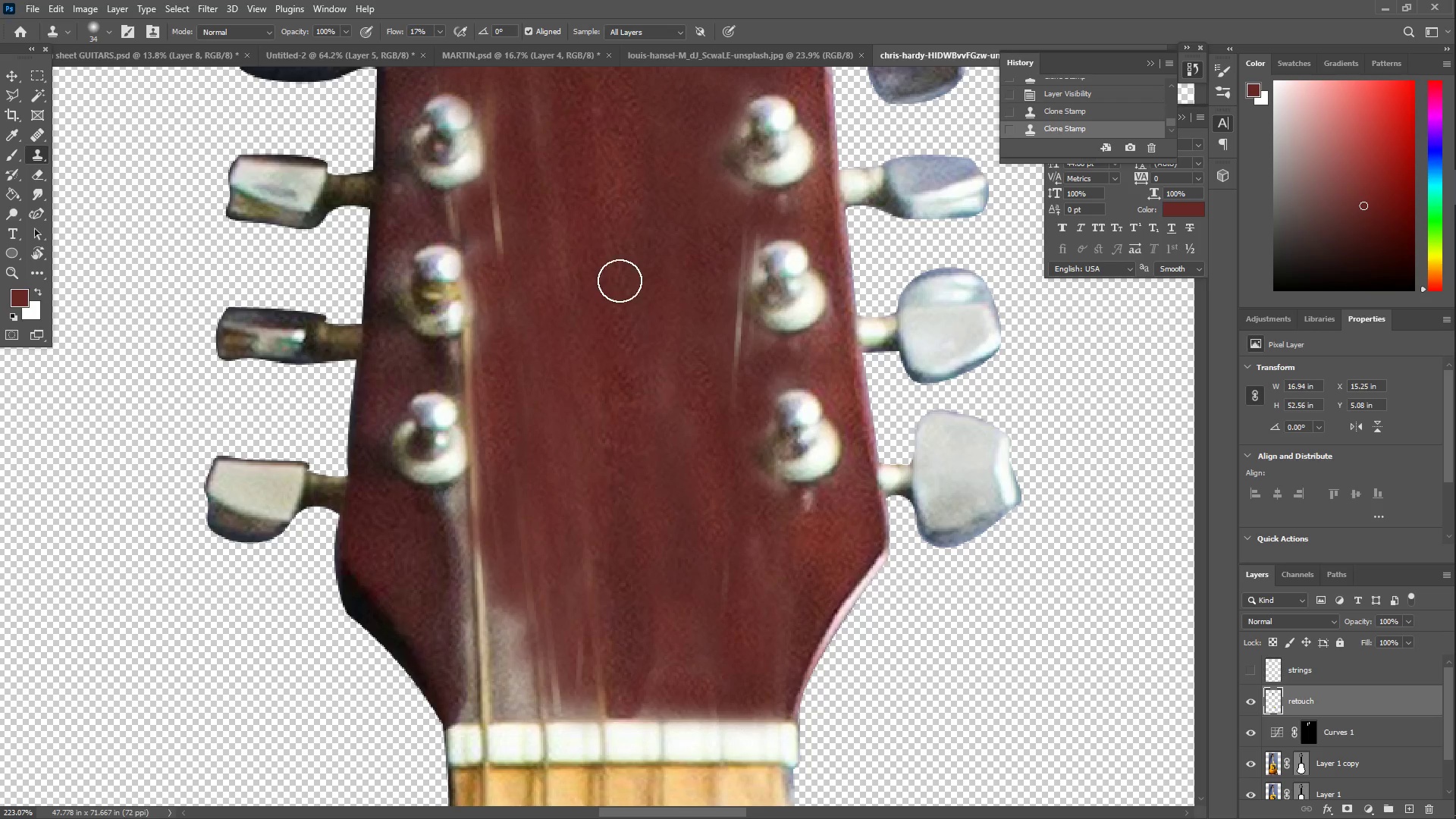 
left_click_drag(start_coordinate=[619, 522], to_coordinate=[711, 578])
 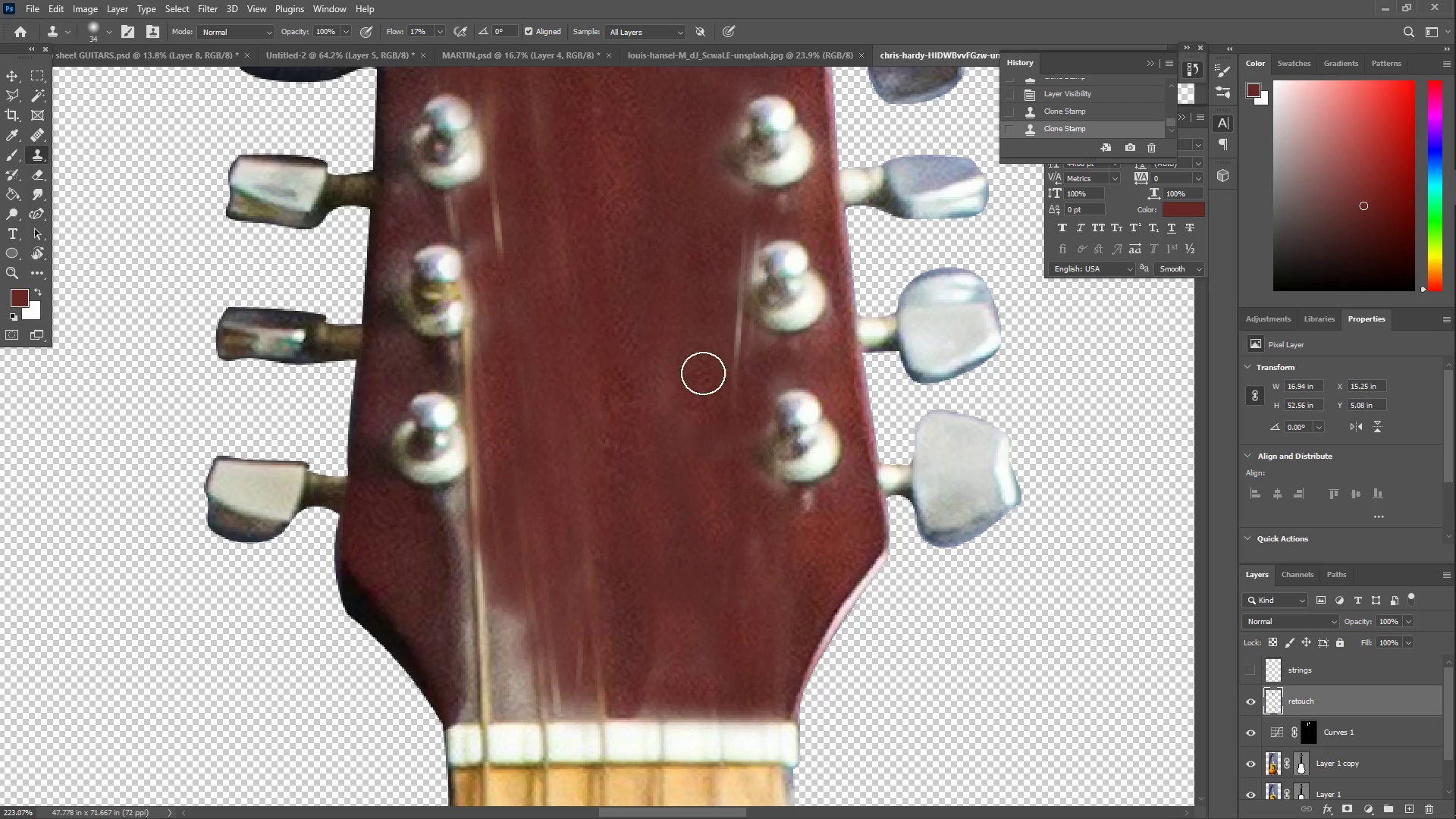 
hold_key(key=AltLeft, duration=0.34)
left_click([626, 168])
 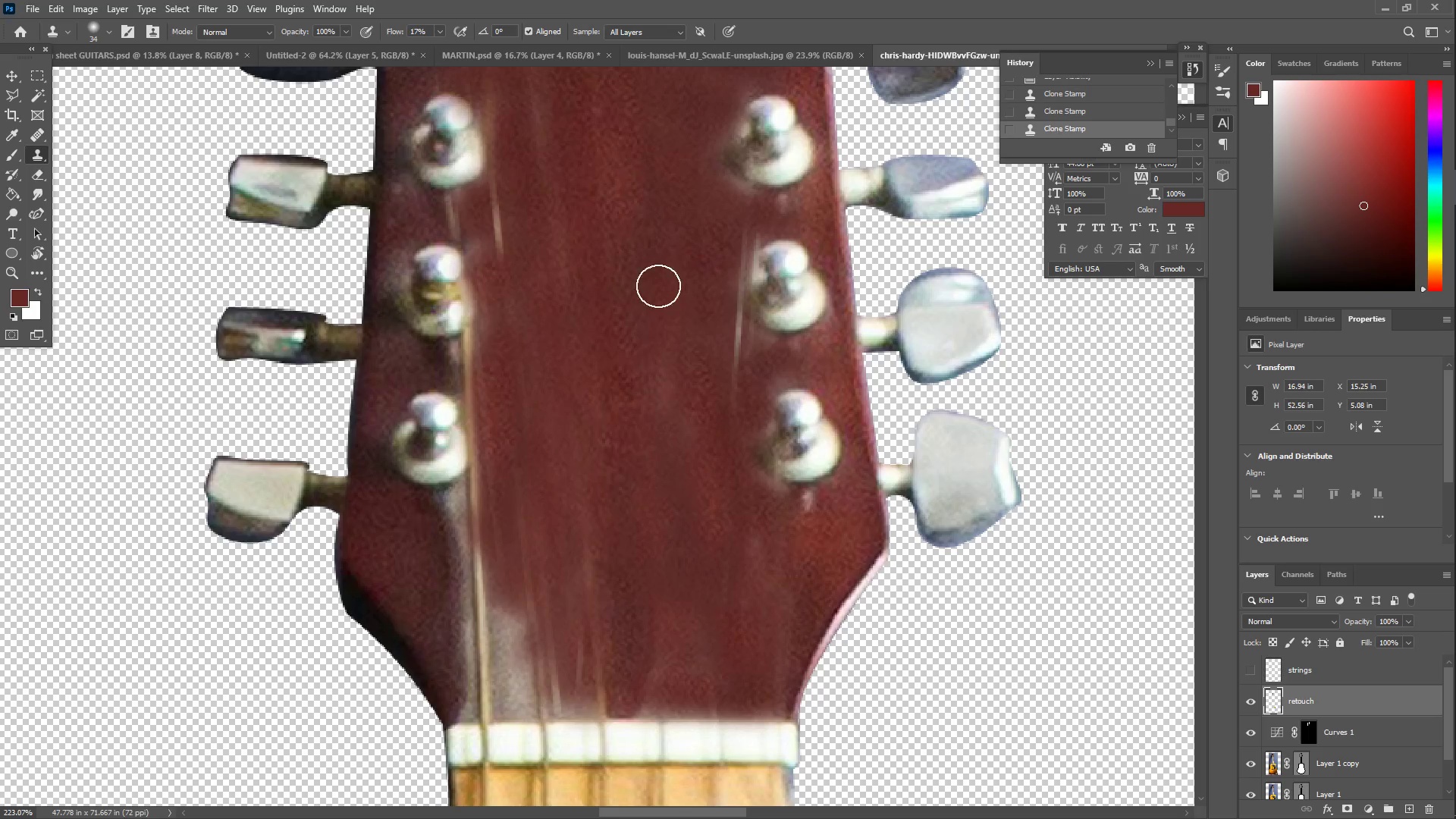 
left_click_drag(start_coordinate=[688, 353], to_coordinate=[734, 388])
 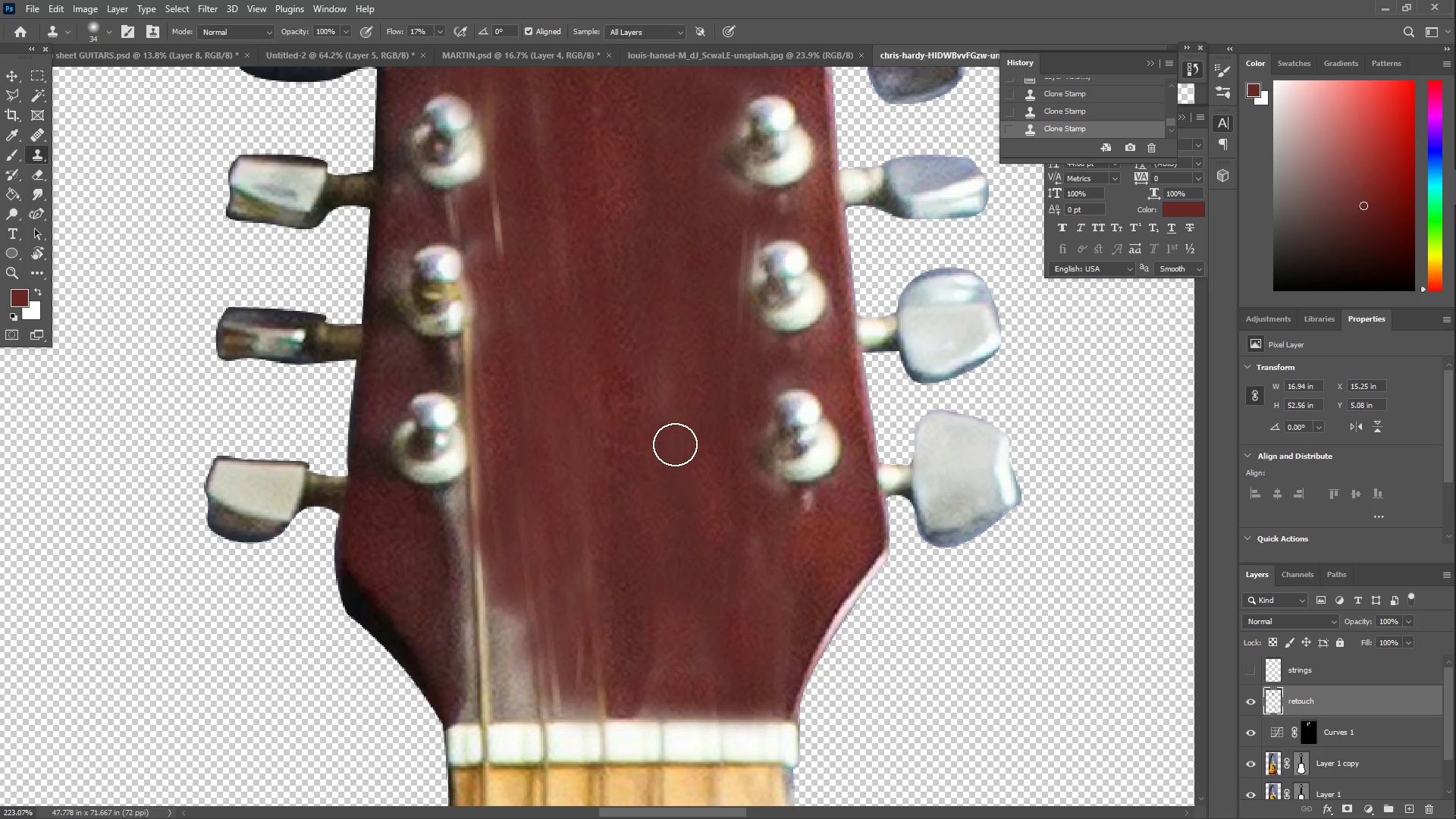 
key(Alt+AltLeft)
 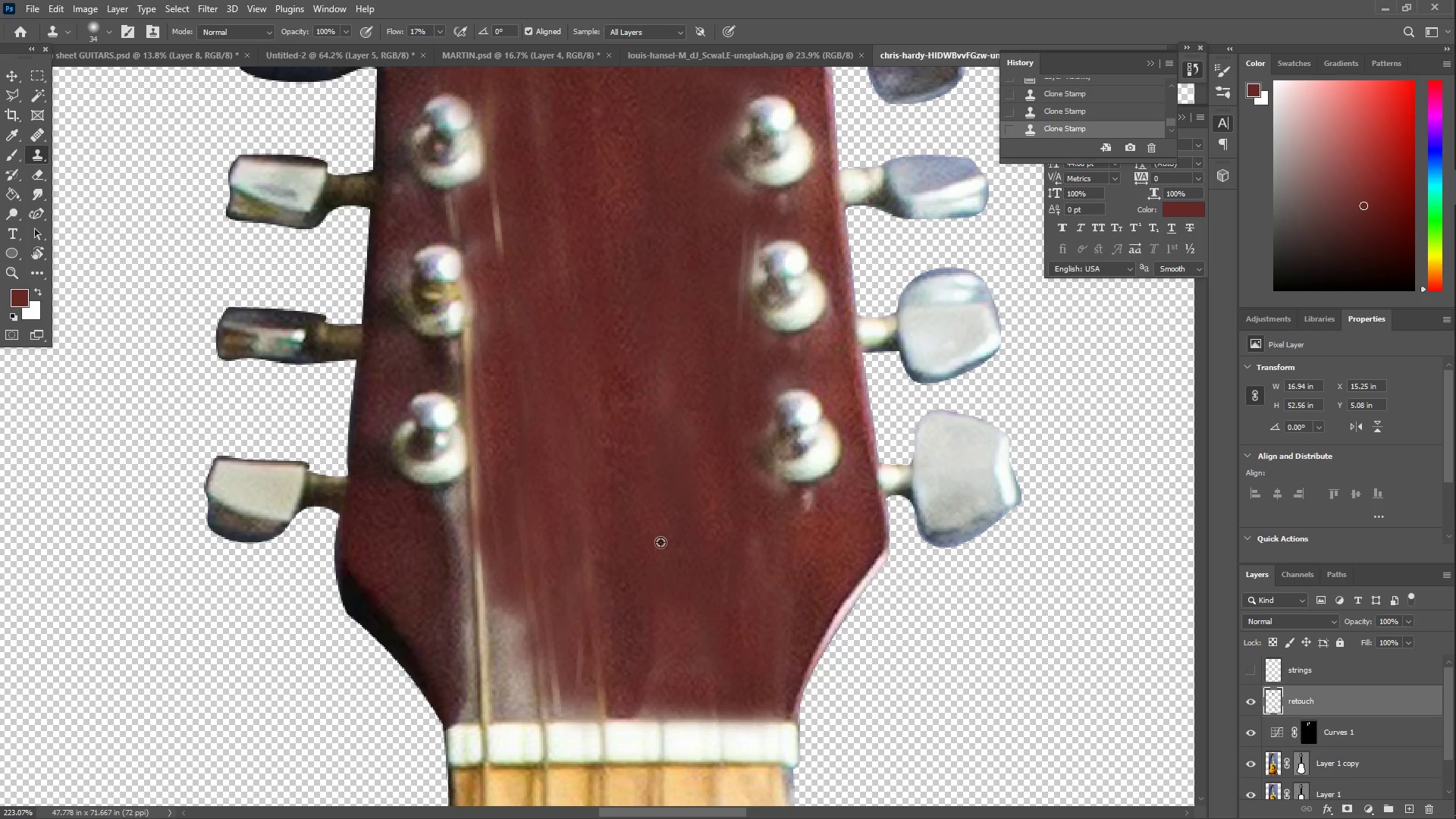 
left_click_drag(start_coordinate=[602, 526], to_coordinate=[601, 522])
 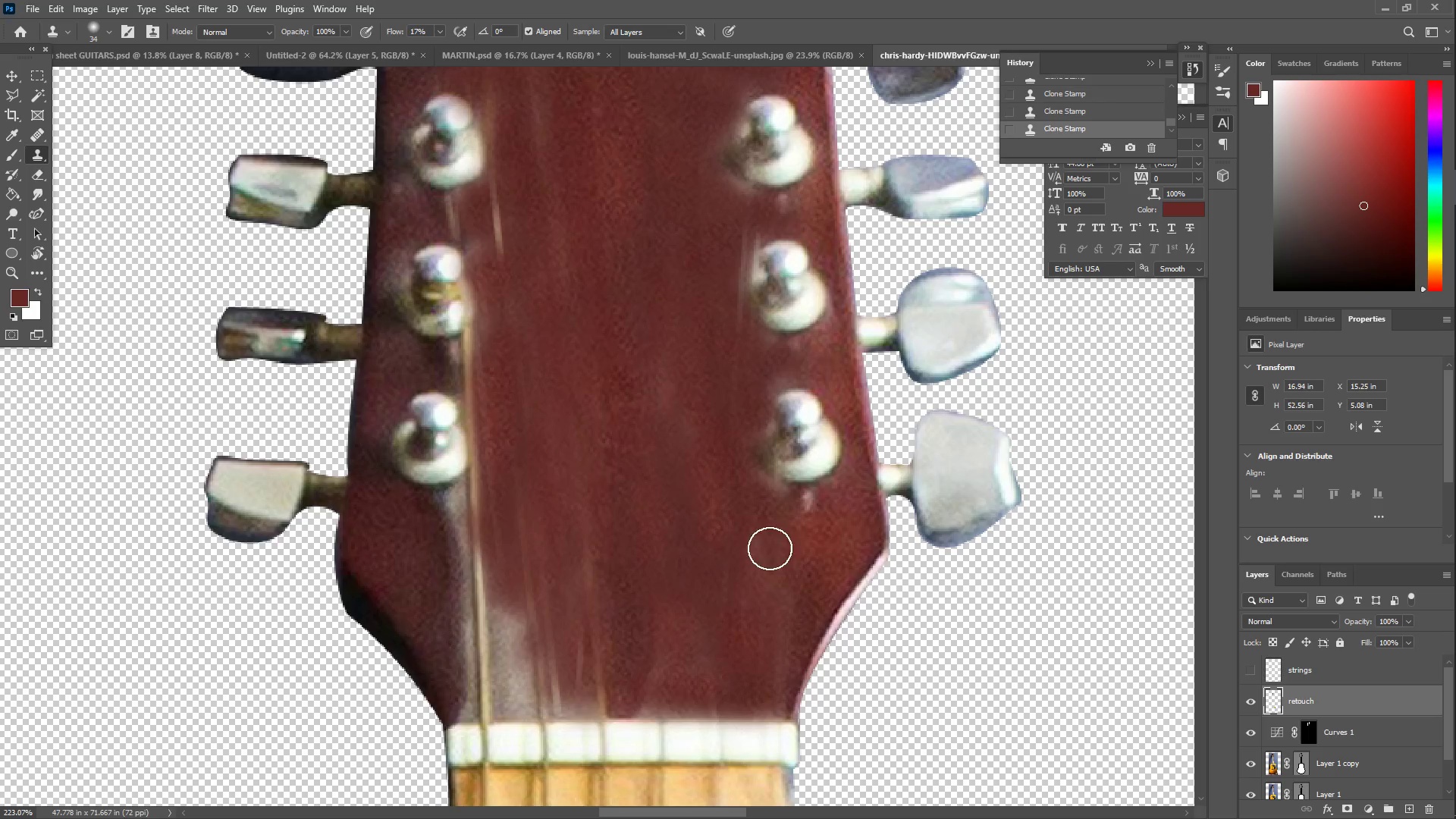 
left_click_drag(start_coordinate=[776, 535], to_coordinate=[764, 525])
 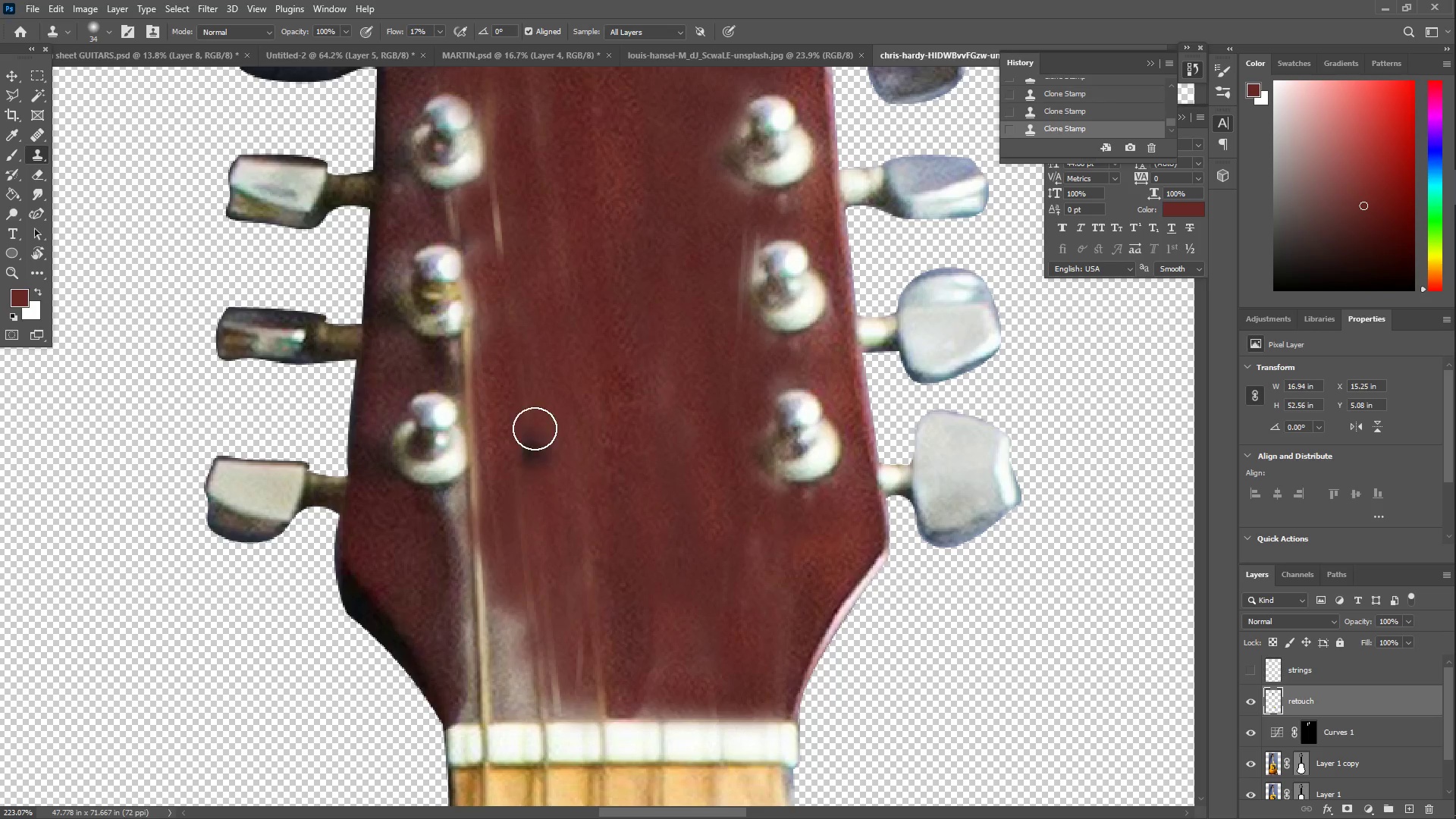 
hold_key(key=AltLeft, duration=0.31)
 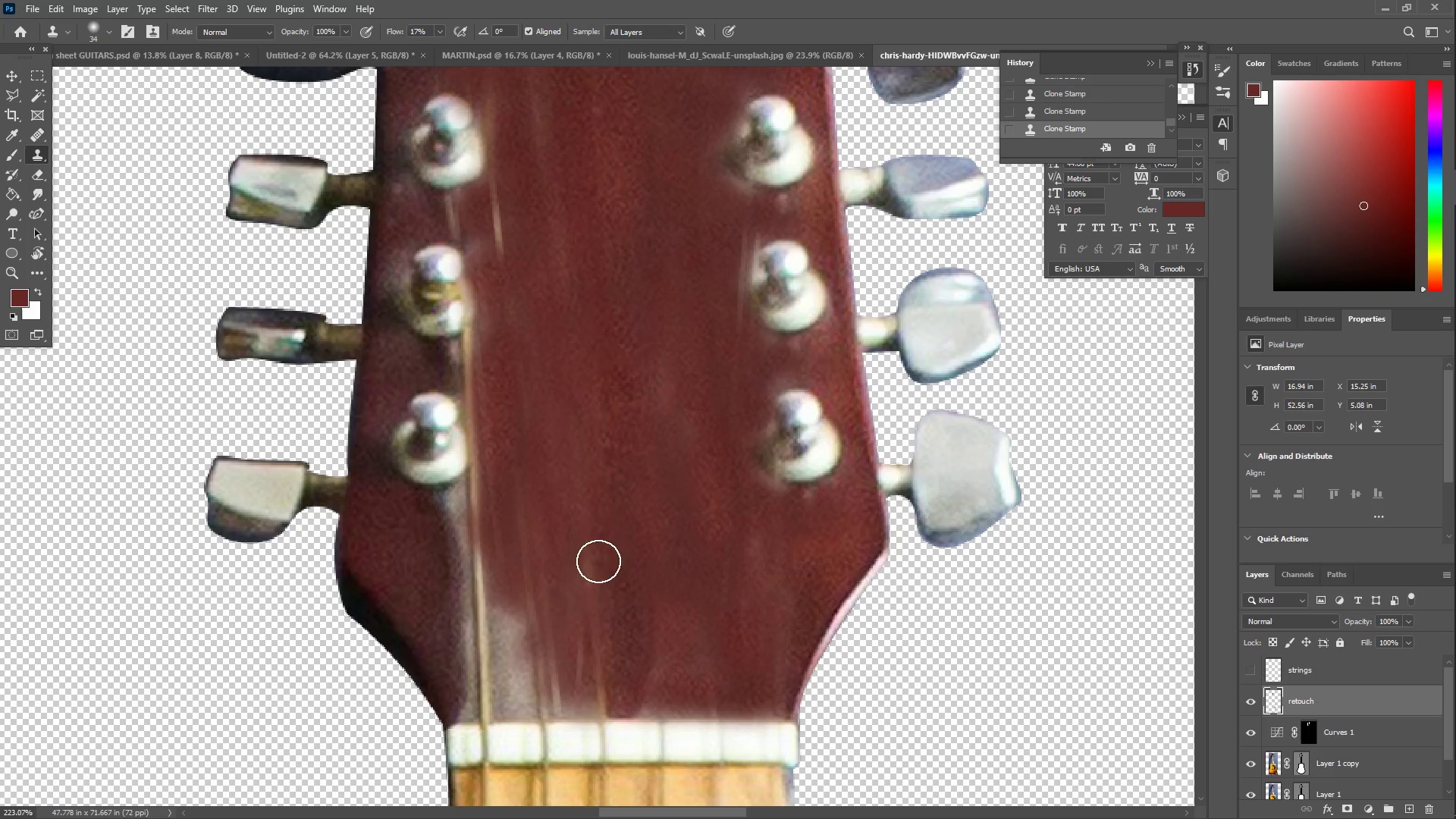 
left_click_drag(start_coordinate=[582, 610], to_coordinate=[522, 673])
 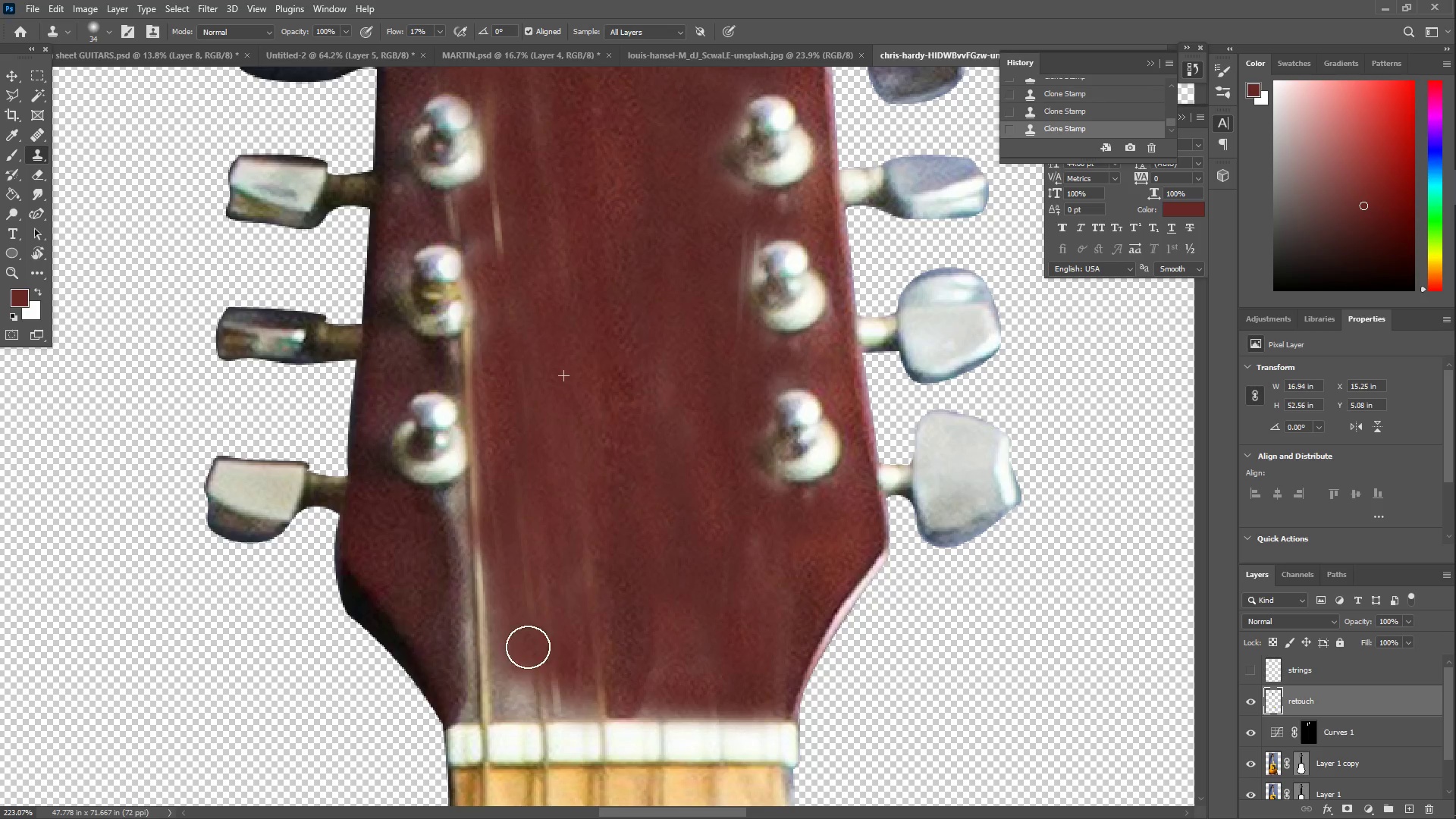 
hold_key(key=AltLeft, duration=0.31)
left_click([607, 438])
 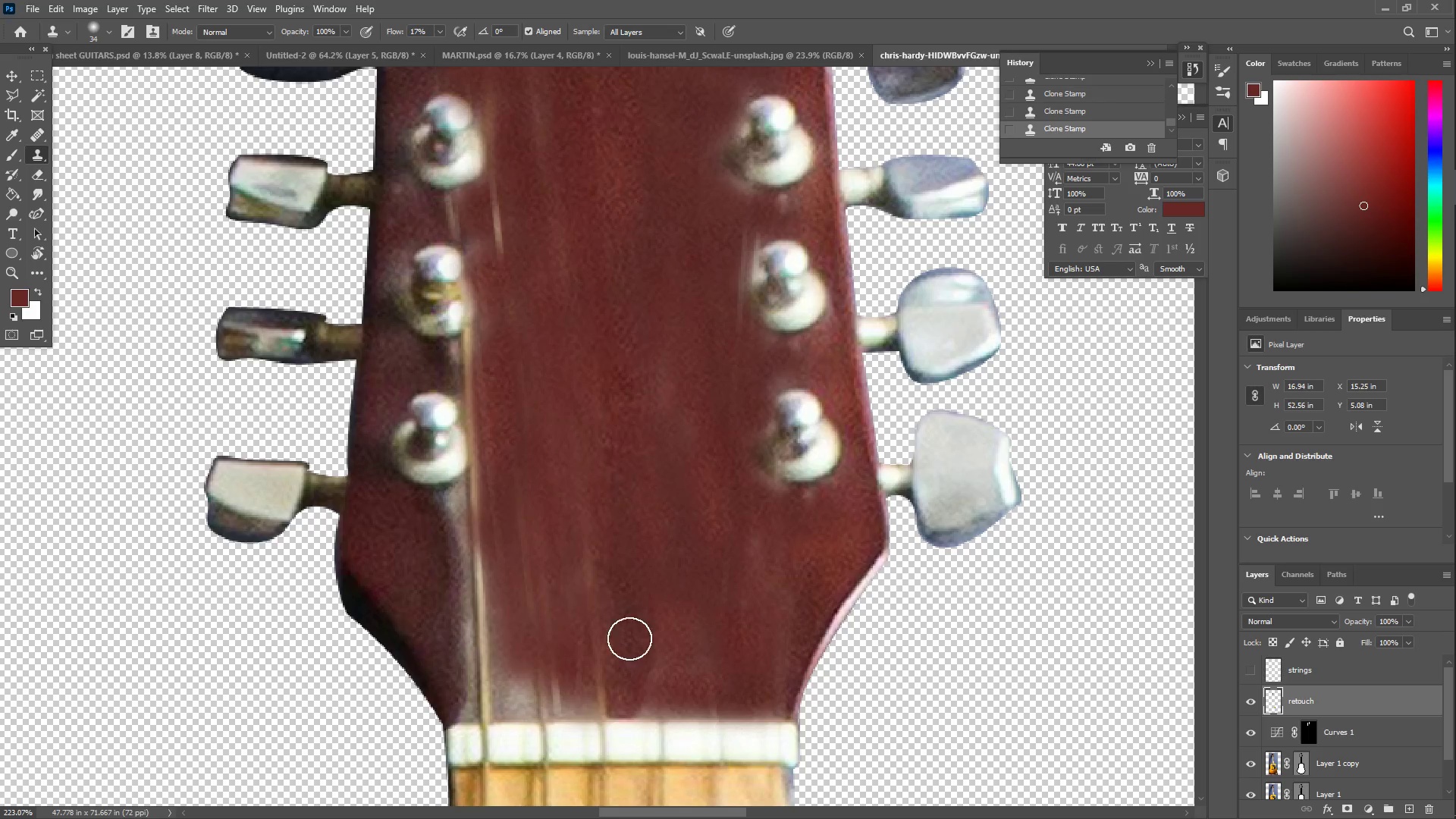 
left_click_drag(start_coordinate=[626, 679], to_coordinate=[602, 668])
 